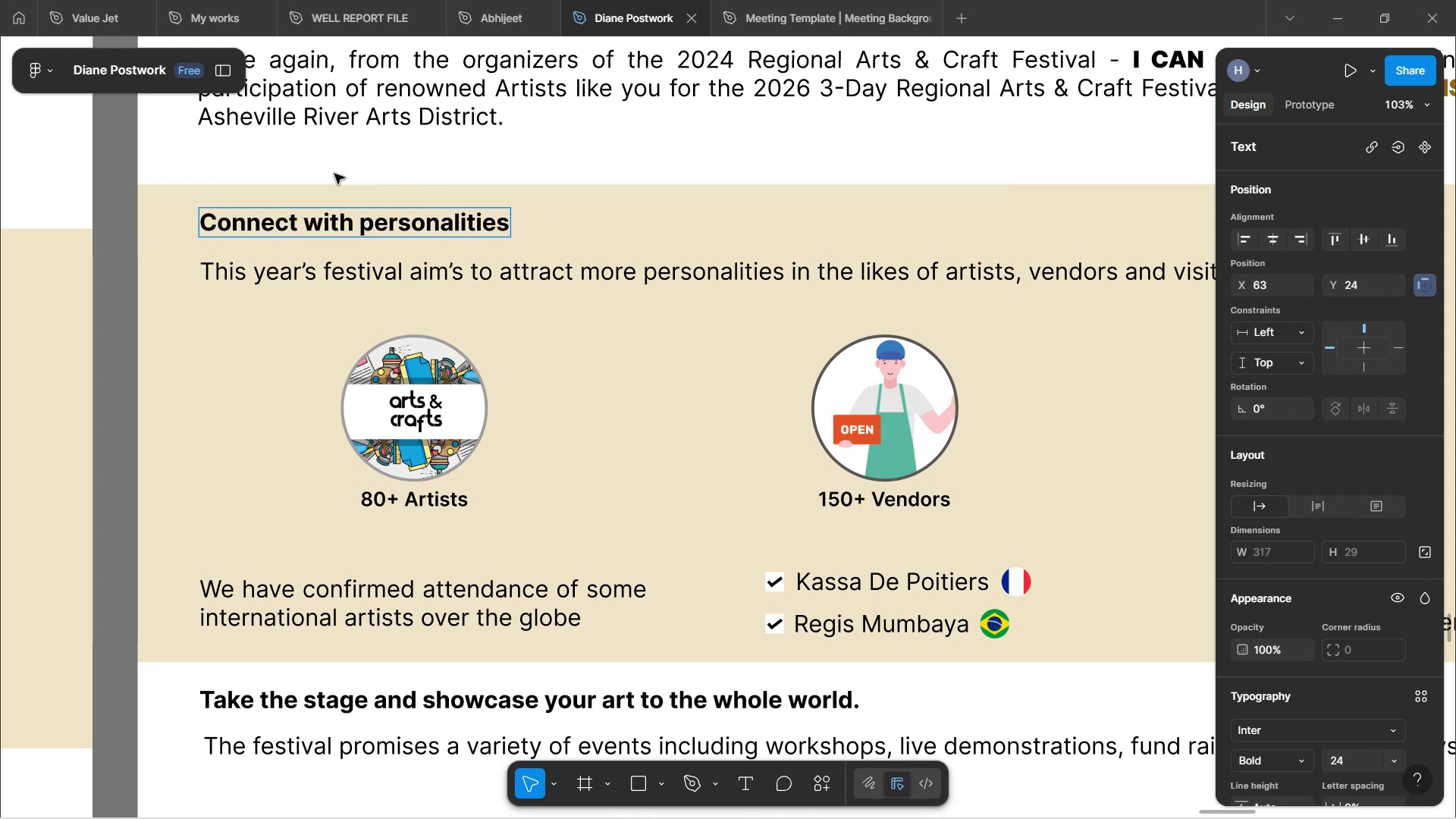 
key(Backspace)
 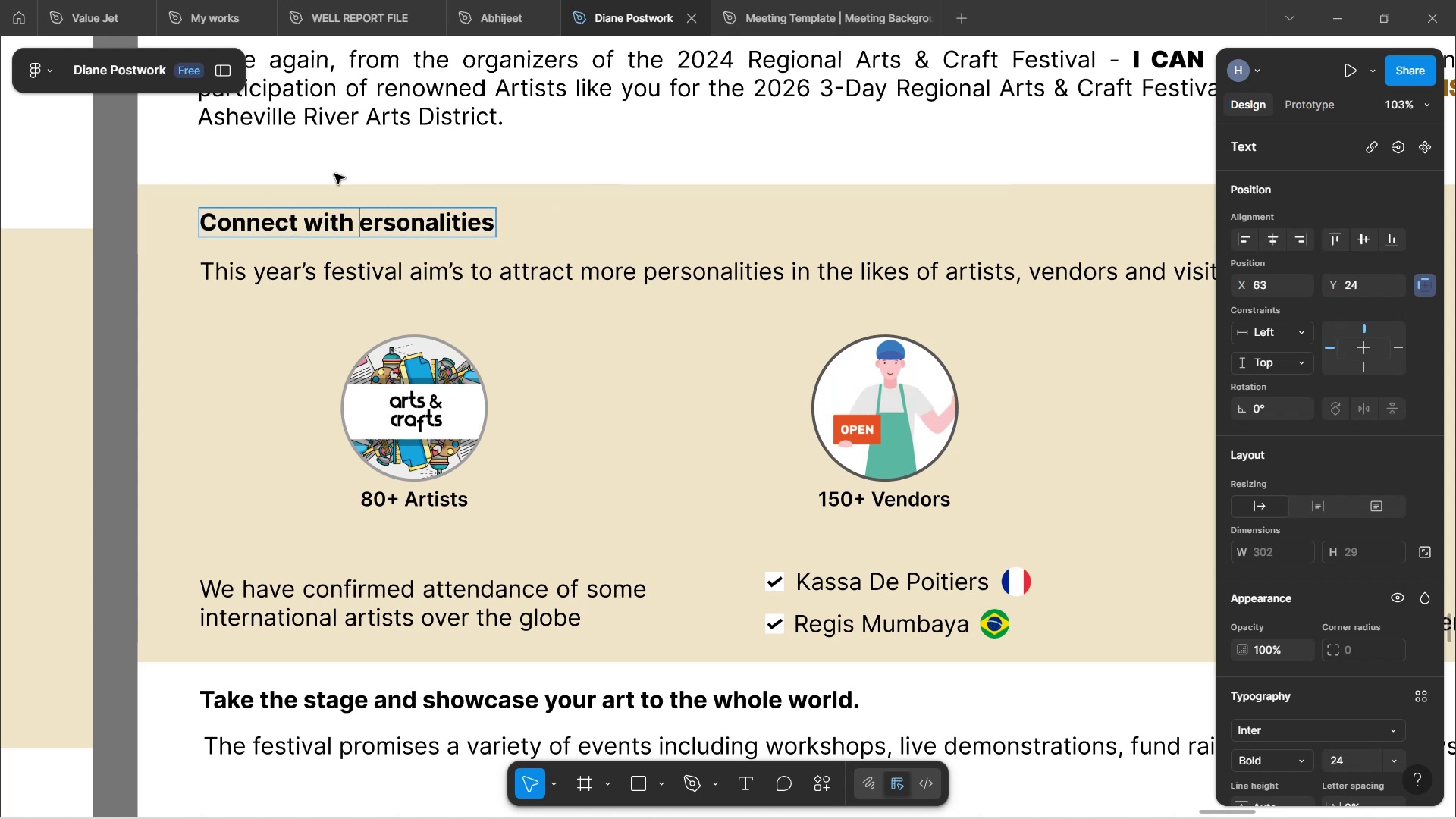 
key(CapsLock)
 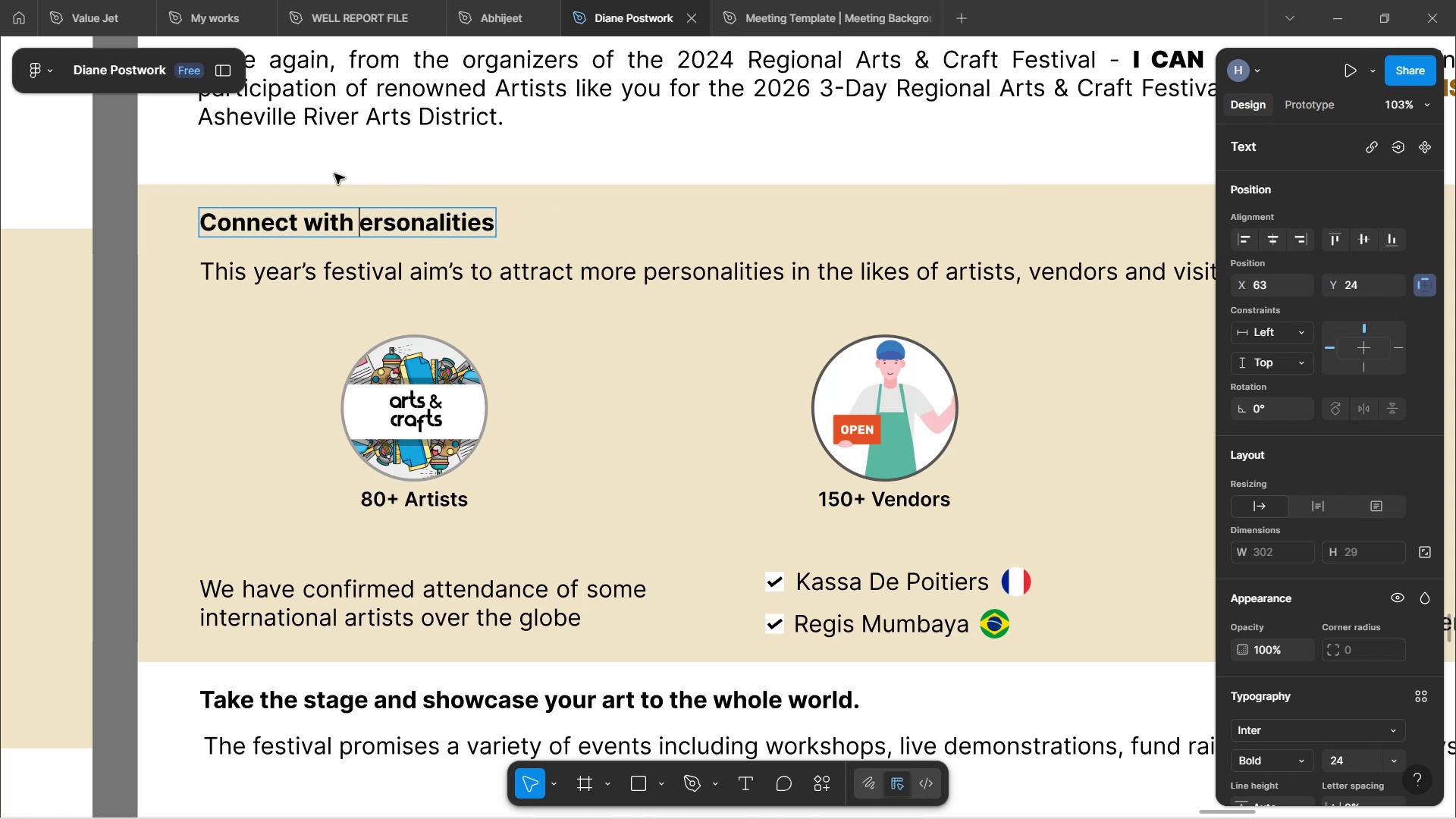 
key(P)
 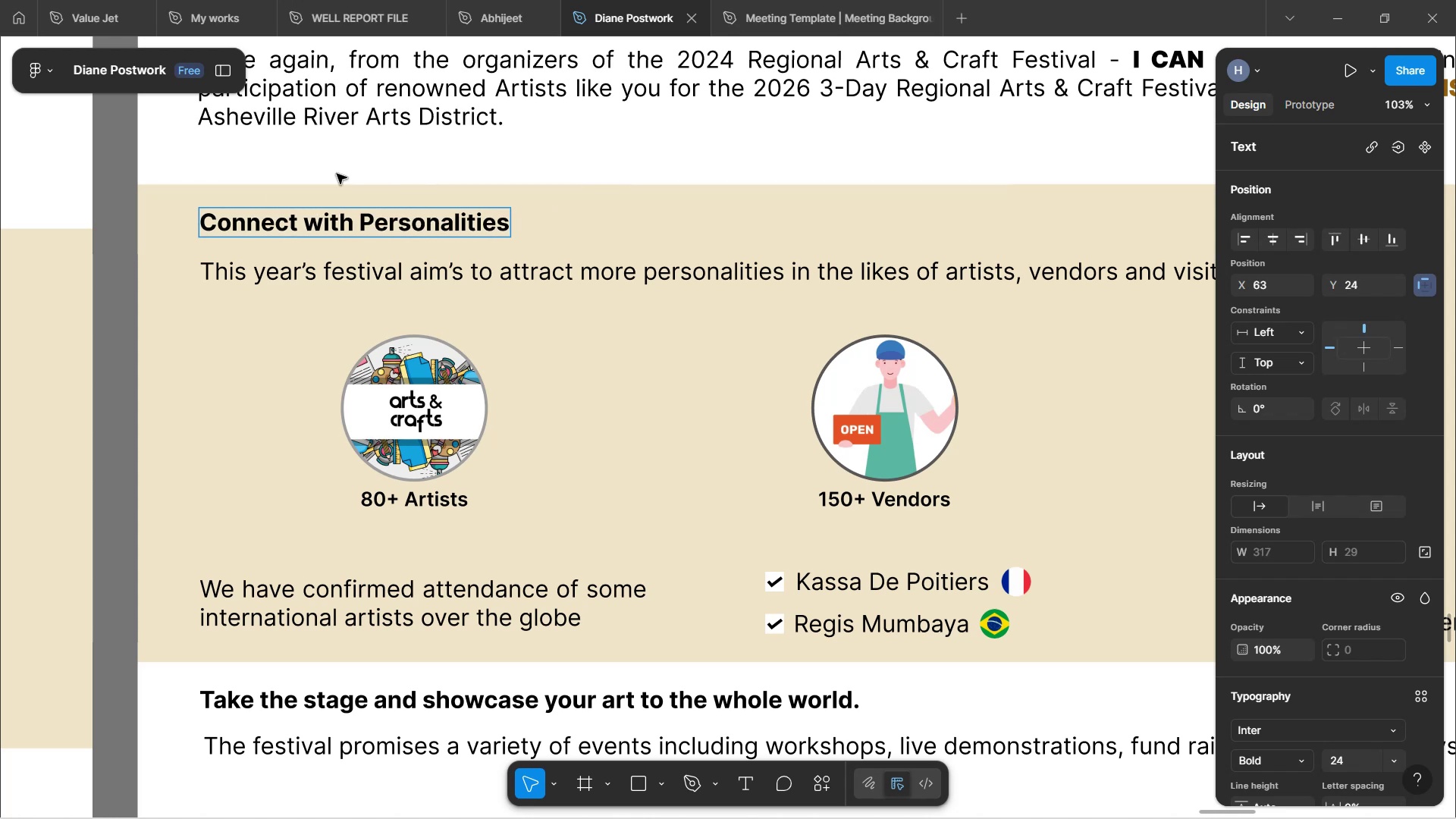 
left_click([568, 221])
 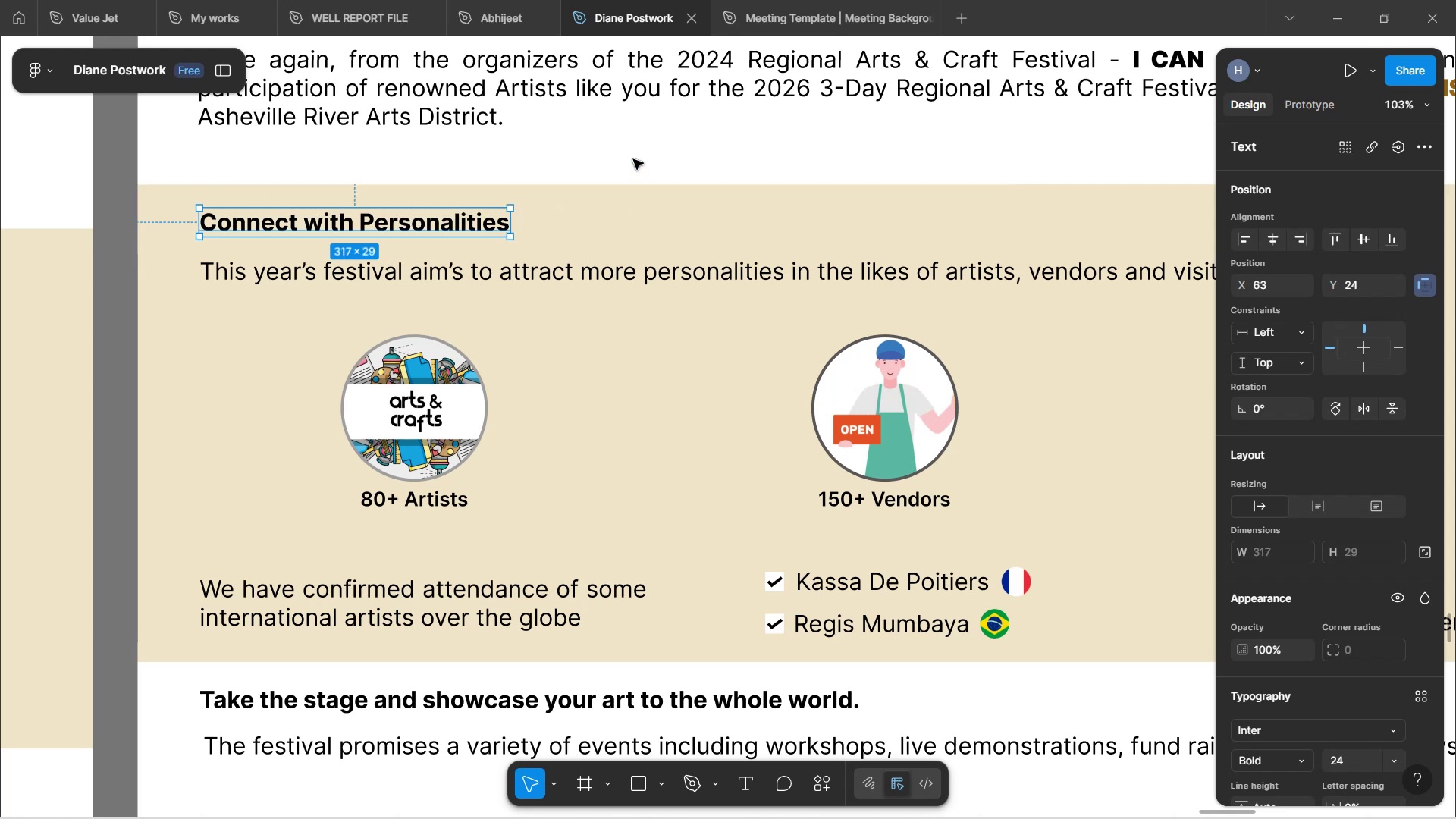 
left_click([633, 148])
 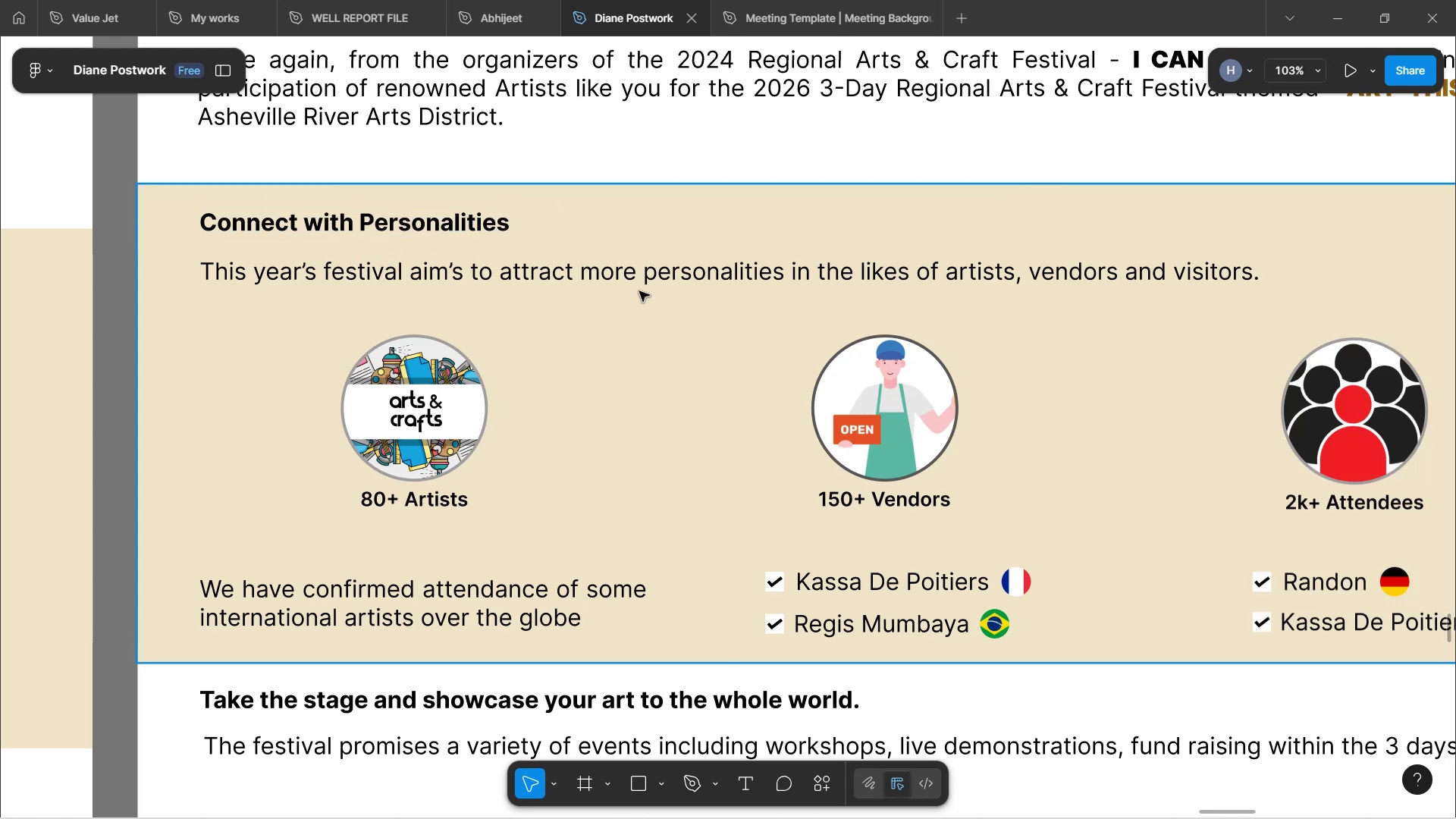 
scroll: coordinate [680, 410], scroll_direction: down, amount: 36.0
 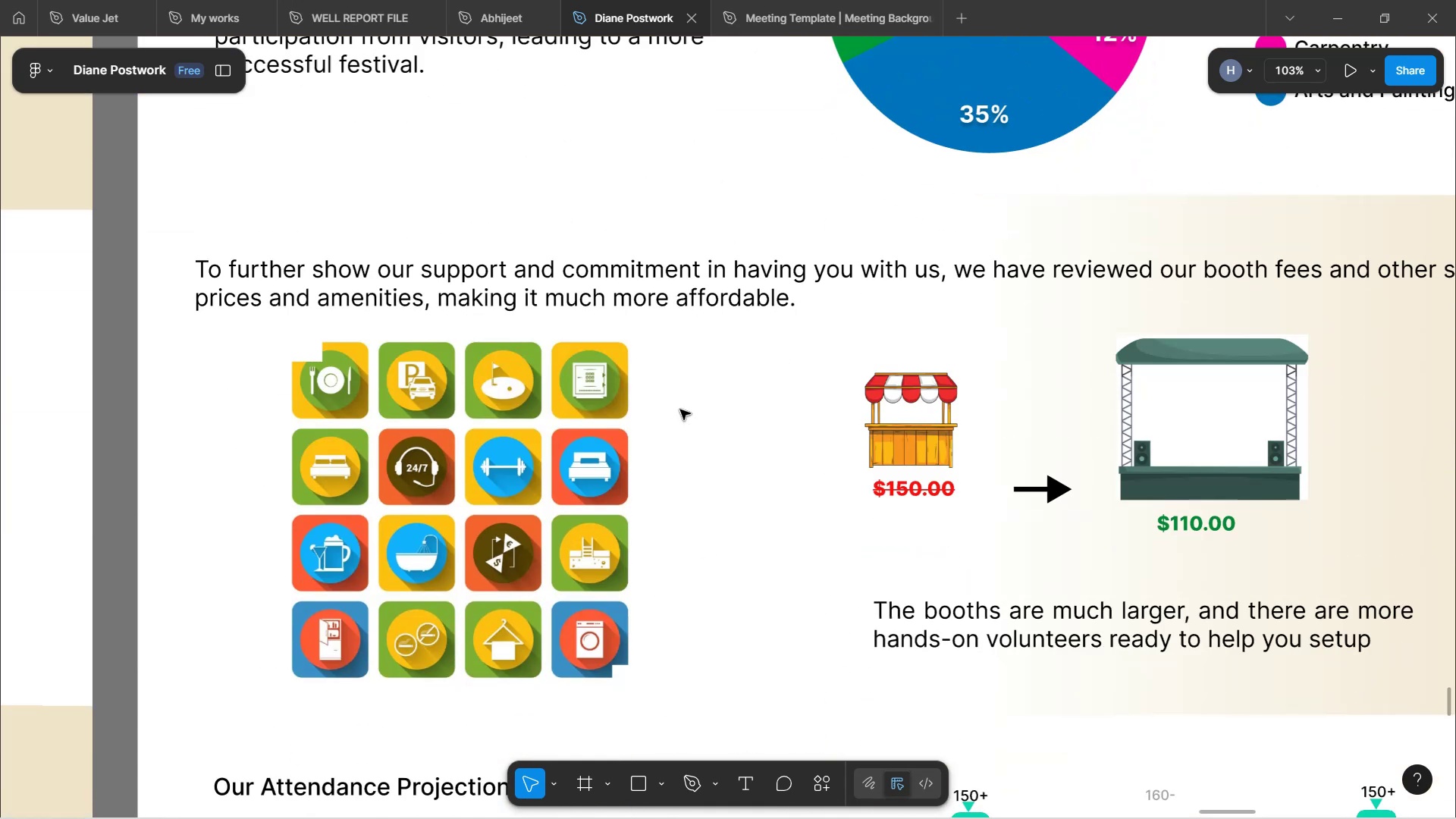 
scroll: coordinate [680, 410], scroll_direction: up, amount: 5.0
 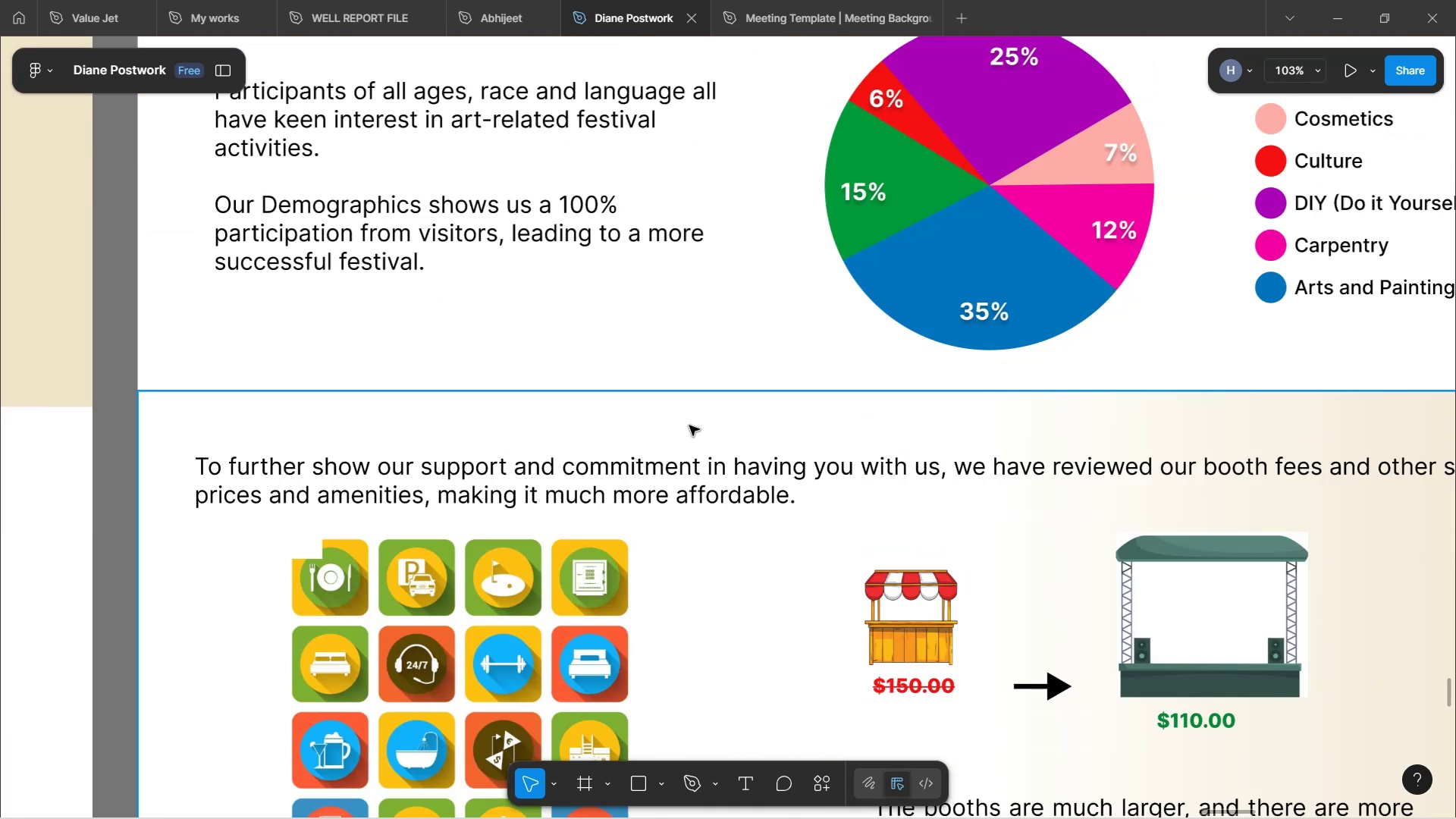 
scroll: coordinate [643, 482], scroll_direction: down, amount: 14.0
 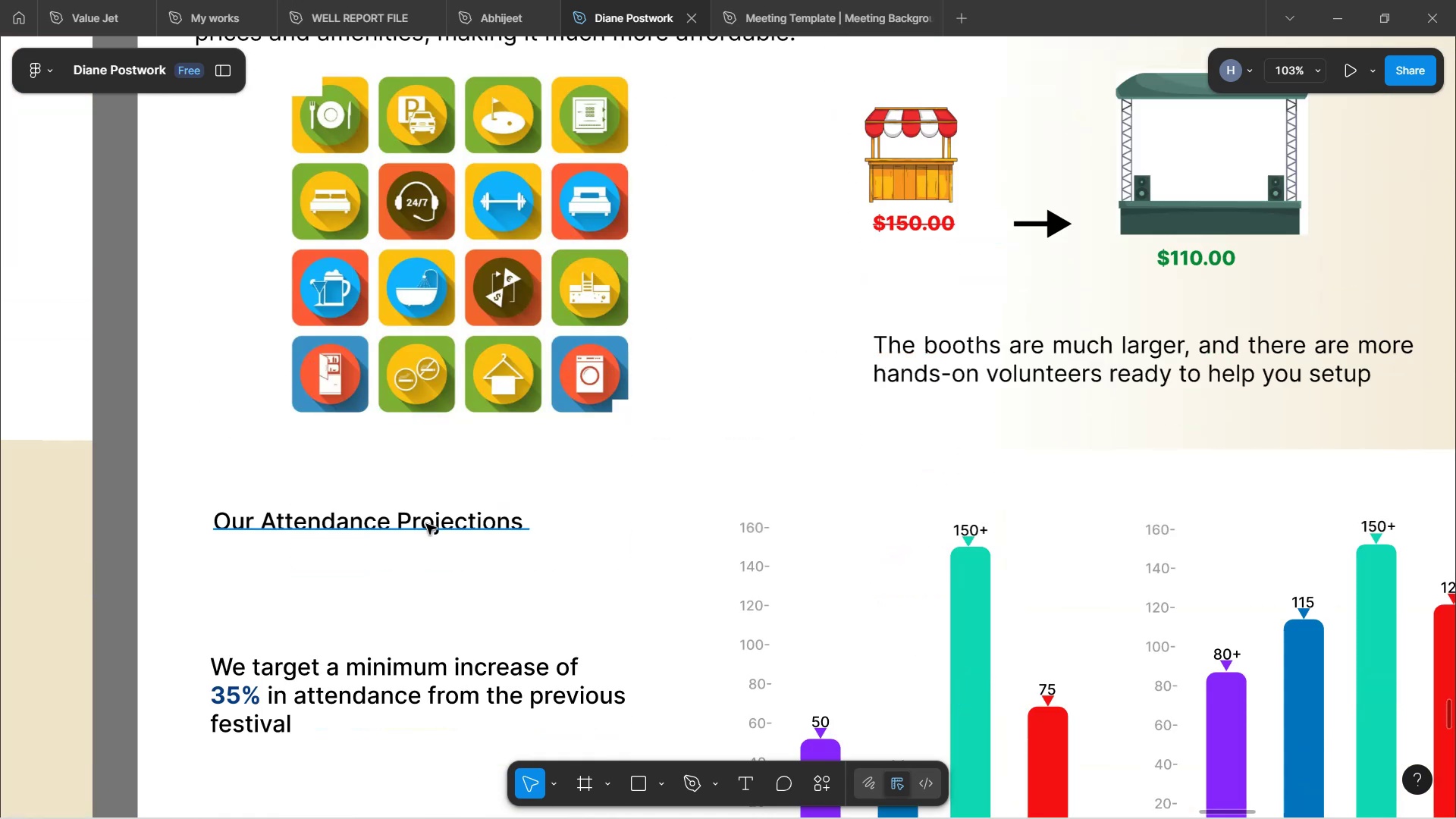 
left_click([426, 526])
 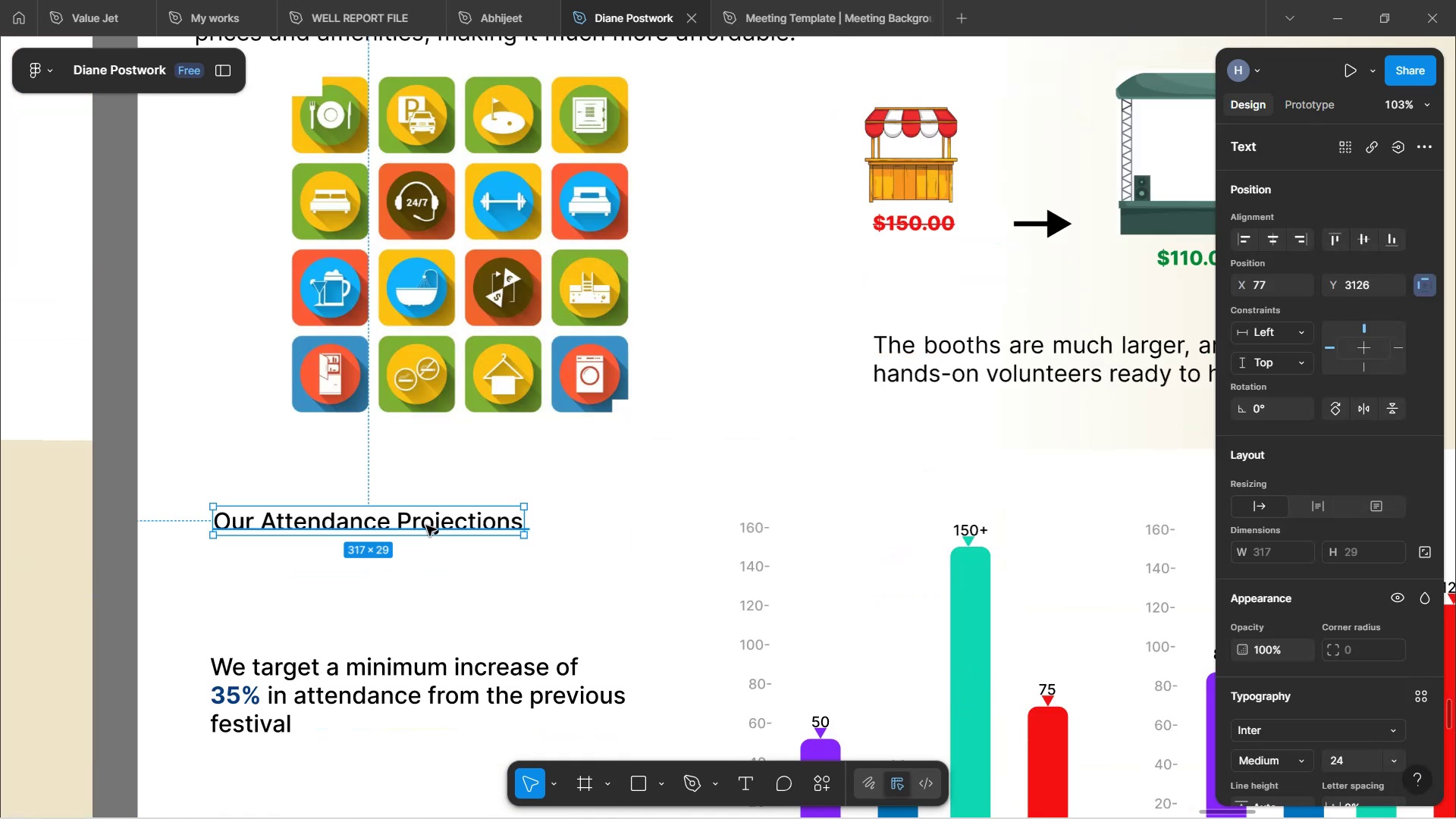 
double_click([426, 526])
 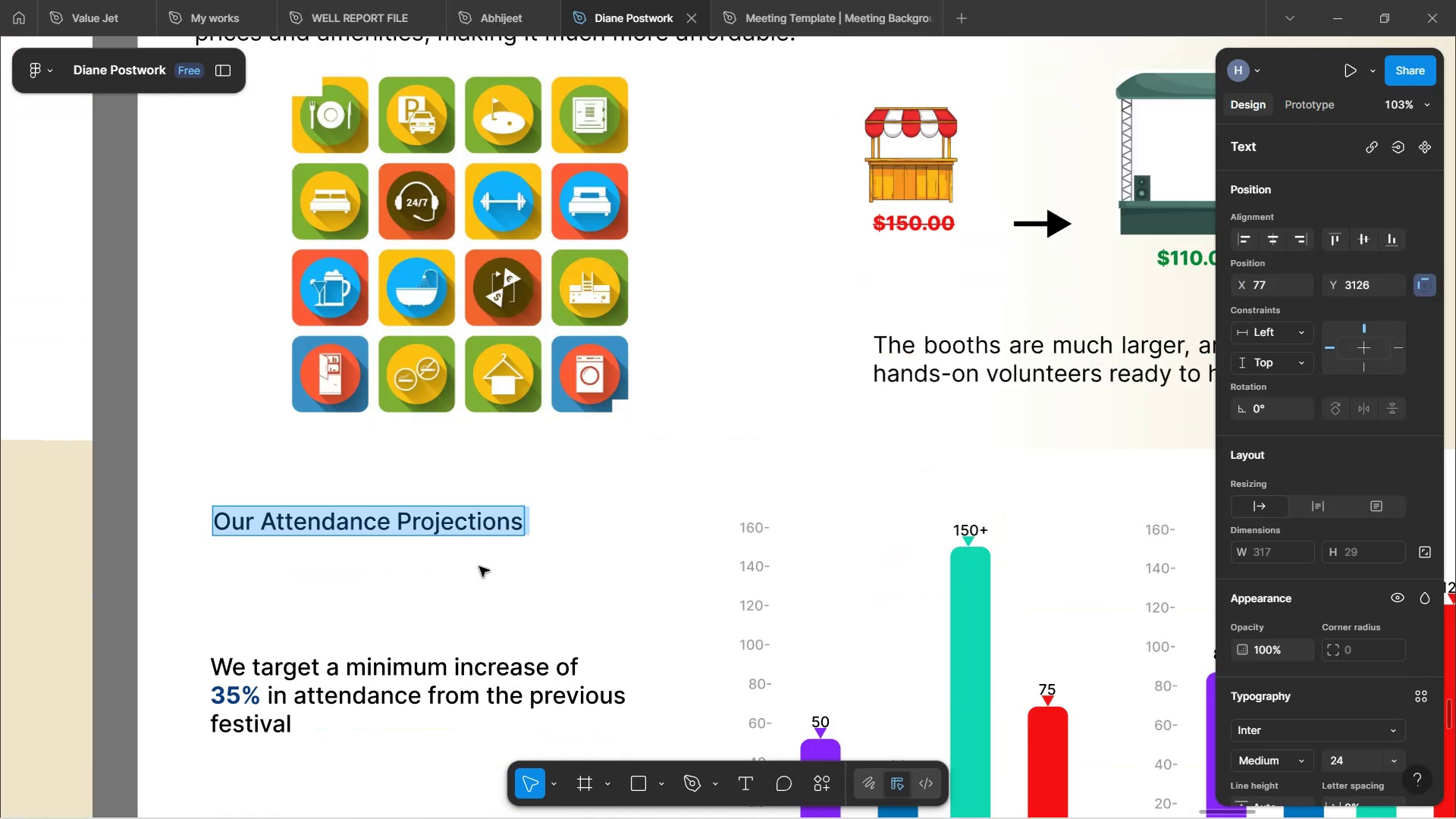 
left_click([479, 566])
 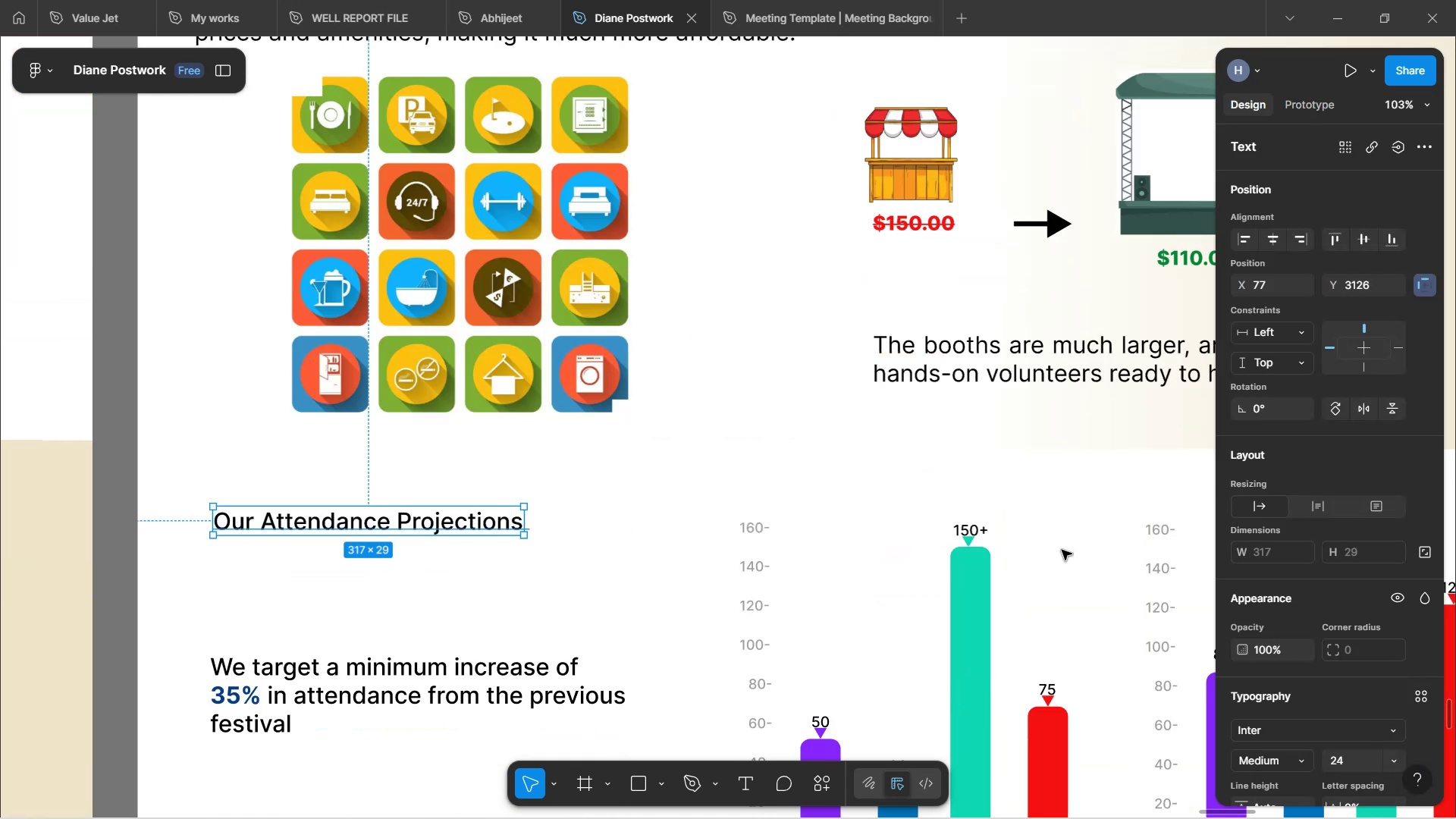 
key(Control+B)
 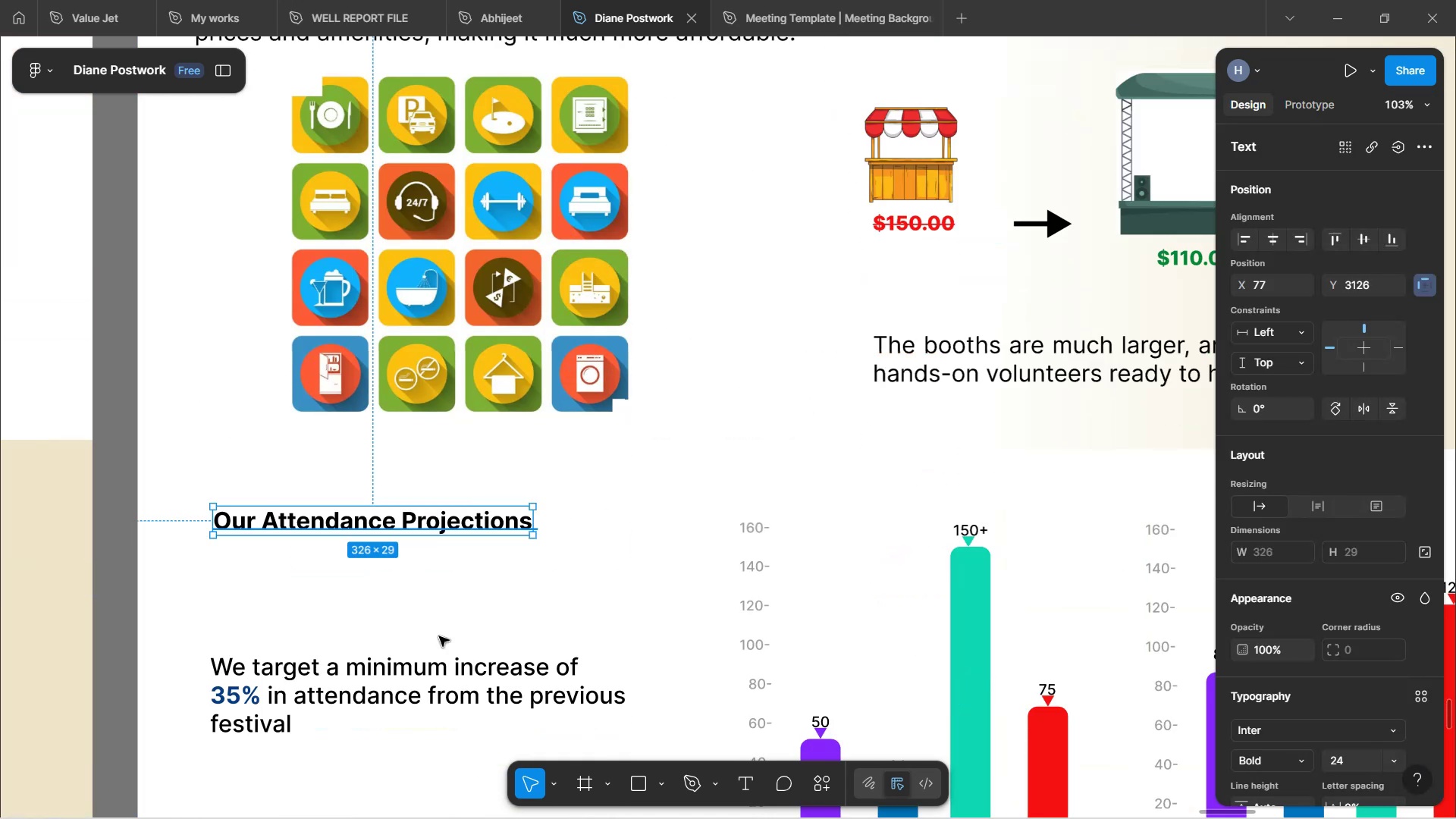 
left_click([433, 612])
 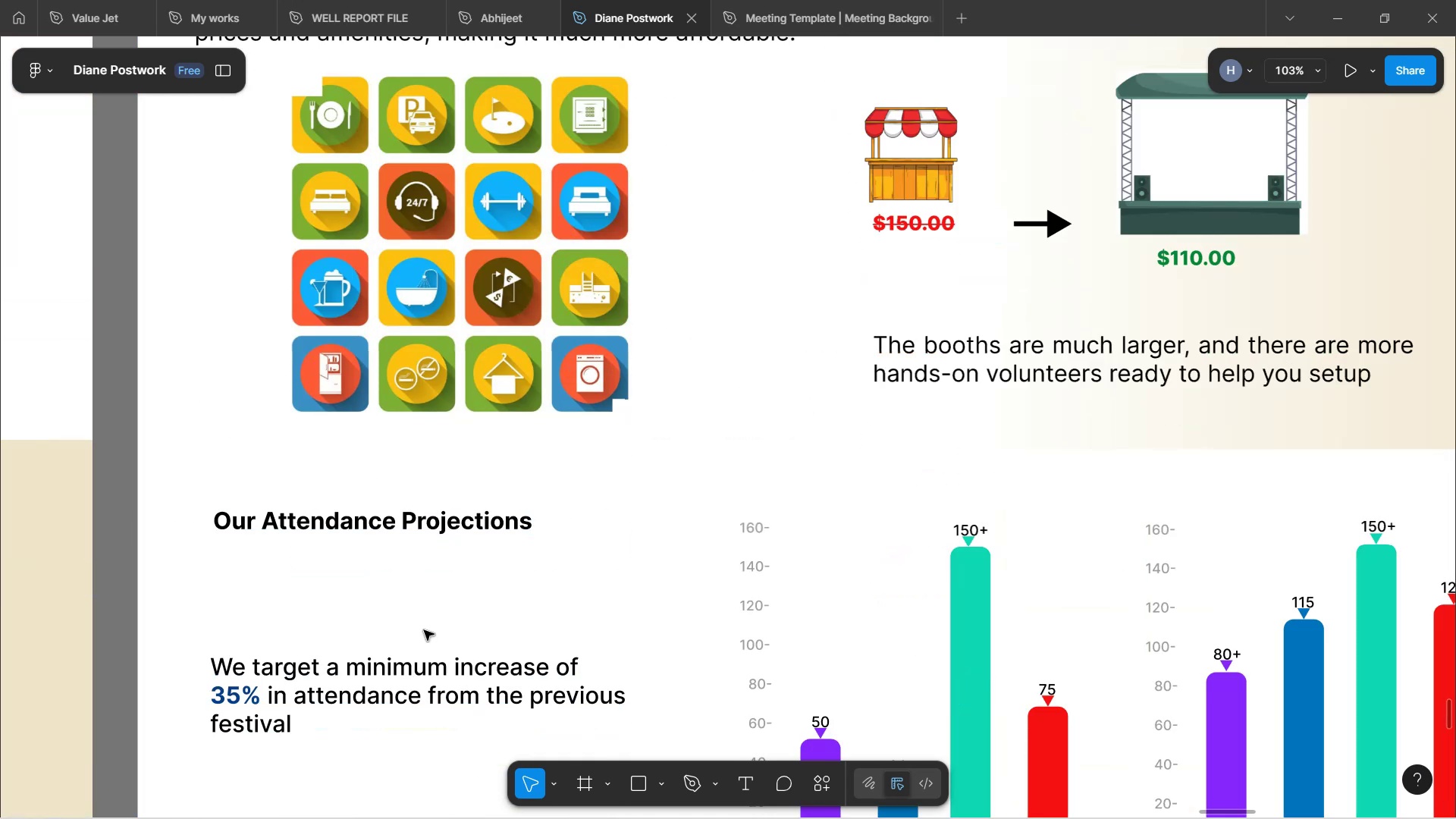 
scroll: coordinate [548, 417], scroll_direction: up, amount: 11.0
 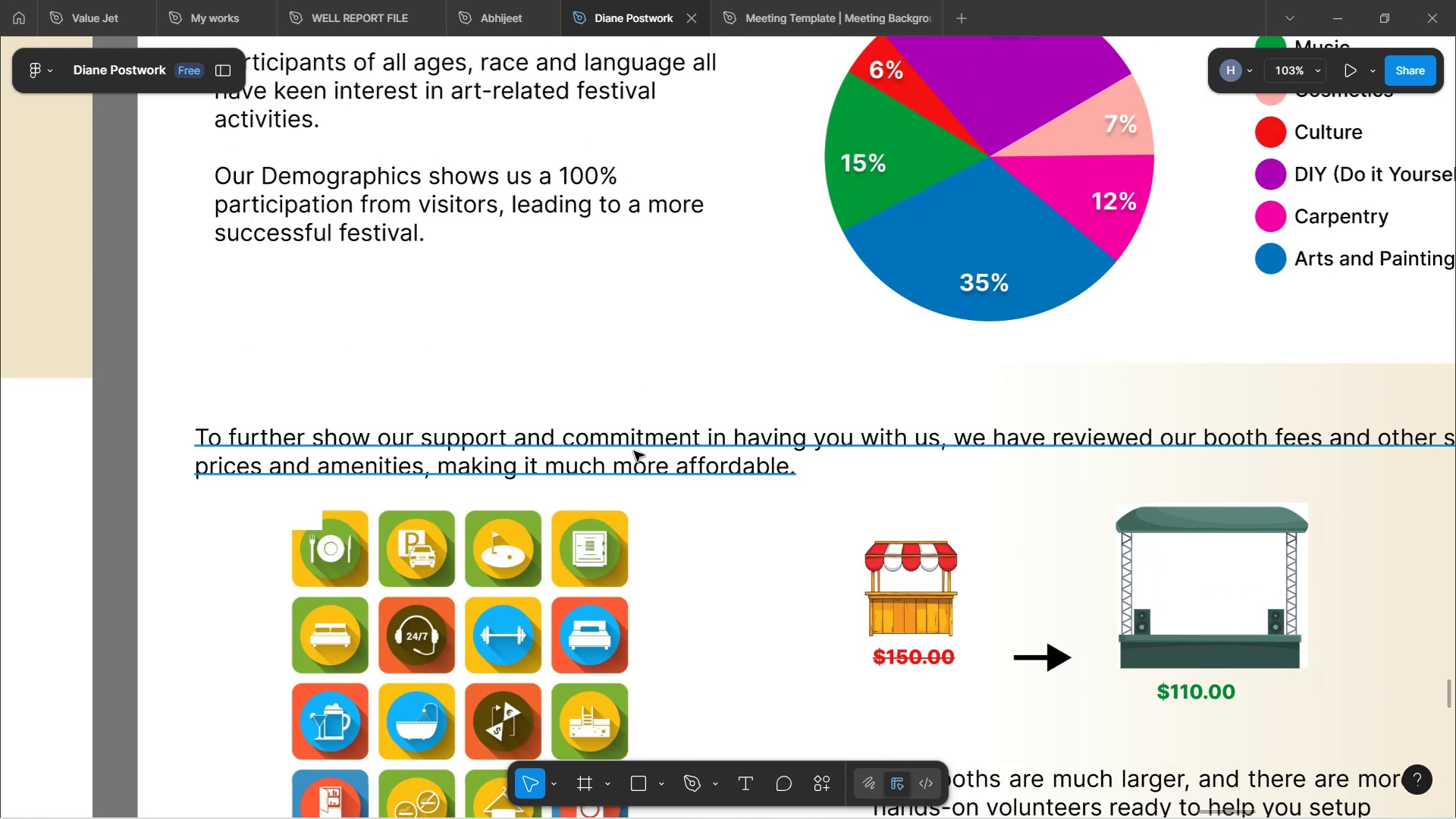 
hold_key(key=ControlLeft, duration=1.16)
scroll: coordinate [649, 457], scroll_direction: down, amount: 3.0
 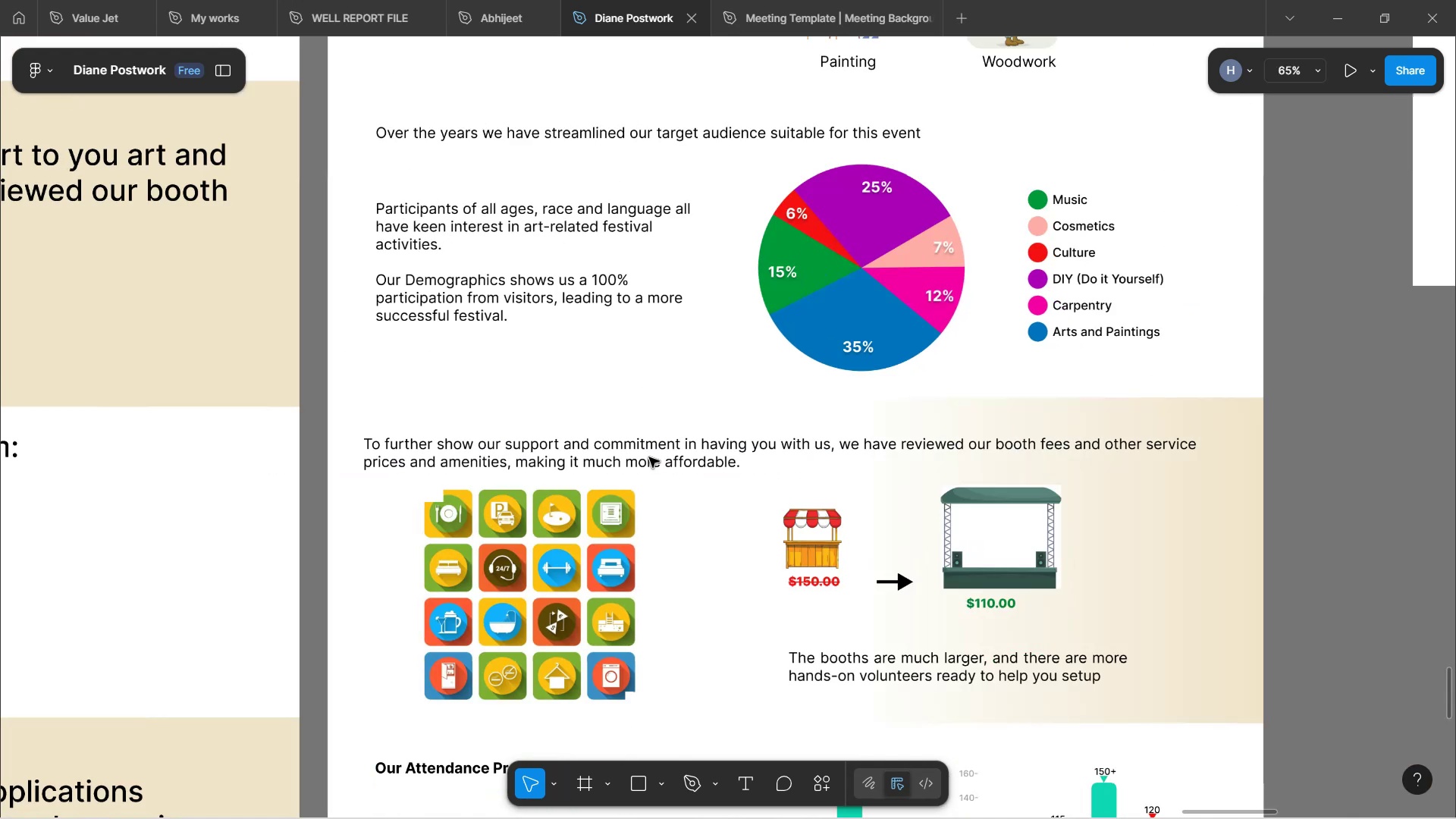 
scroll: coordinate [637, 434], scroll_direction: up, amount: 4.0
 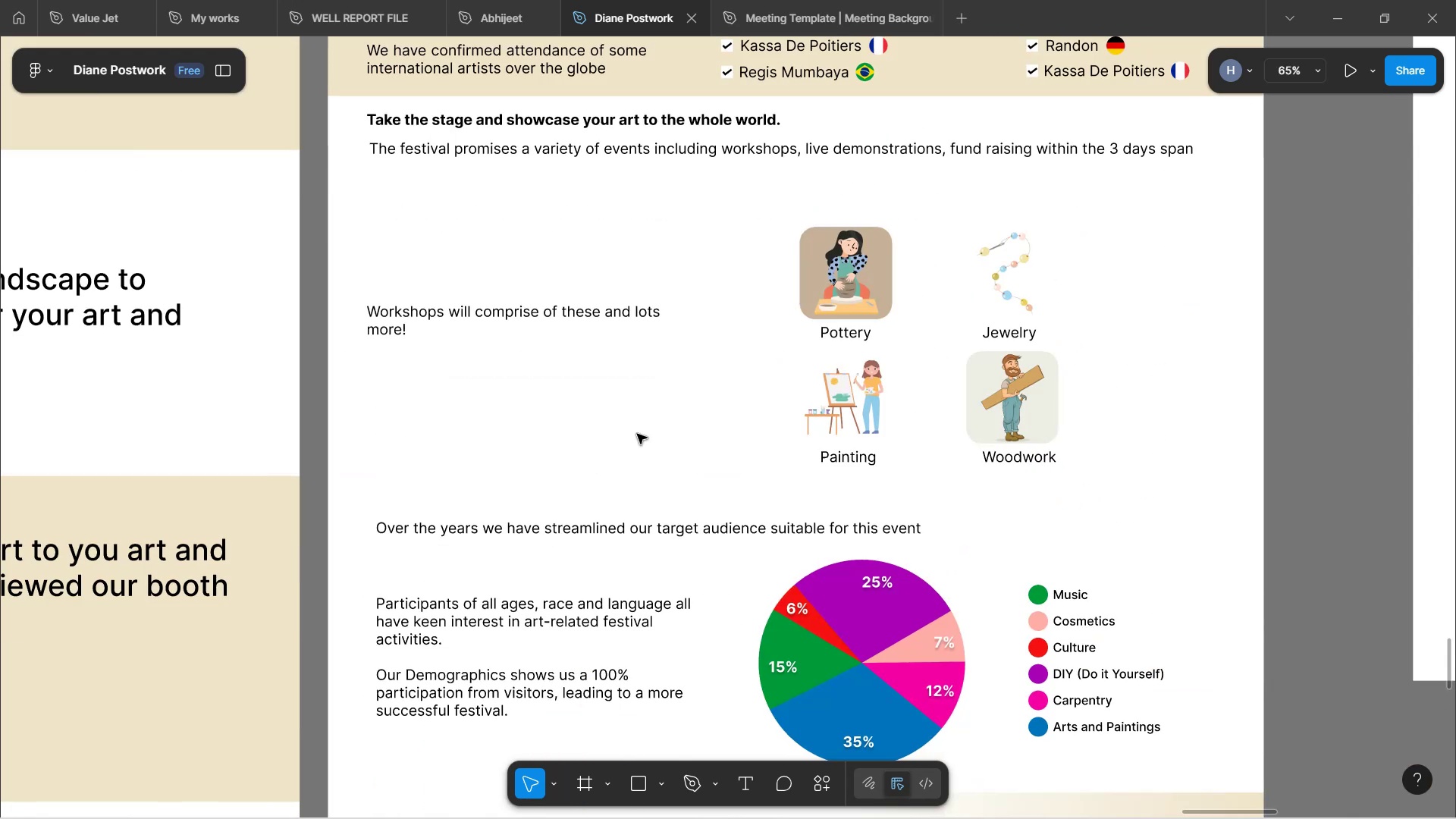 
scroll: coordinate [631, 440], scroll_direction: down, amount: 8.0
 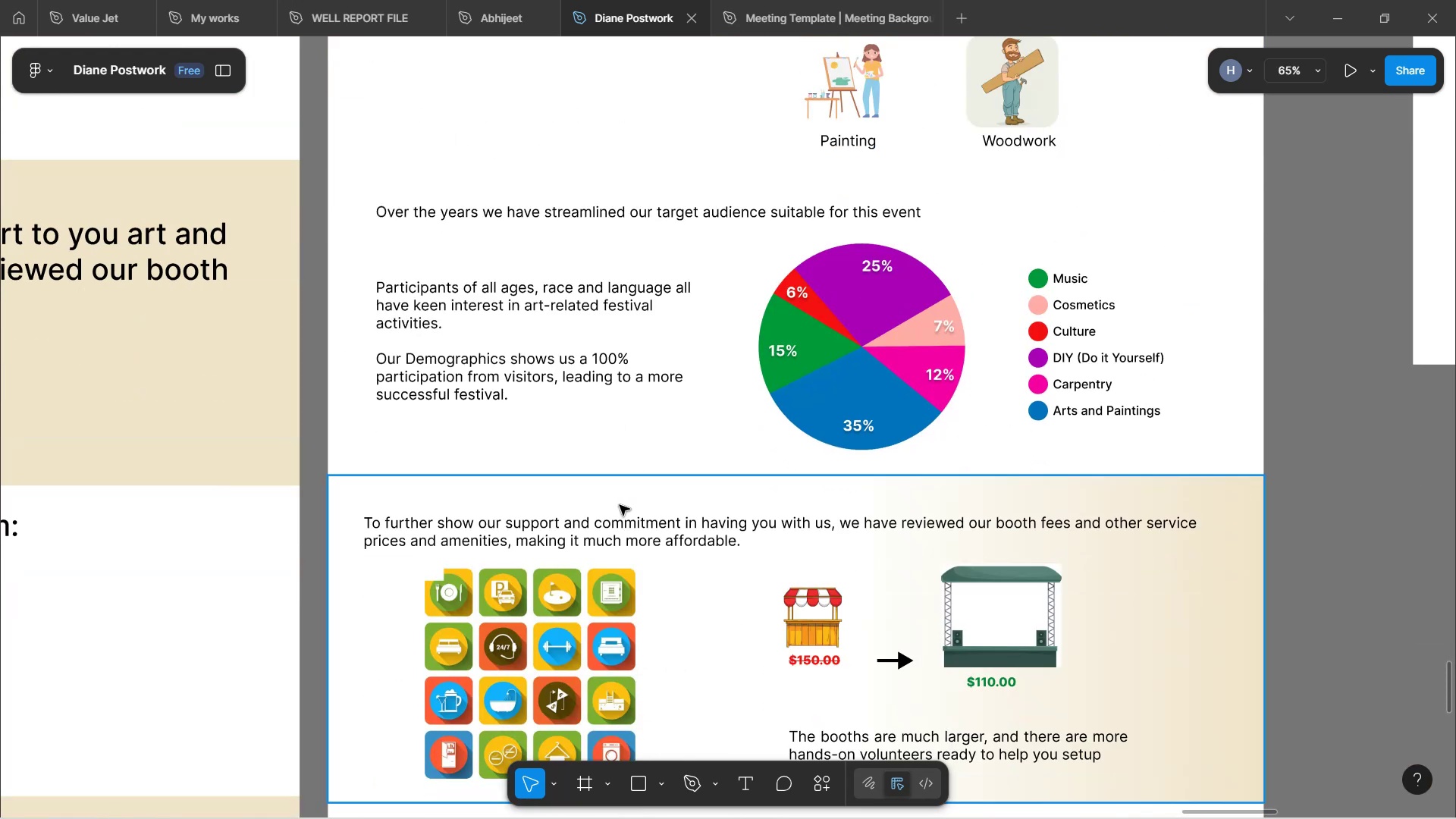 
left_click([617, 523])
 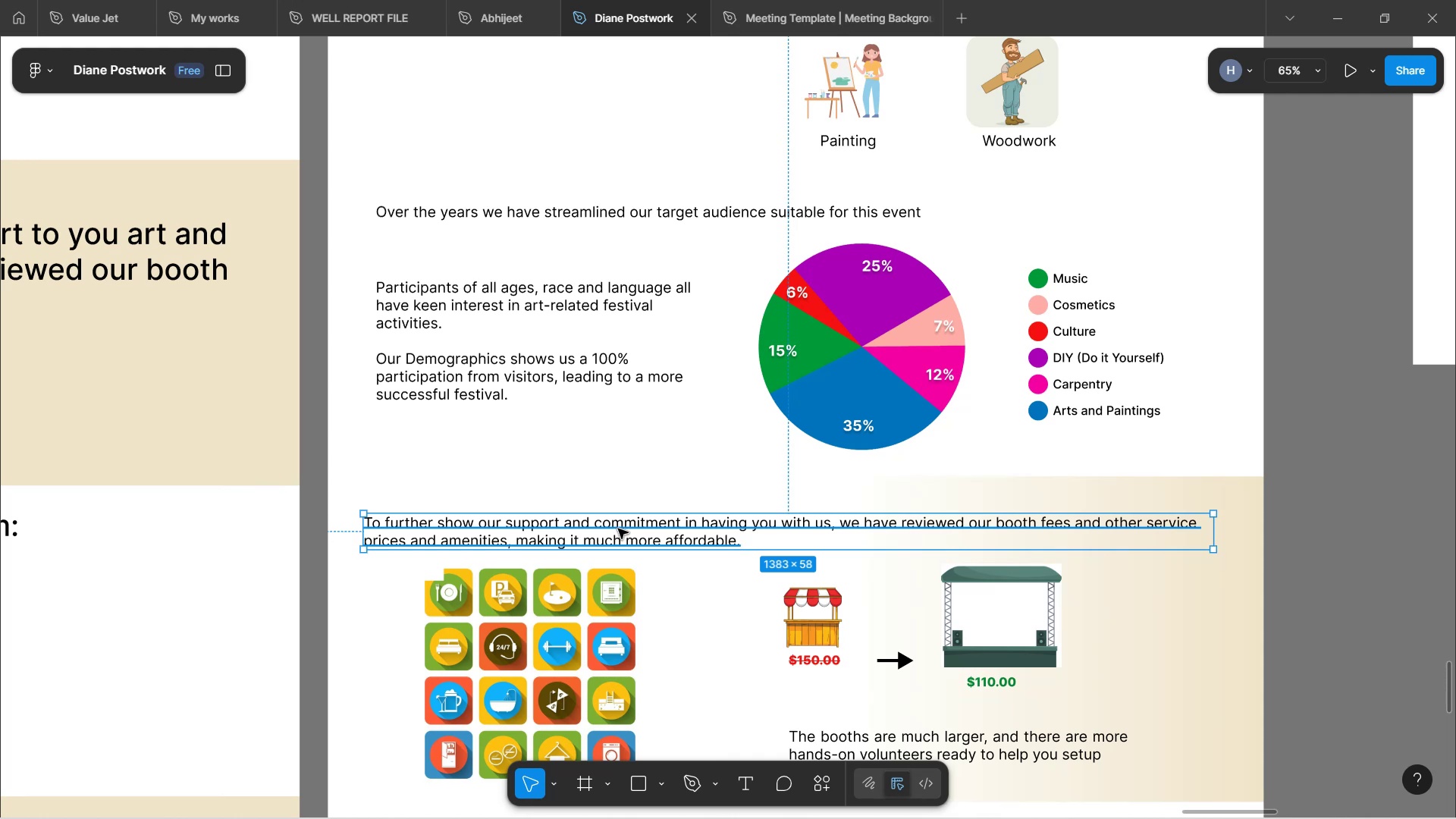 
left_click_drag(start_coordinate=[618, 529], to_coordinate=[635, 527])
 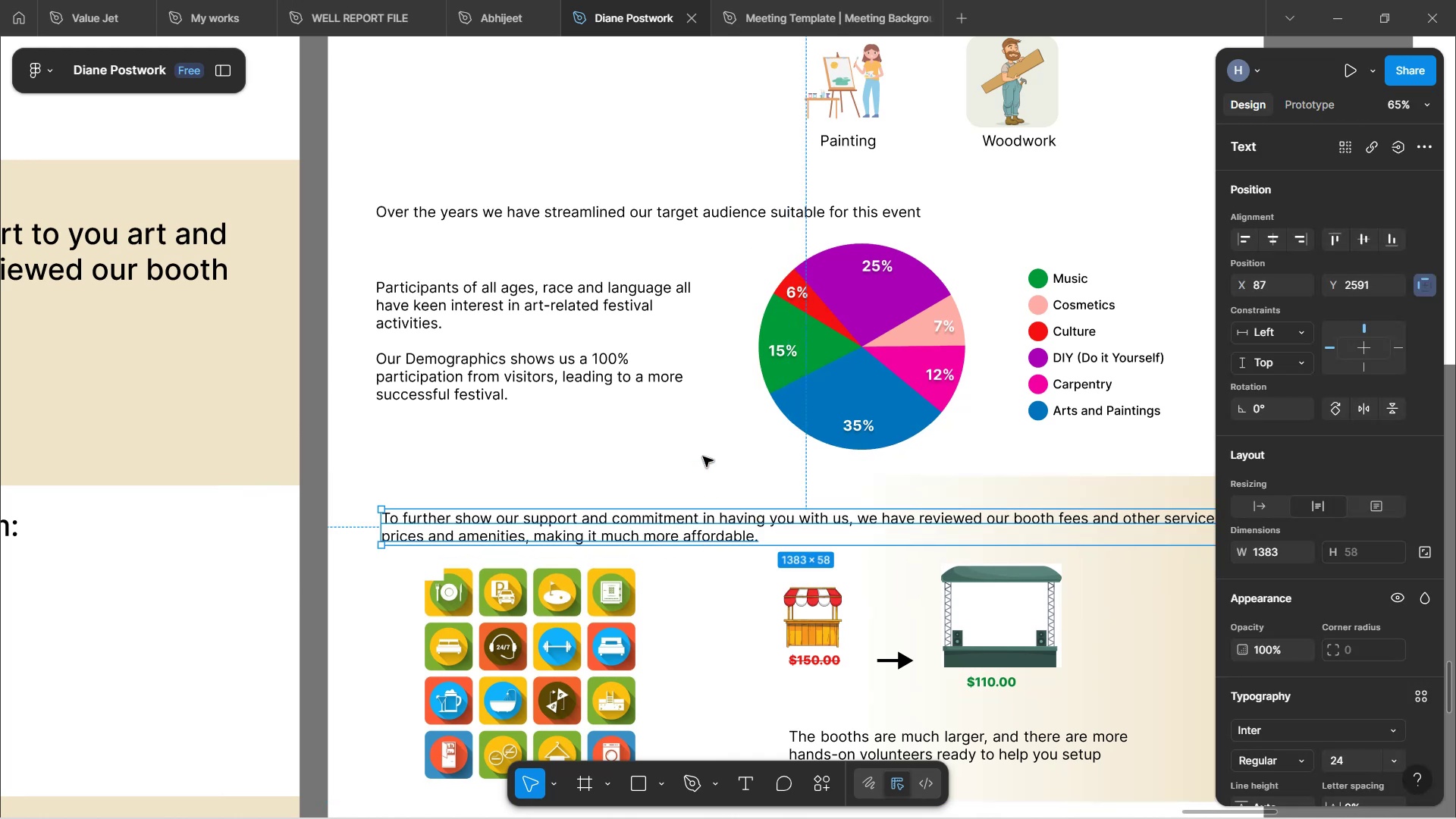 
left_click([703, 455])
 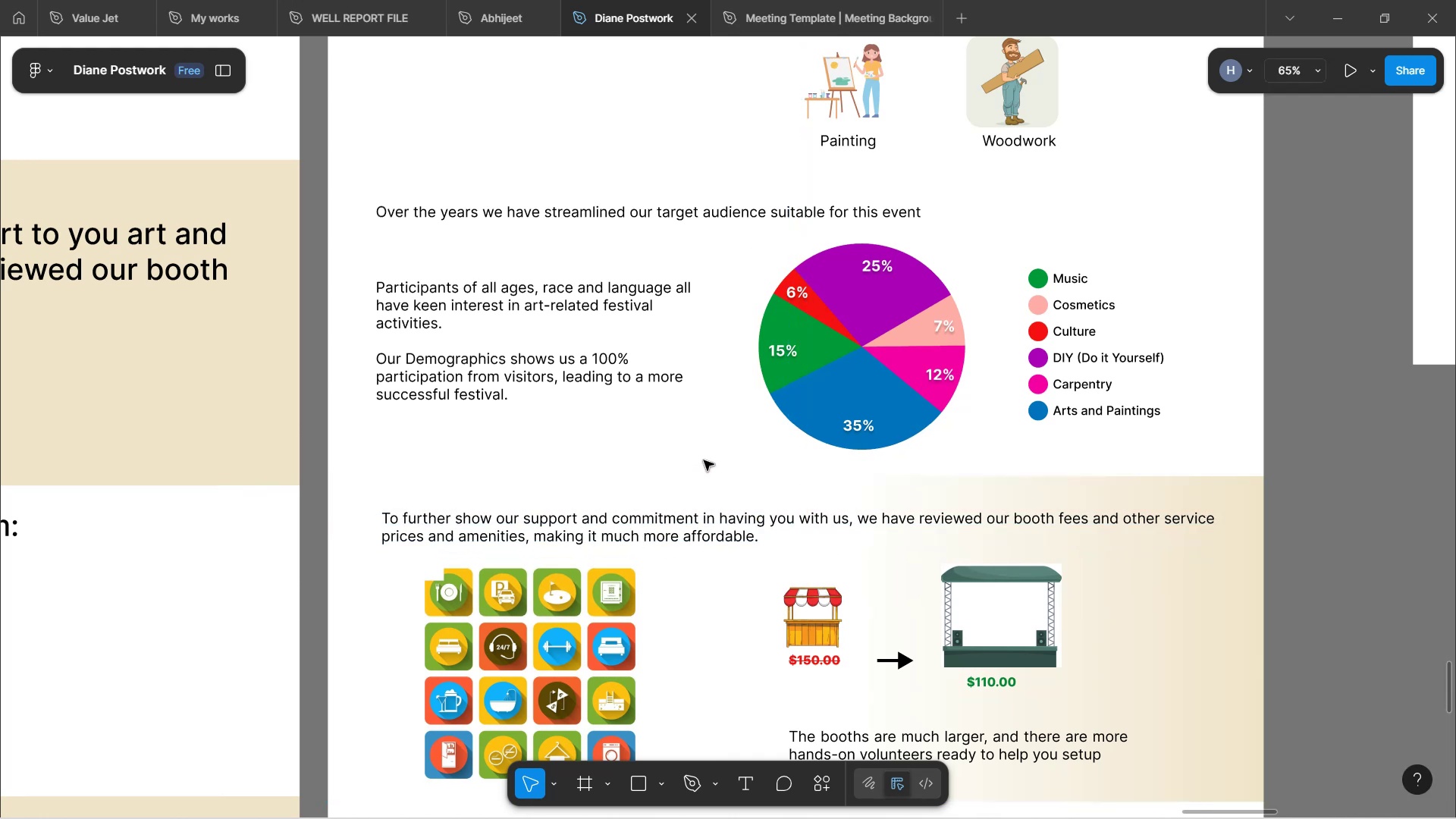 
hold_key(key=ControlLeft, duration=0.48)
scroll: coordinate [704, 461], scroll_direction: down, amount: 1.0
 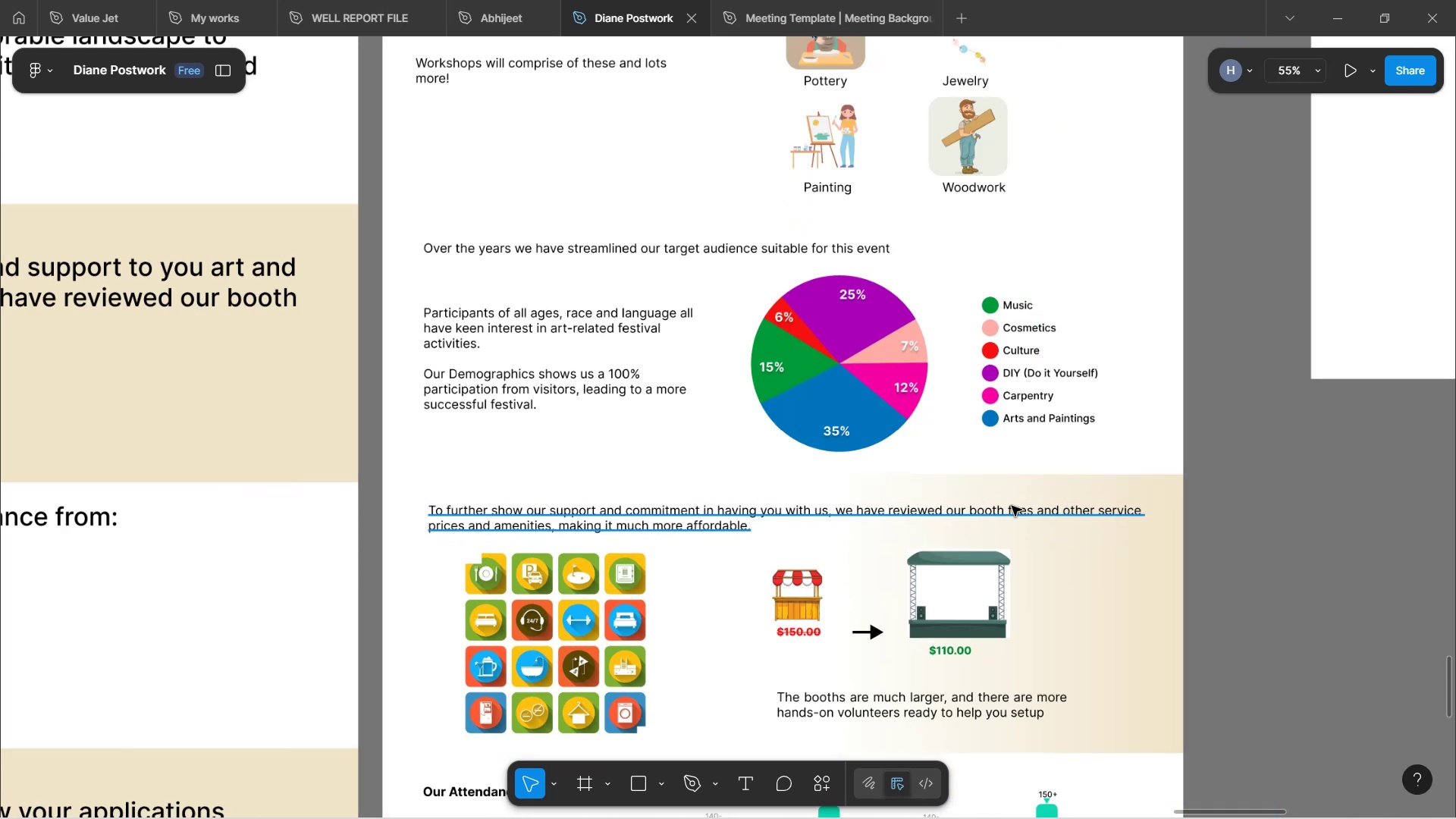 
left_click([1027, 509])
 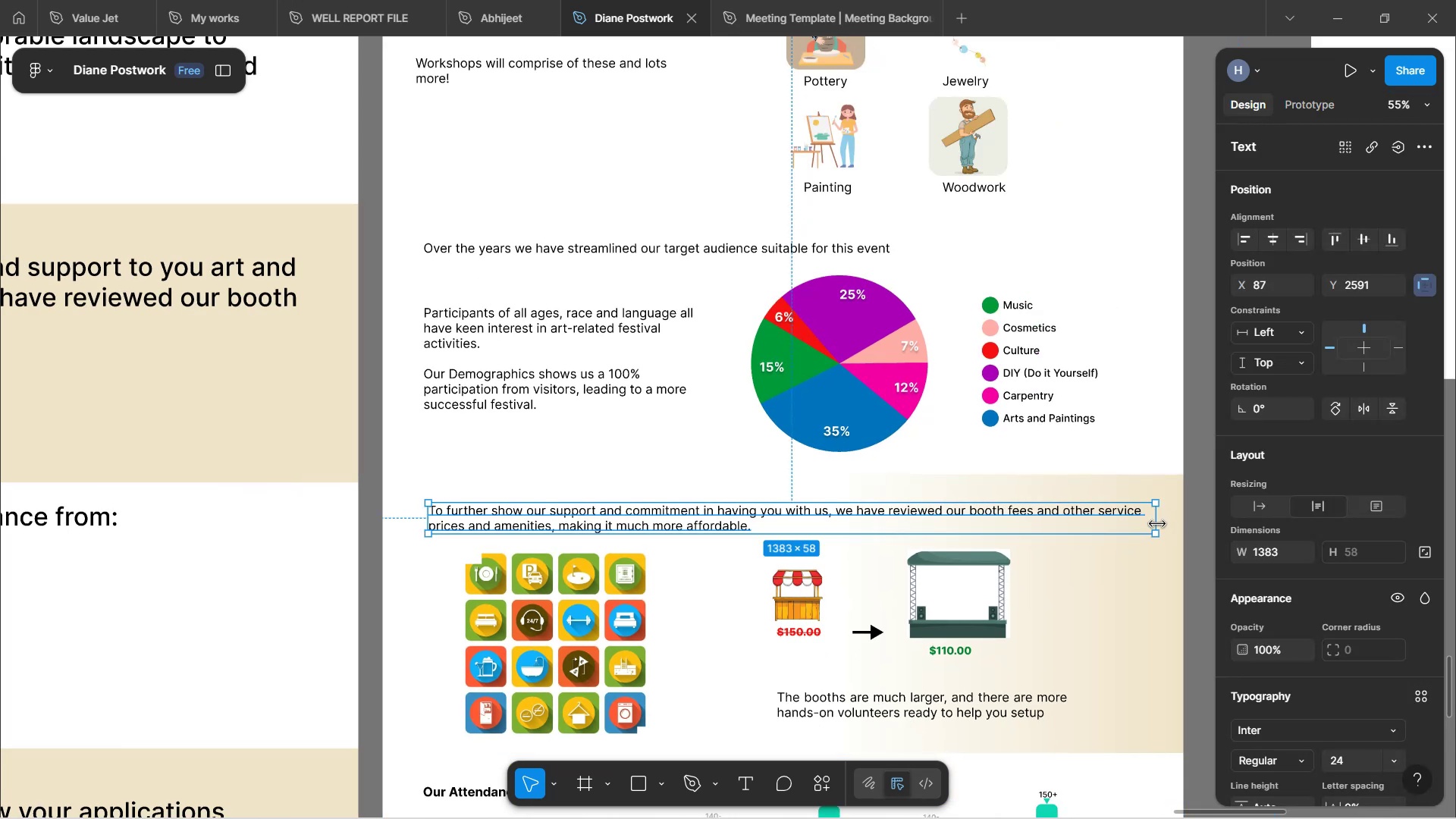 
left_click_drag(start_coordinate=[1157, 524], to_coordinate=[1103, 529])
 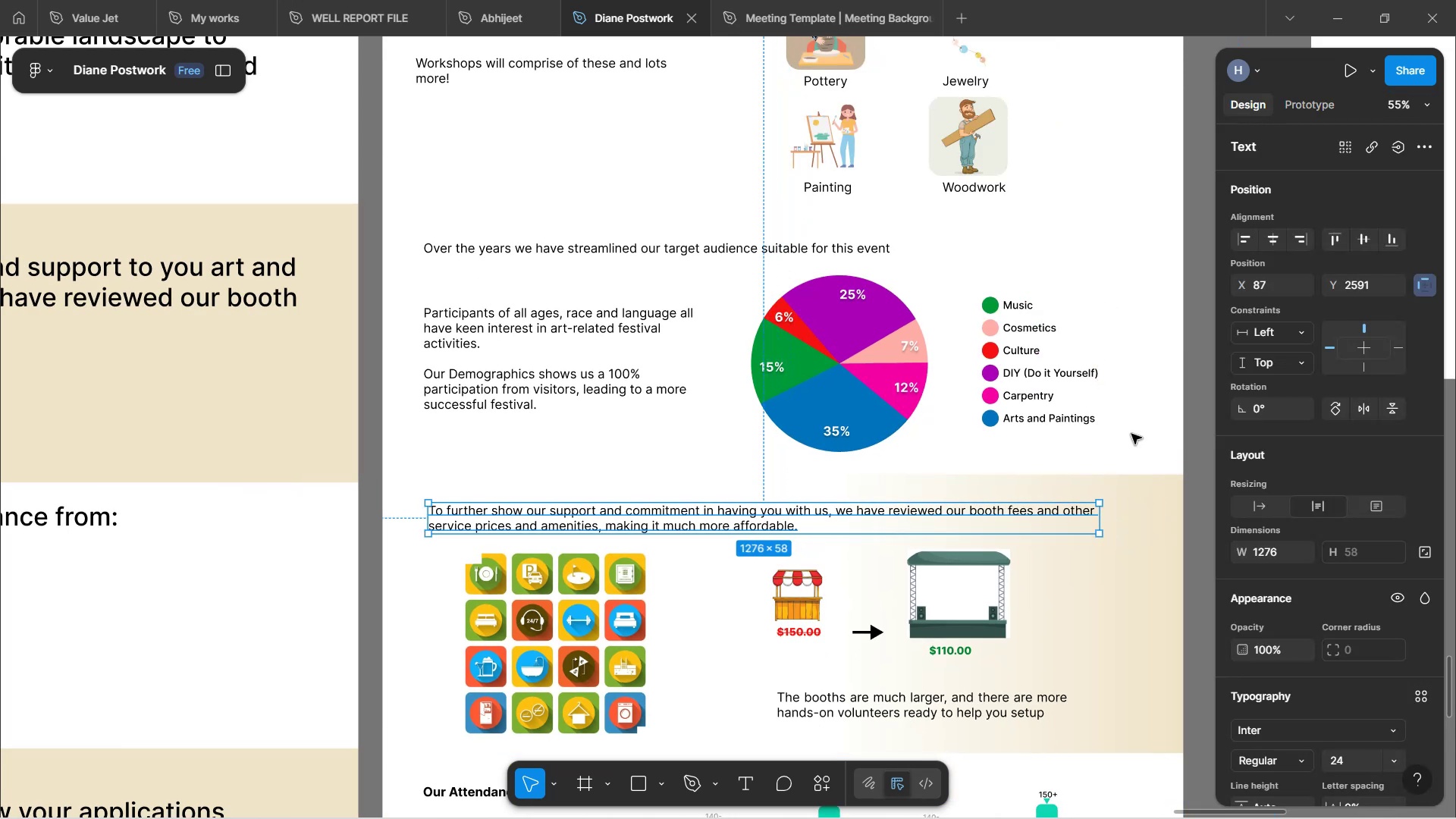 
left_click([1131, 434])
 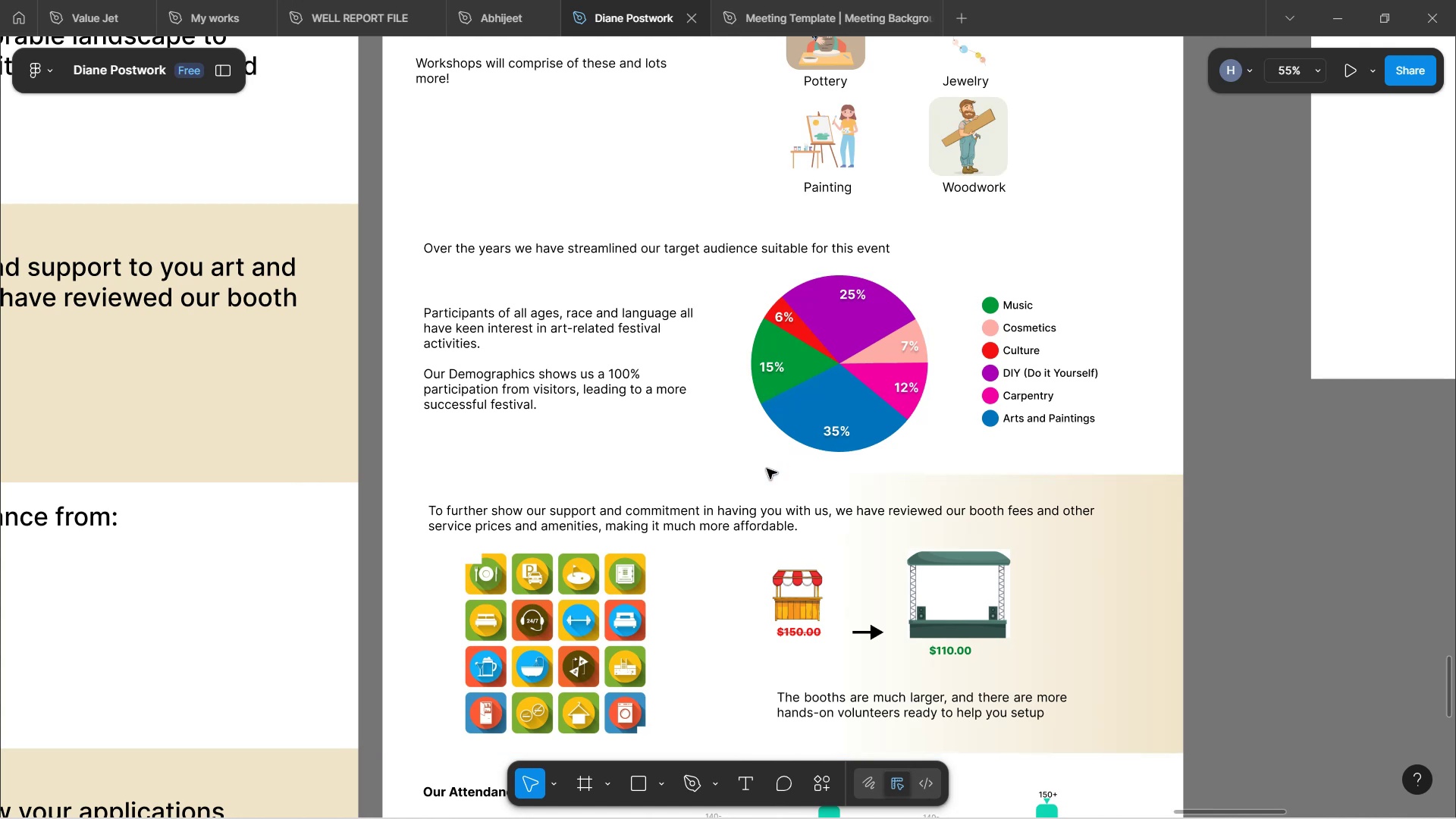 
scroll: coordinate [829, 519], scroll_direction: down, amount: 3.0
 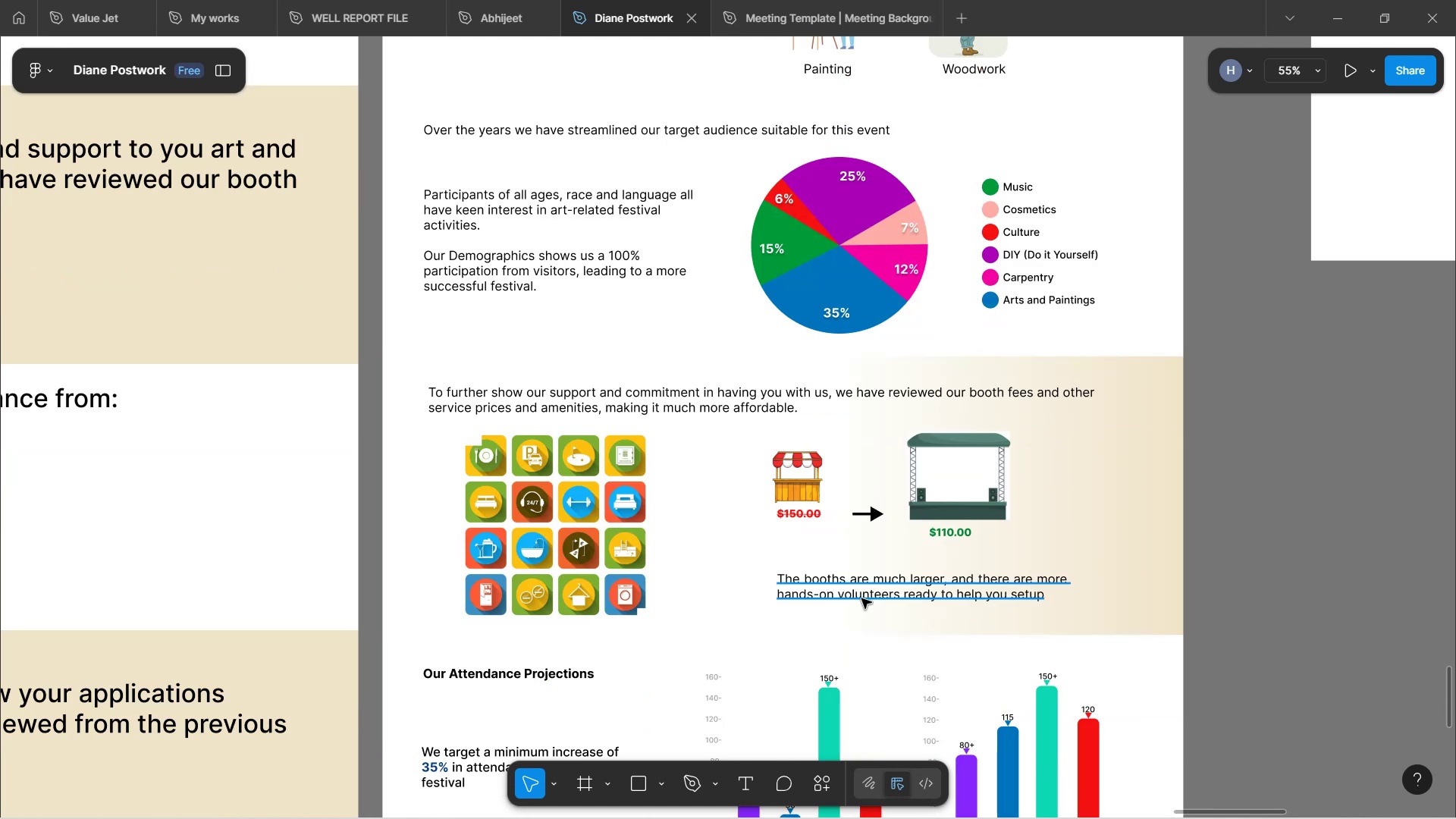 
left_click([864, 585])
 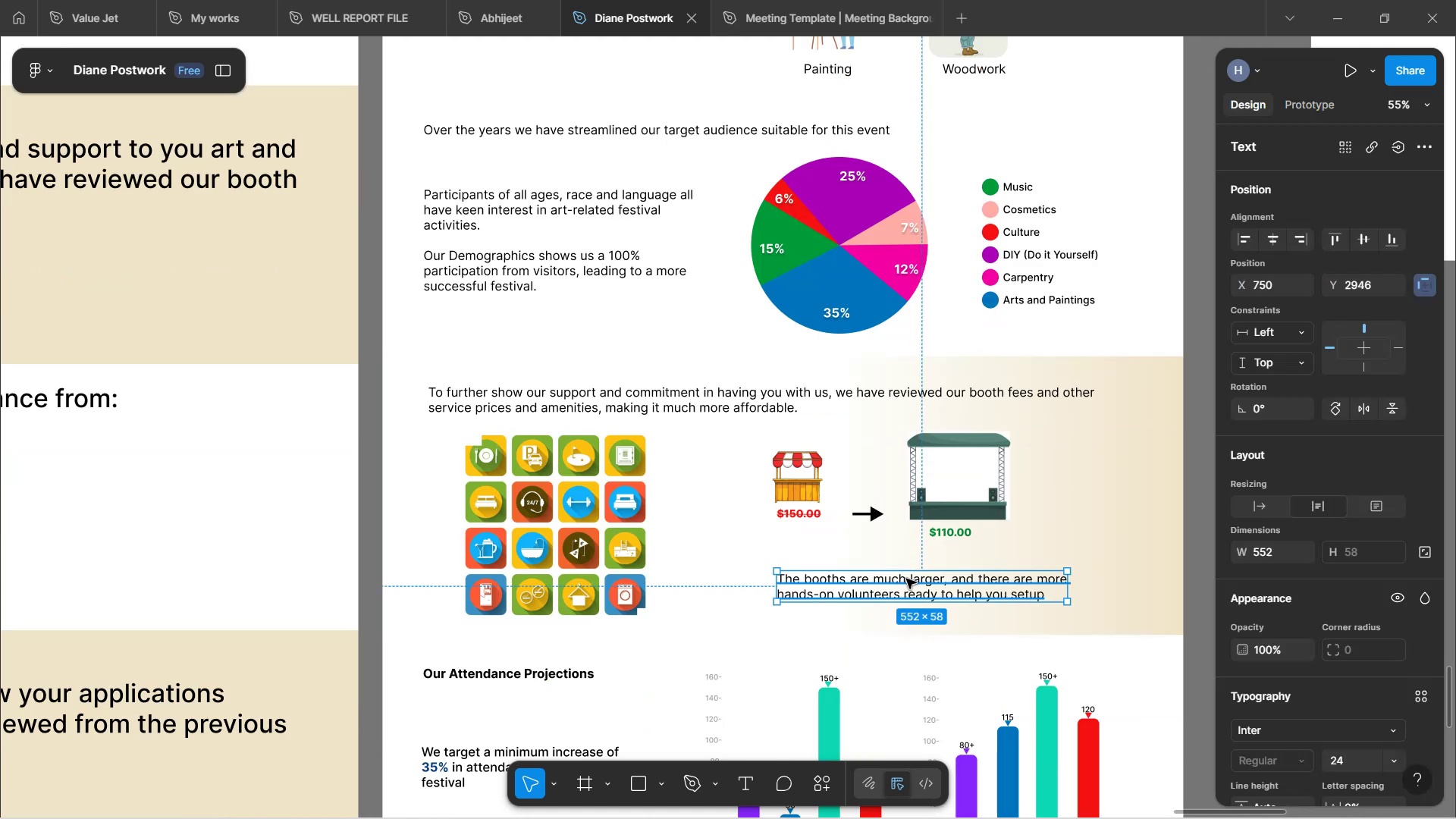 
left_click_drag(start_coordinate=[906, 579], to_coordinate=[904, 591])
 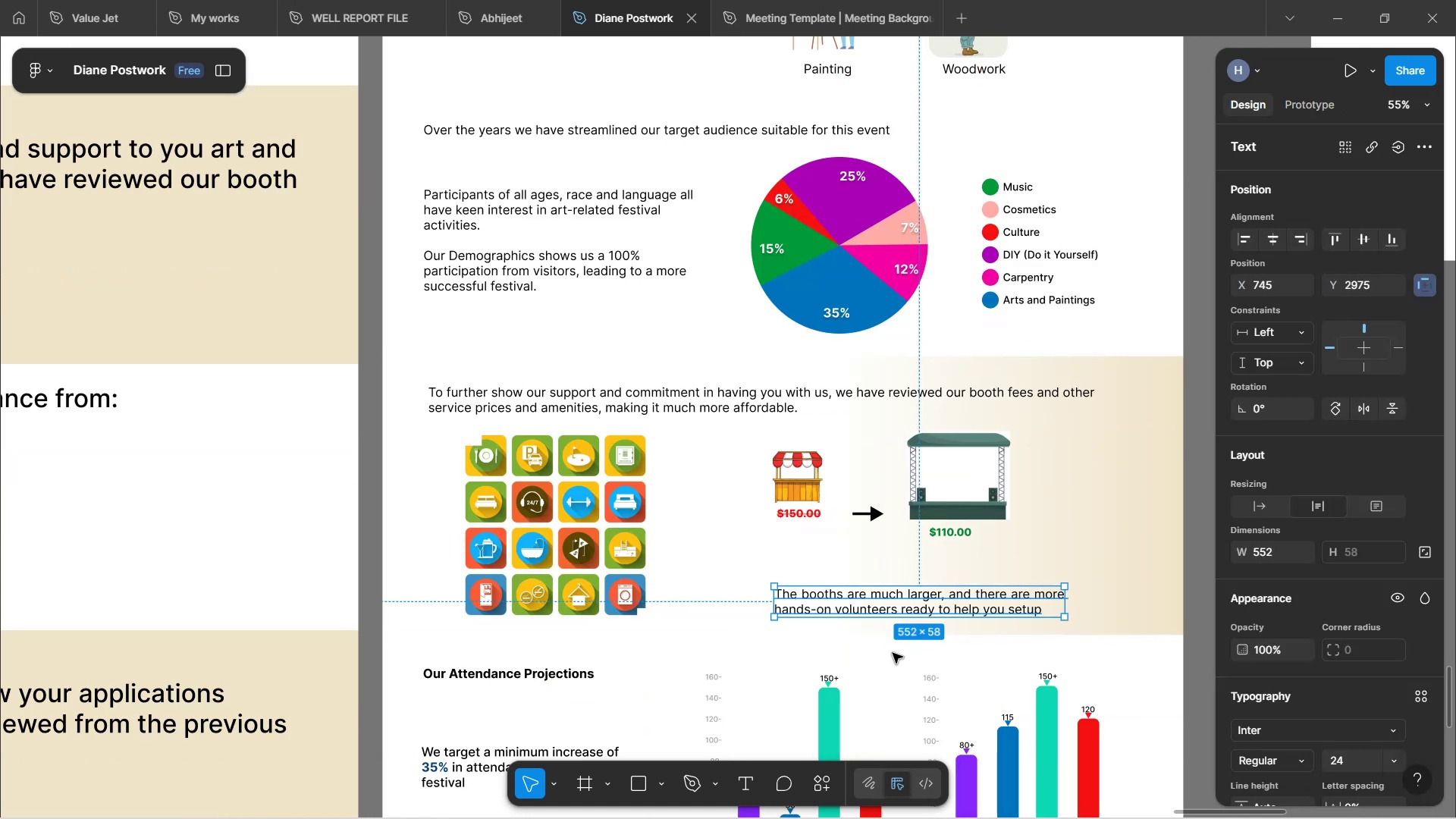 
left_click([893, 653])
 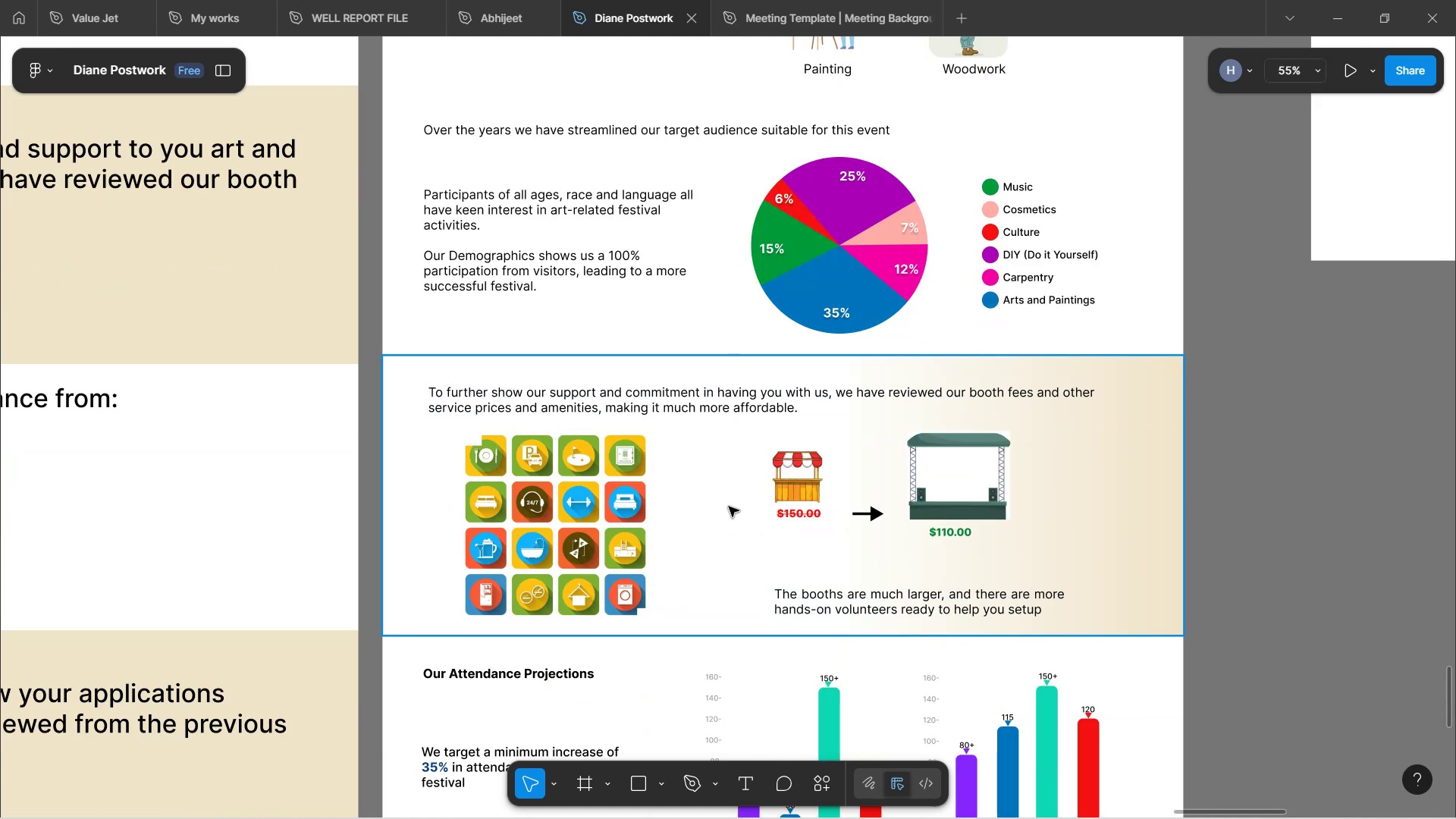 
left_click([646, 403])
 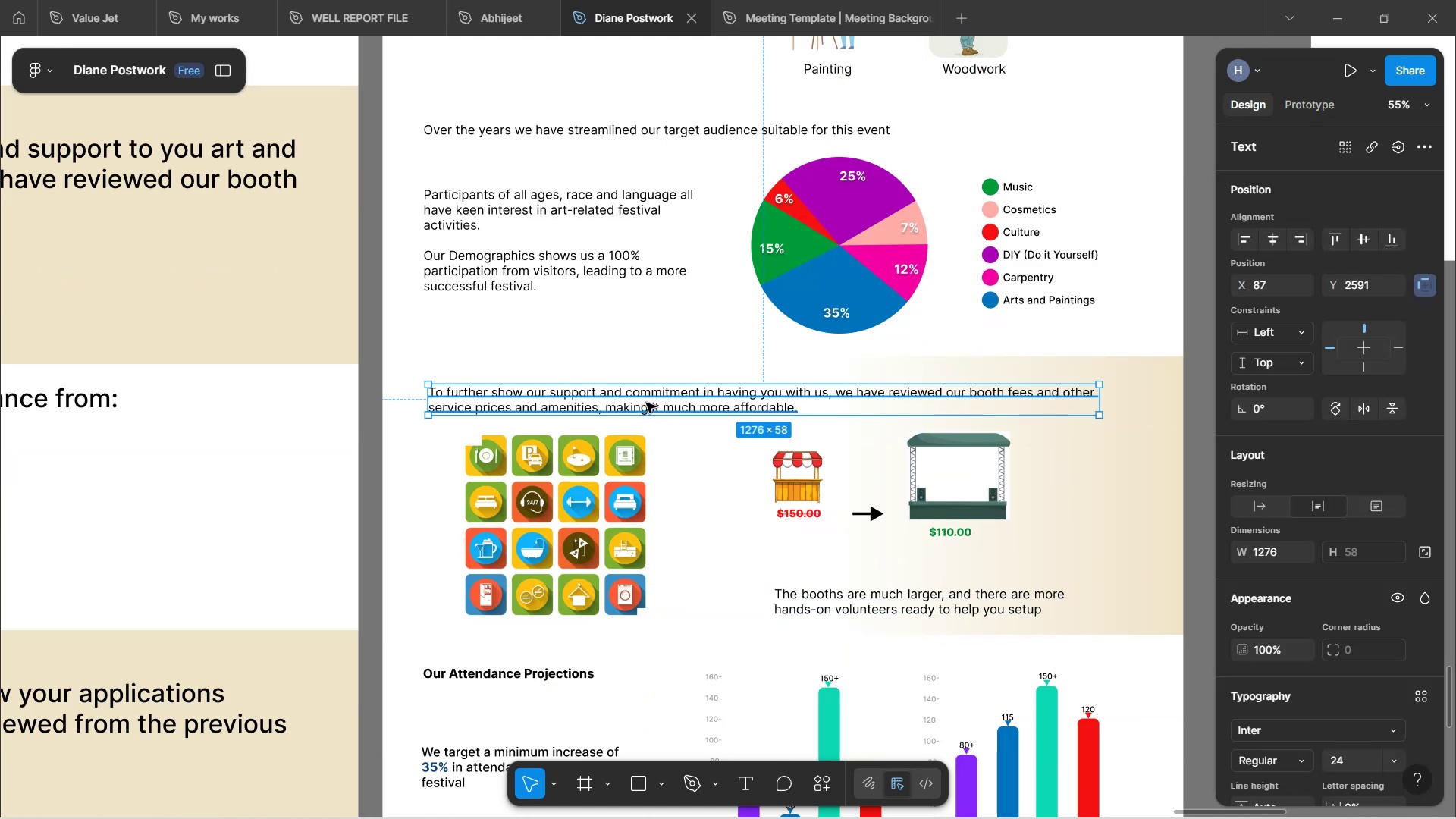 
key(Control+ControlLeft)
 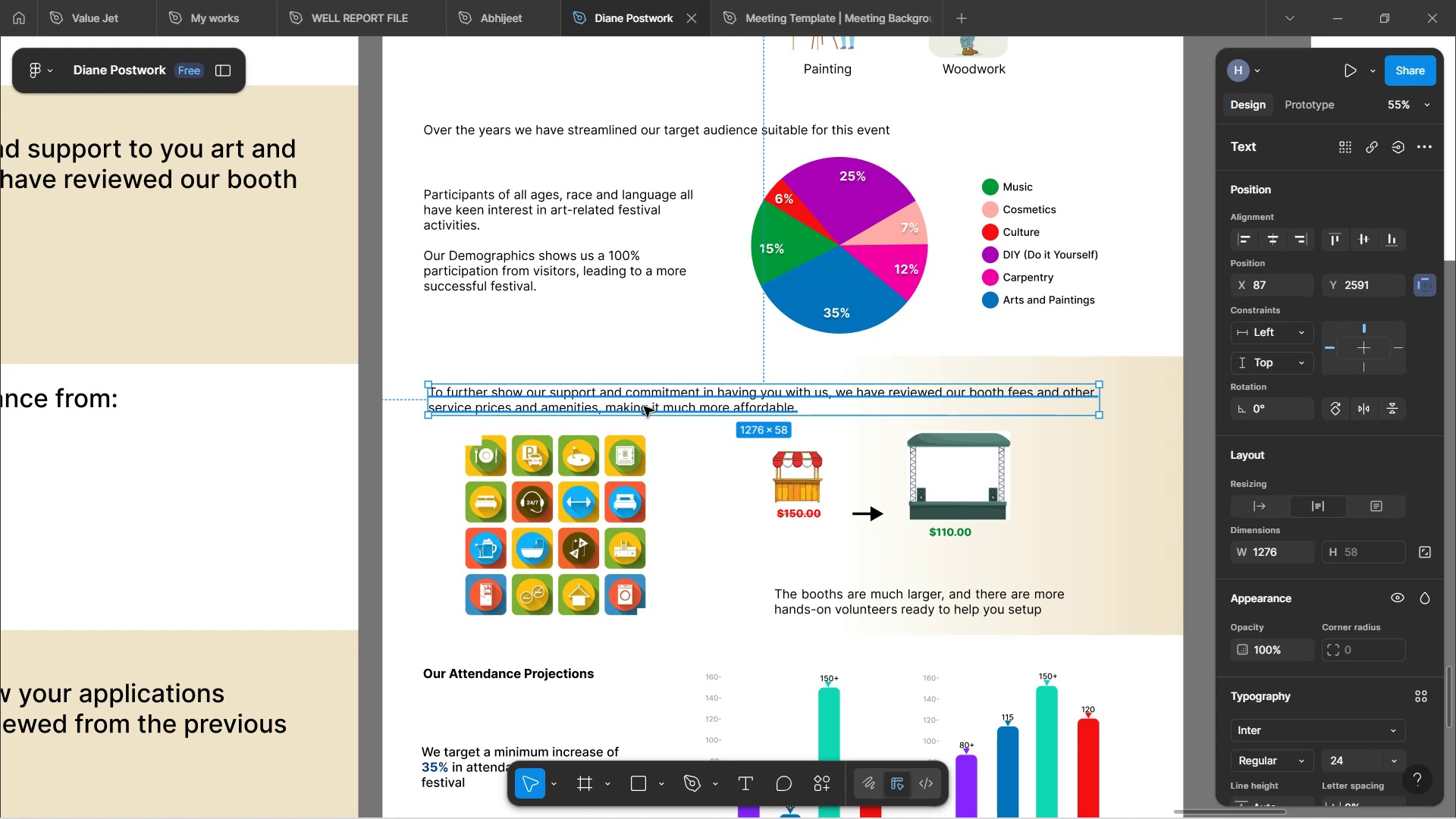 
hold_key(key=ShiftLeft, duration=1.12)
scroll: coordinate [644, 406], scroll_direction: down, amount: 2.0
 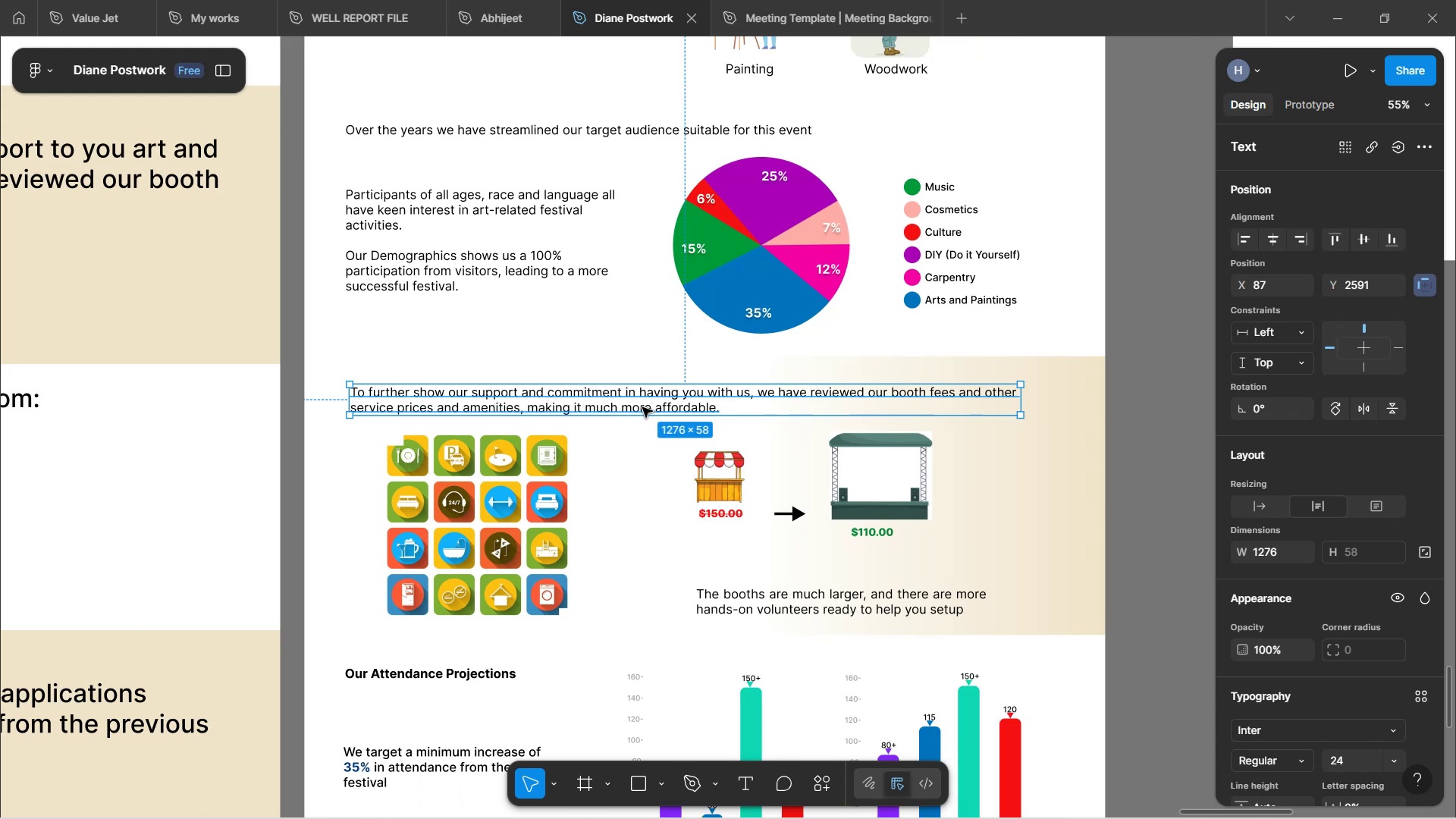 
key(Control+ControlLeft)
 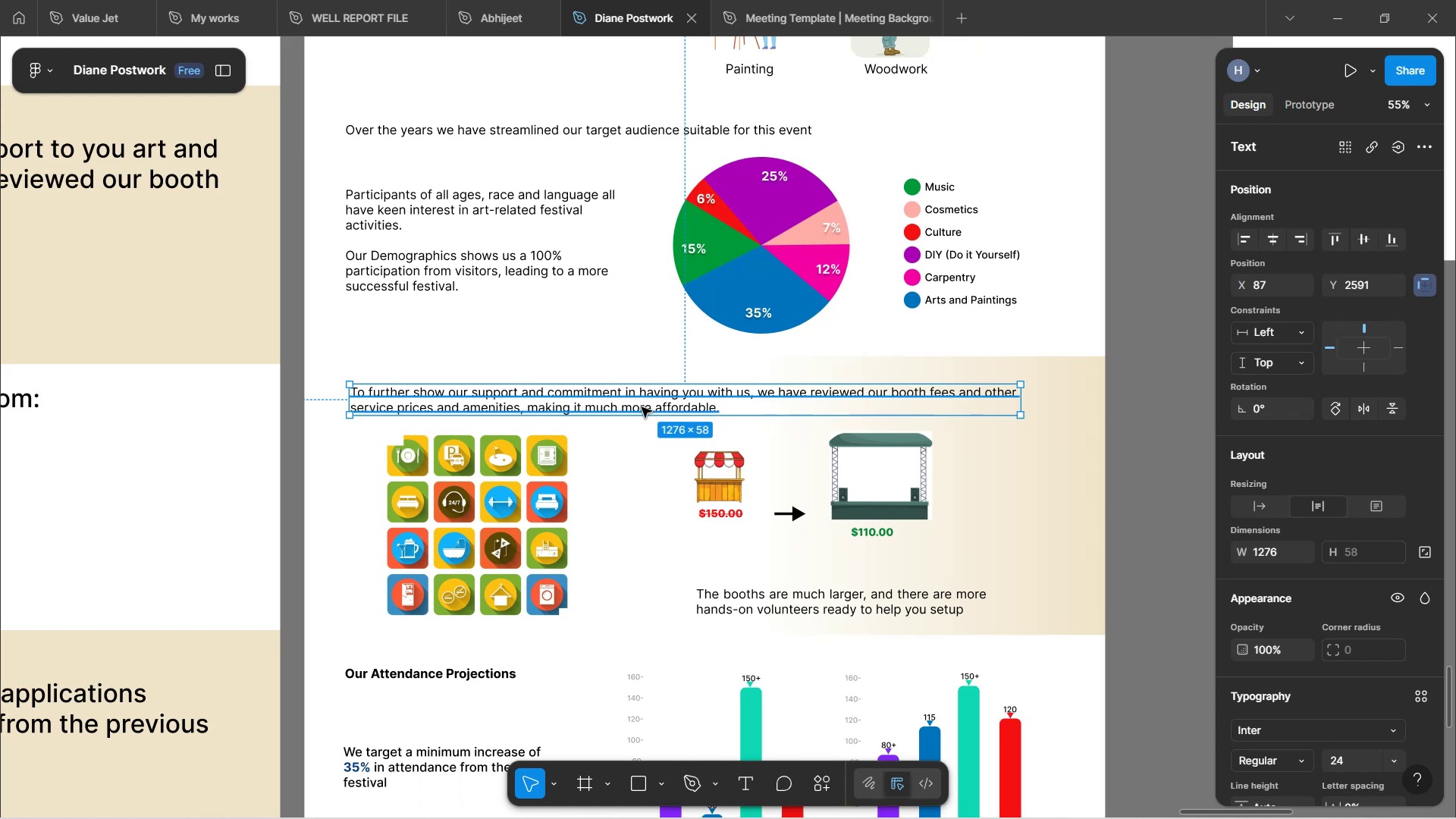 
scroll: coordinate [642, 407], scroll_direction: up, amount: 11.0
 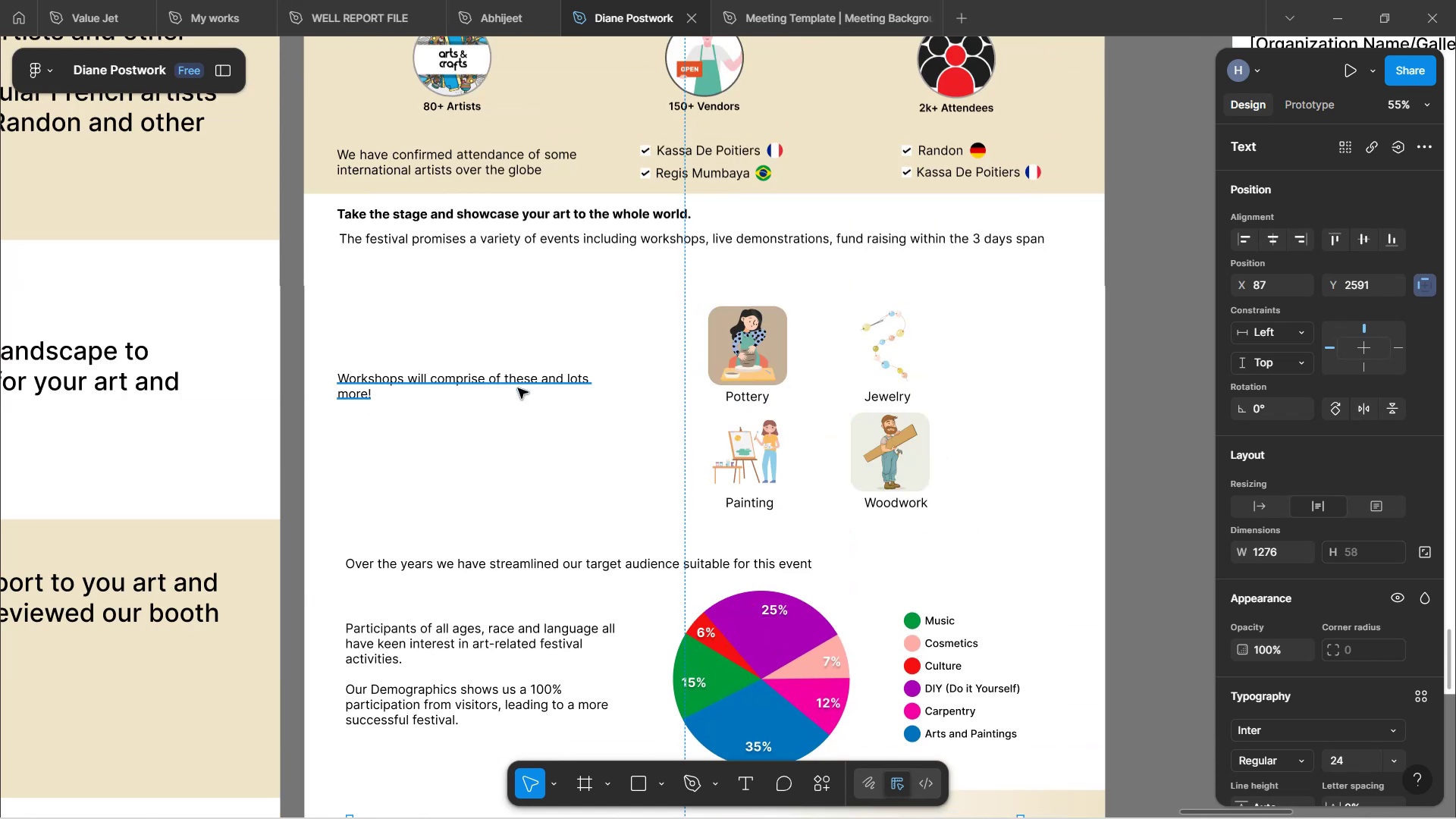 
left_click([519, 384])
 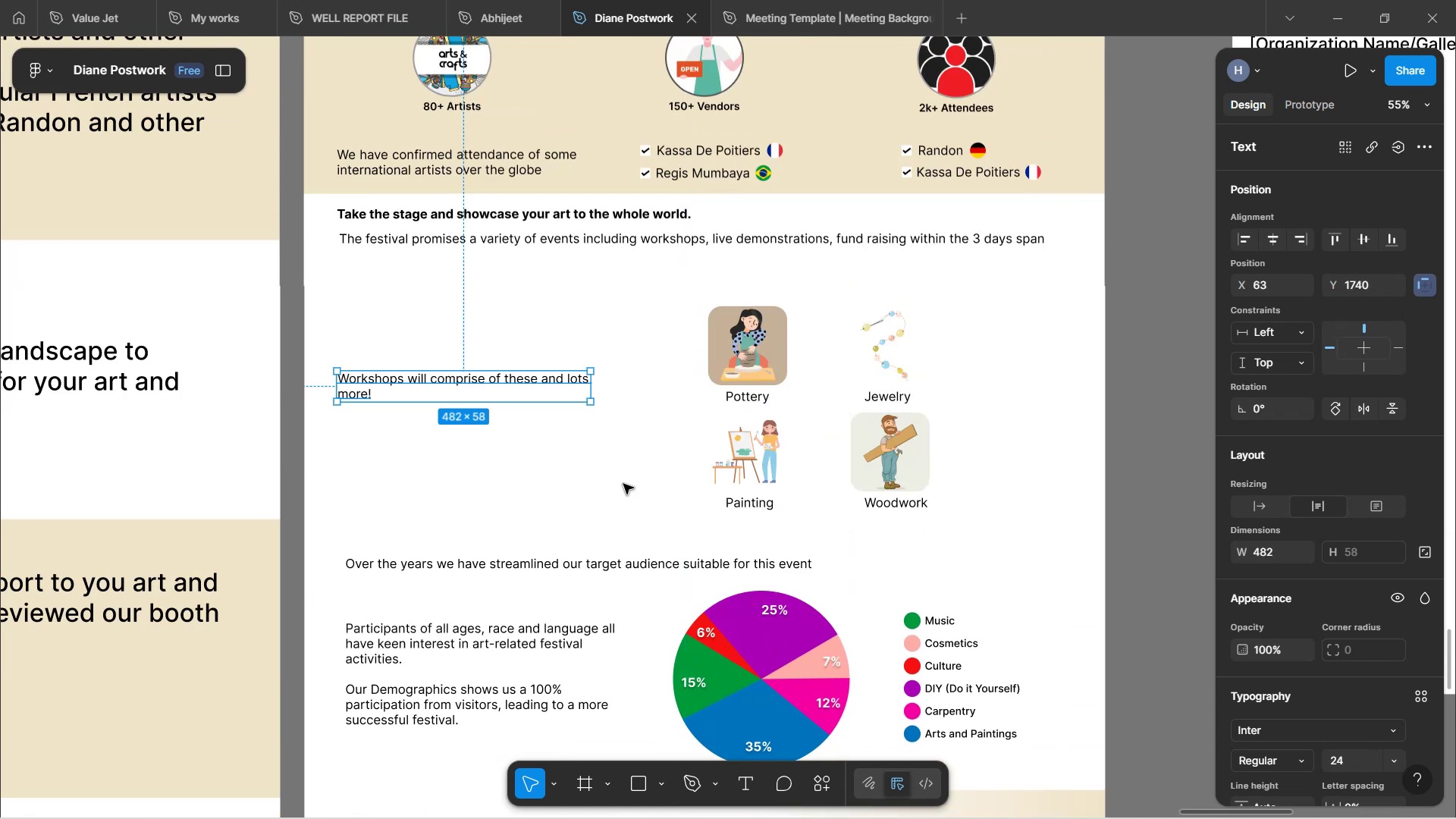 
hold_key(key=ShiftLeft, duration=0.39)
 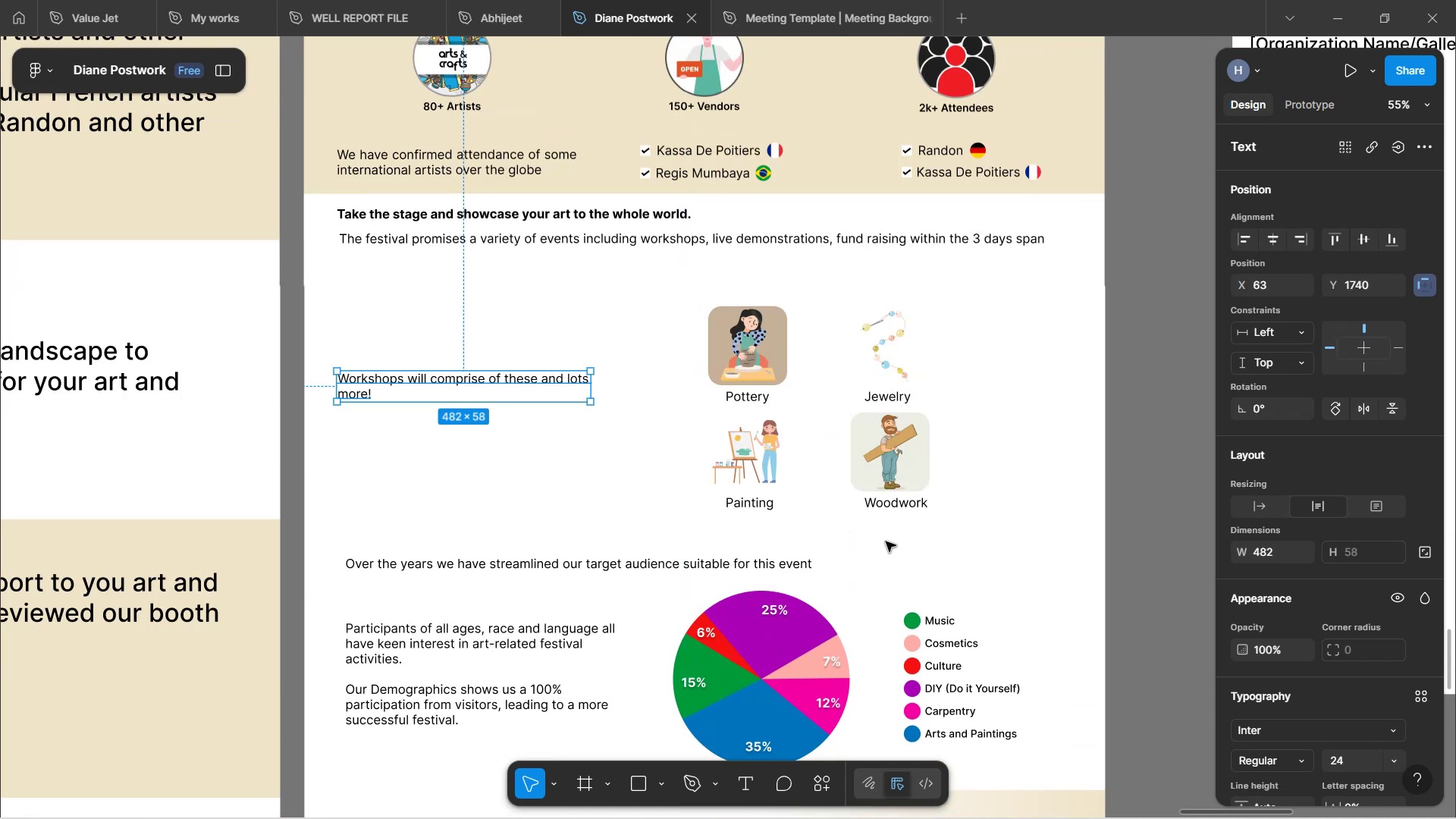 
left_click([886, 541])
 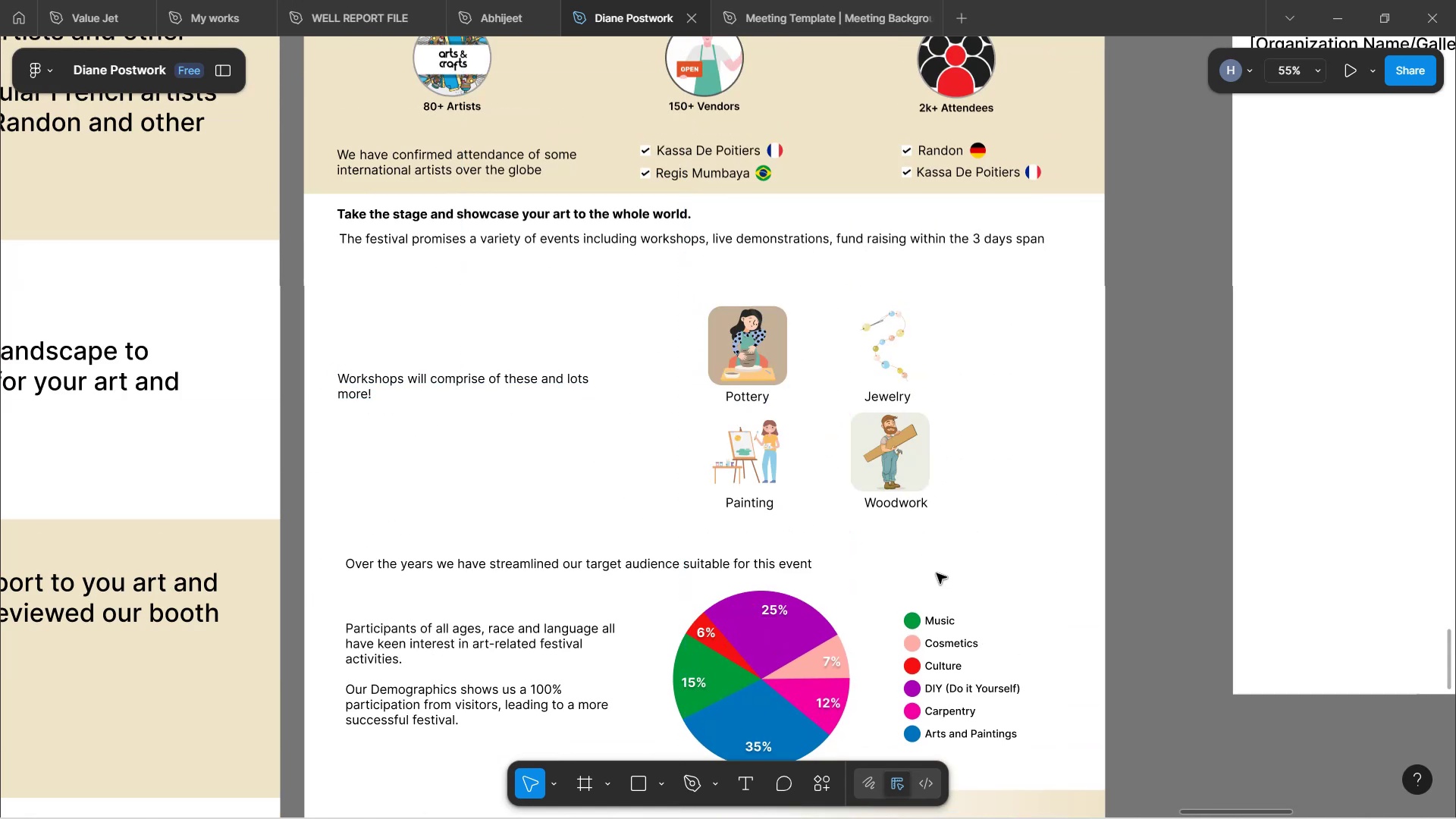 
left_click_drag(start_coordinate=[943, 548], to_coordinate=[369, 349])
 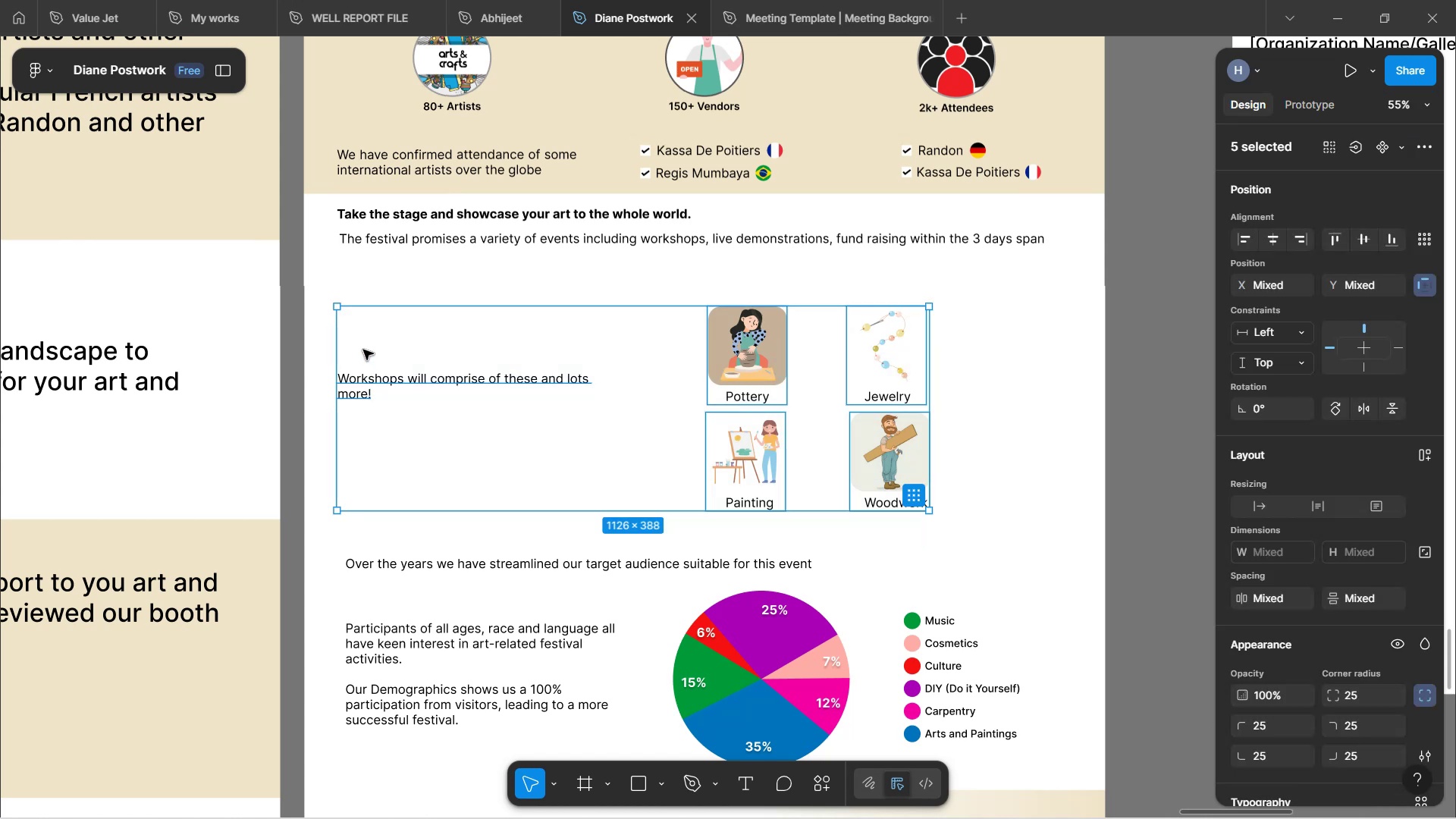 
hold_key(key=ArrowUp, duration=1.52)
 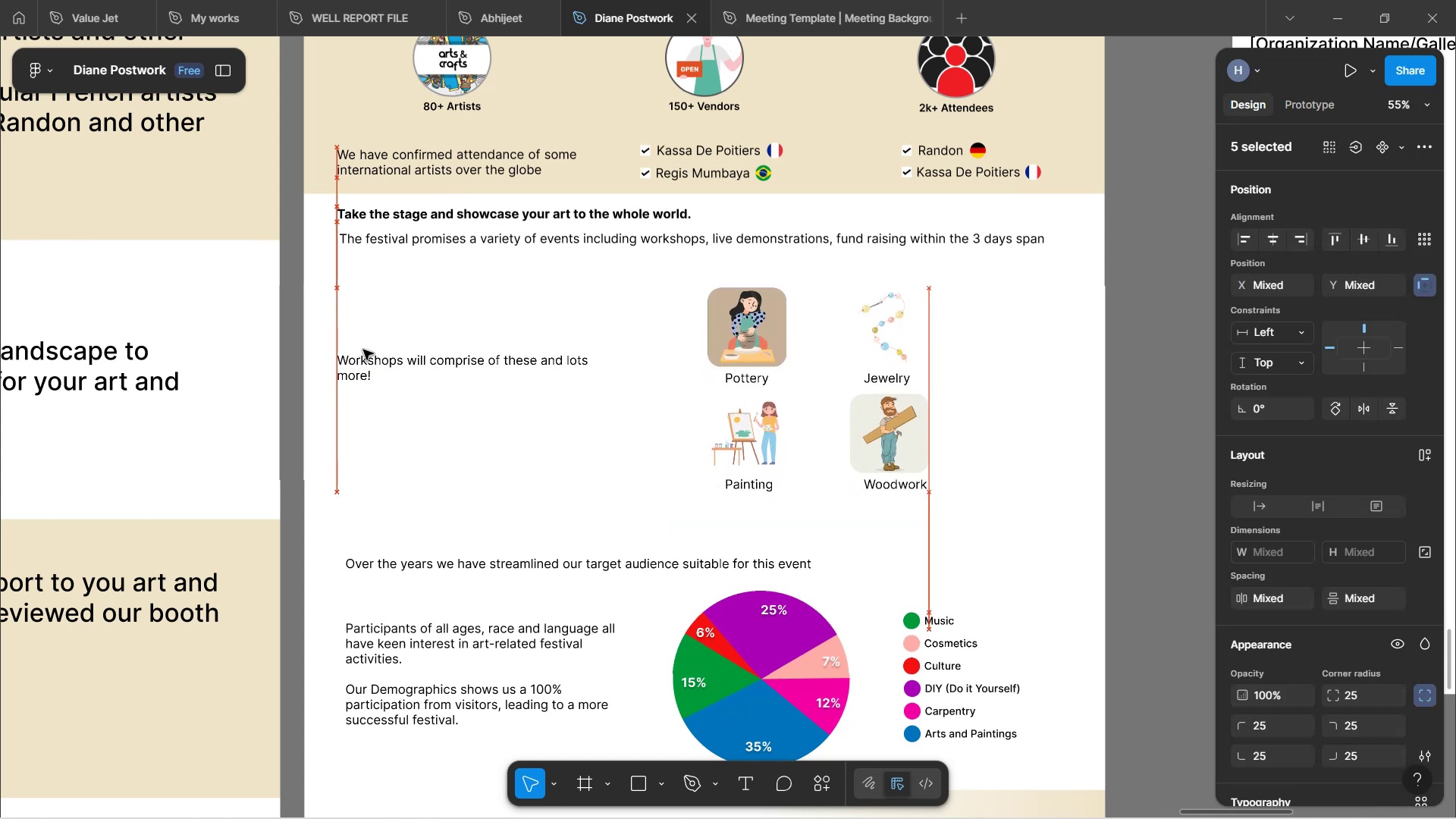 
hold_key(key=ArrowUp, duration=1.11)
 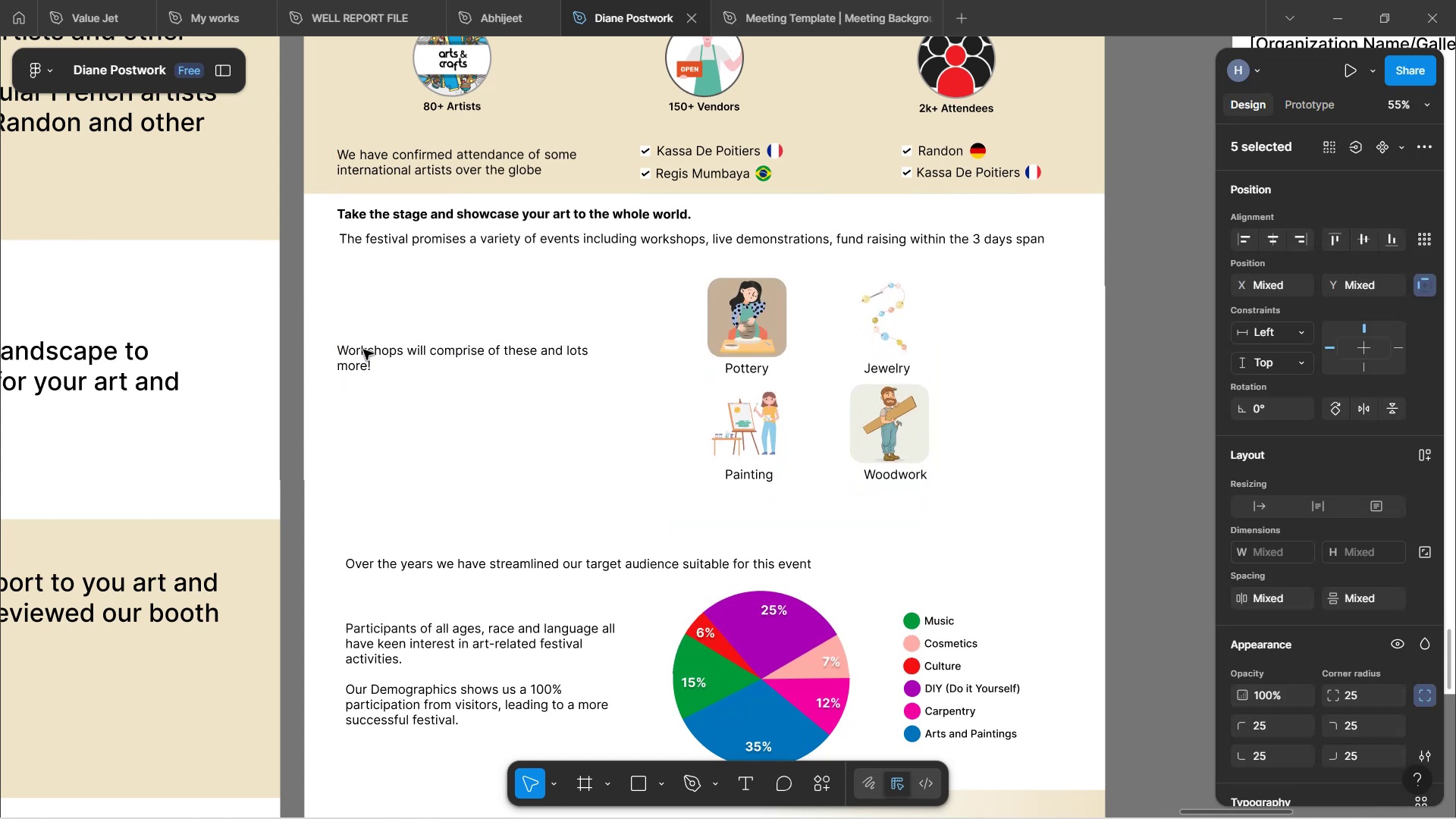 
key(ArrowDown)
 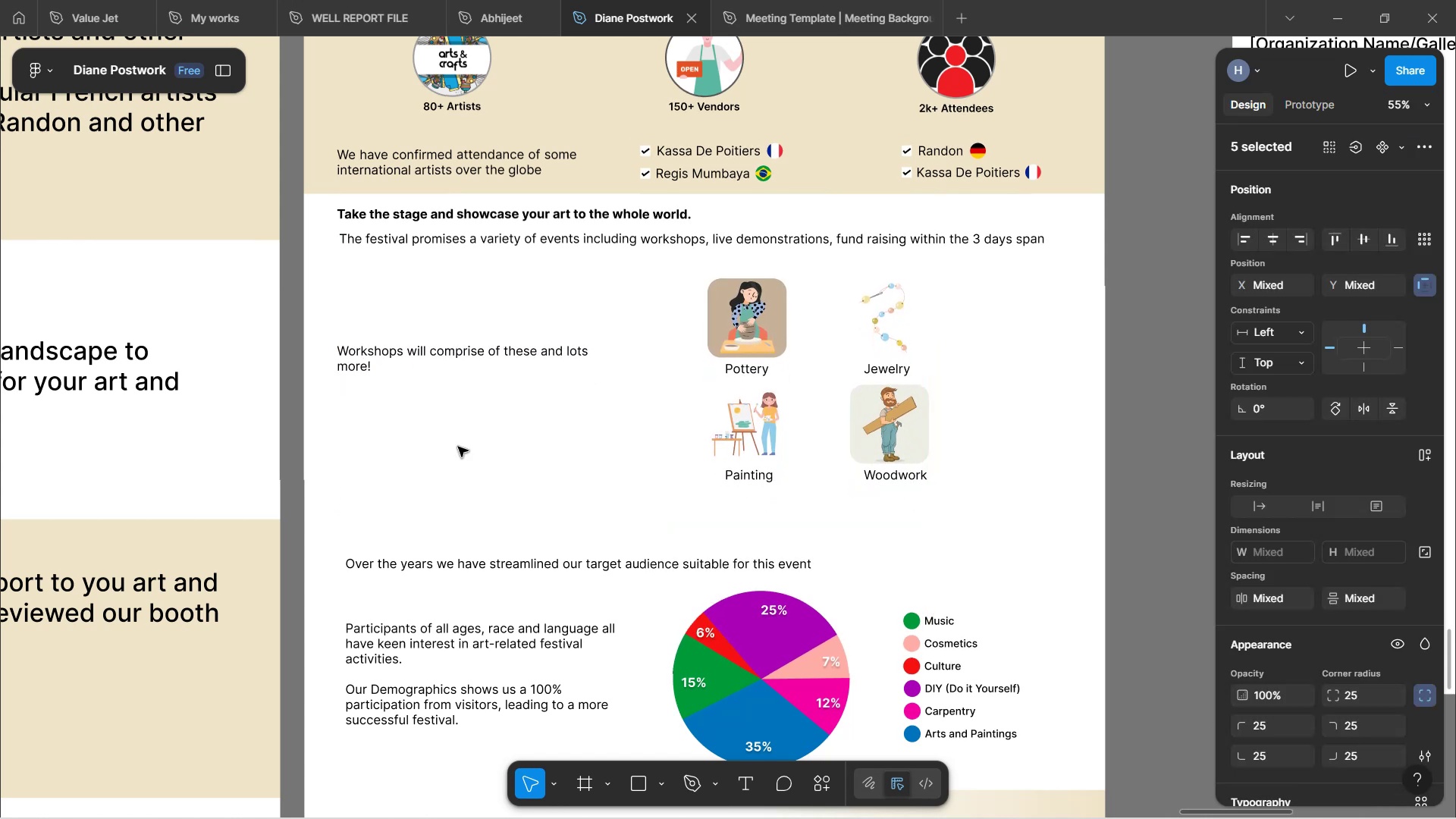 
scroll: coordinate [579, 525], scroll_direction: down, amount: 5.0
 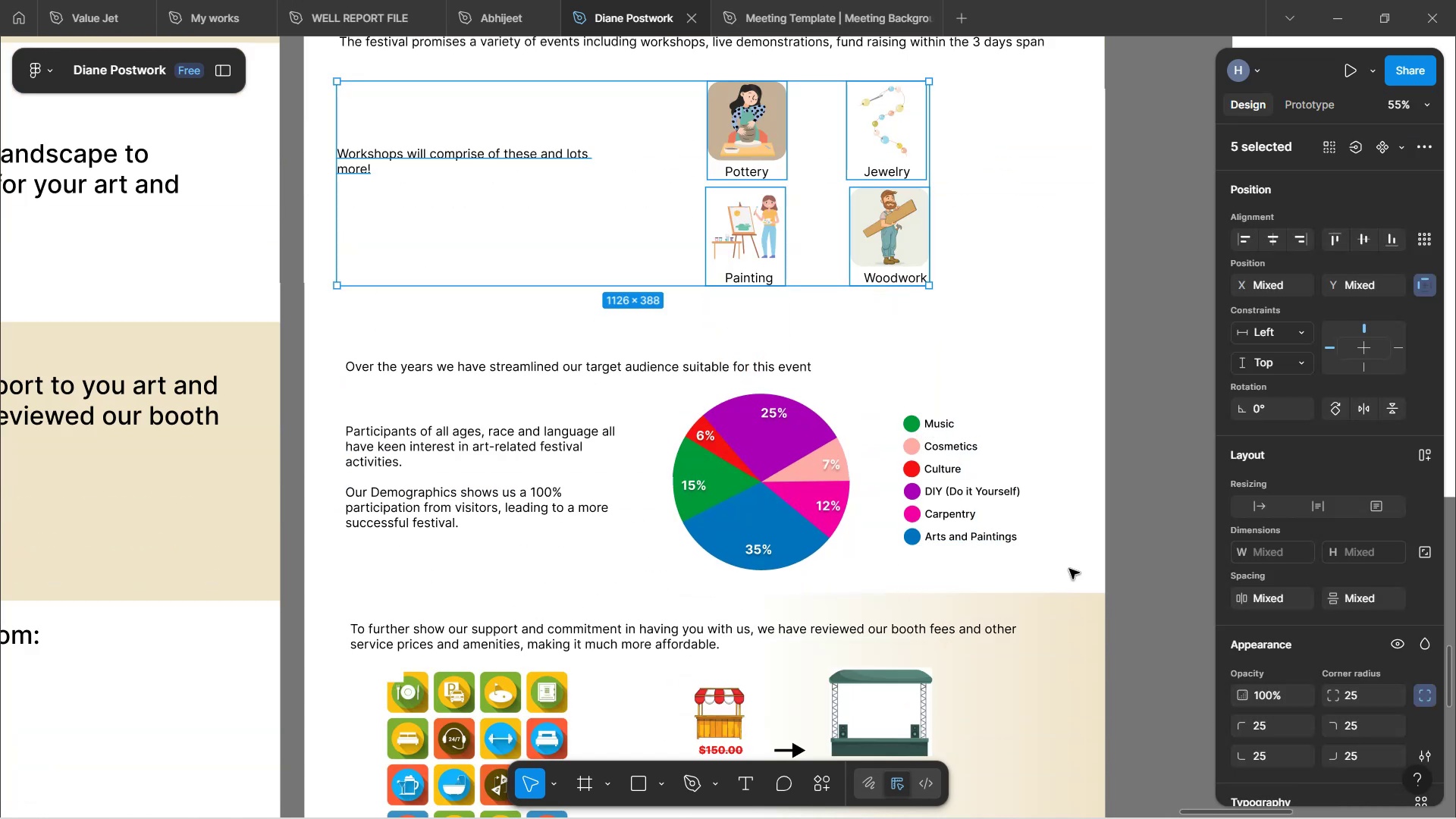 
left_click([1040, 566])
 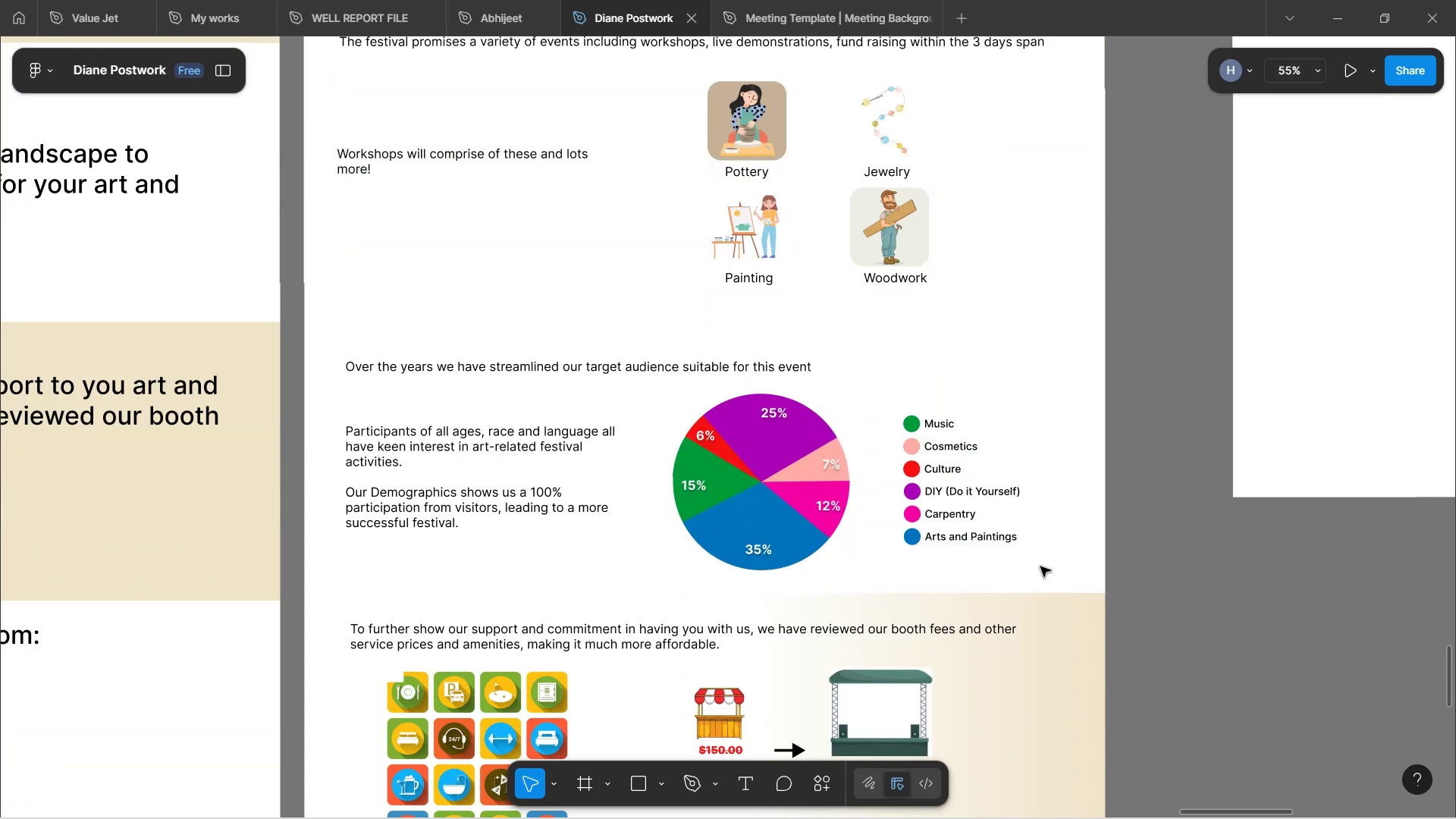 
left_click_drag(start_coordinate=[1040, 567], to_coordinate=[343, 337])
 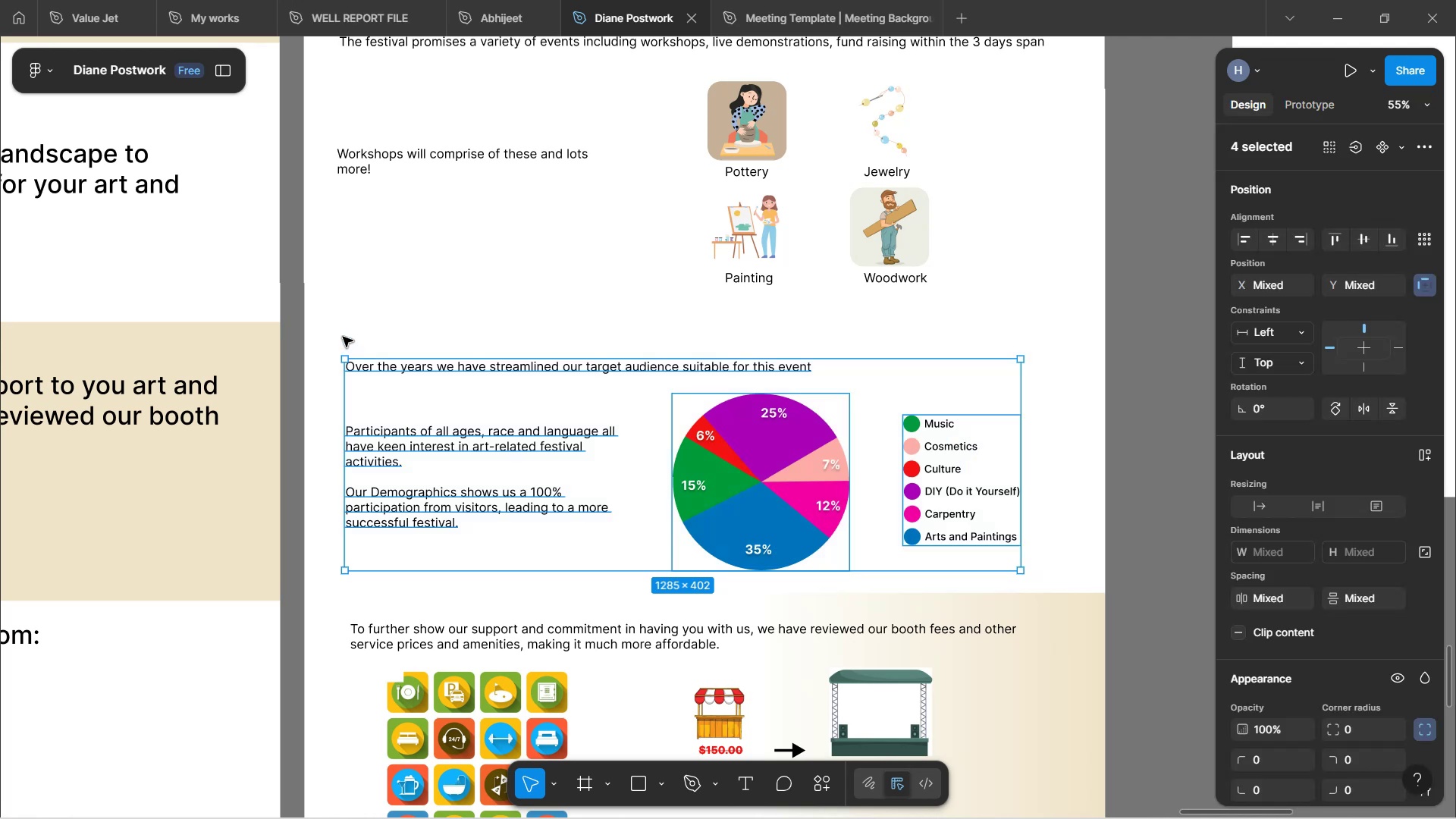 
hold_key(key=ArrowUp, duration=1.52)
 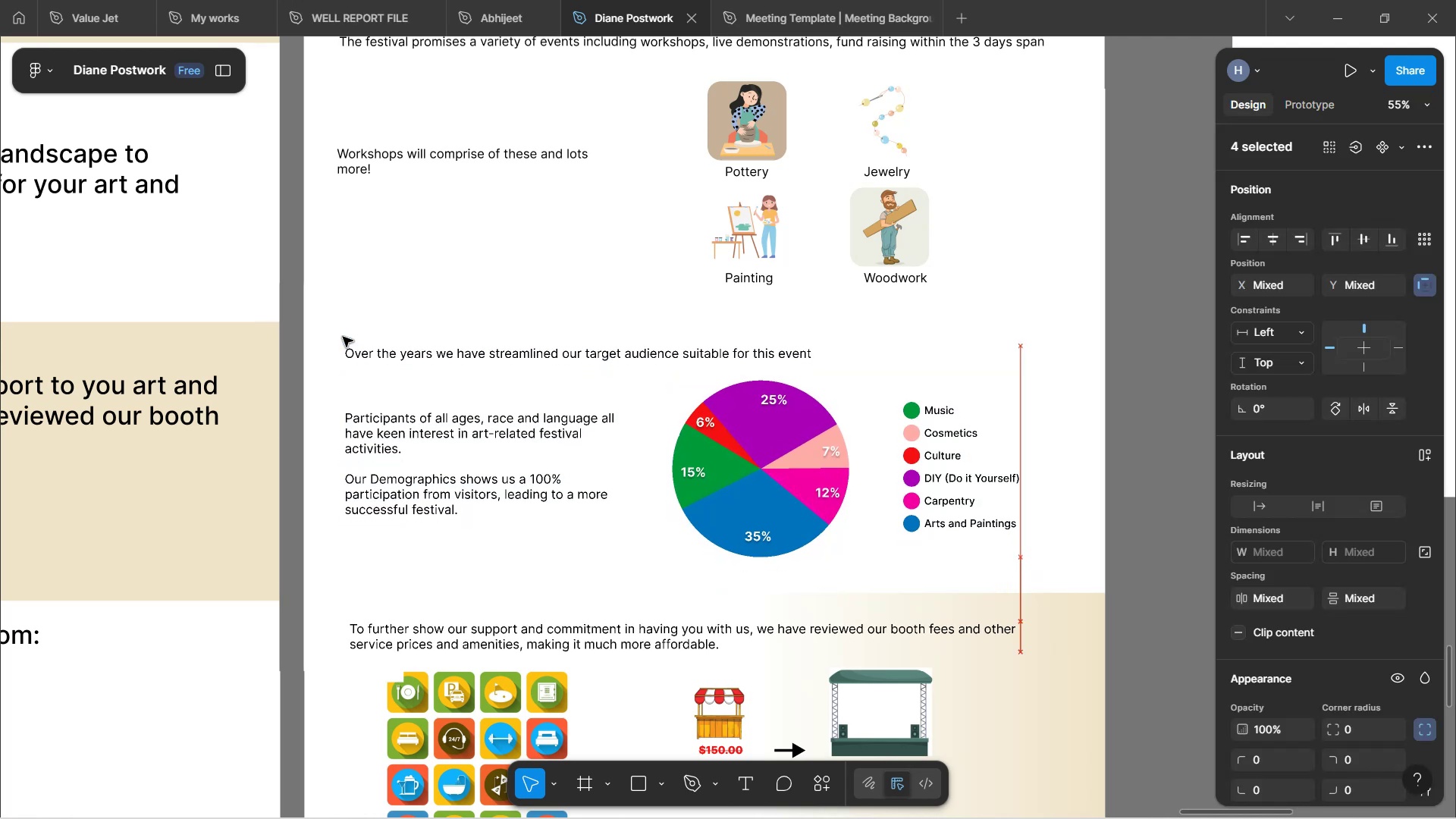 
key(ArrowUp)
 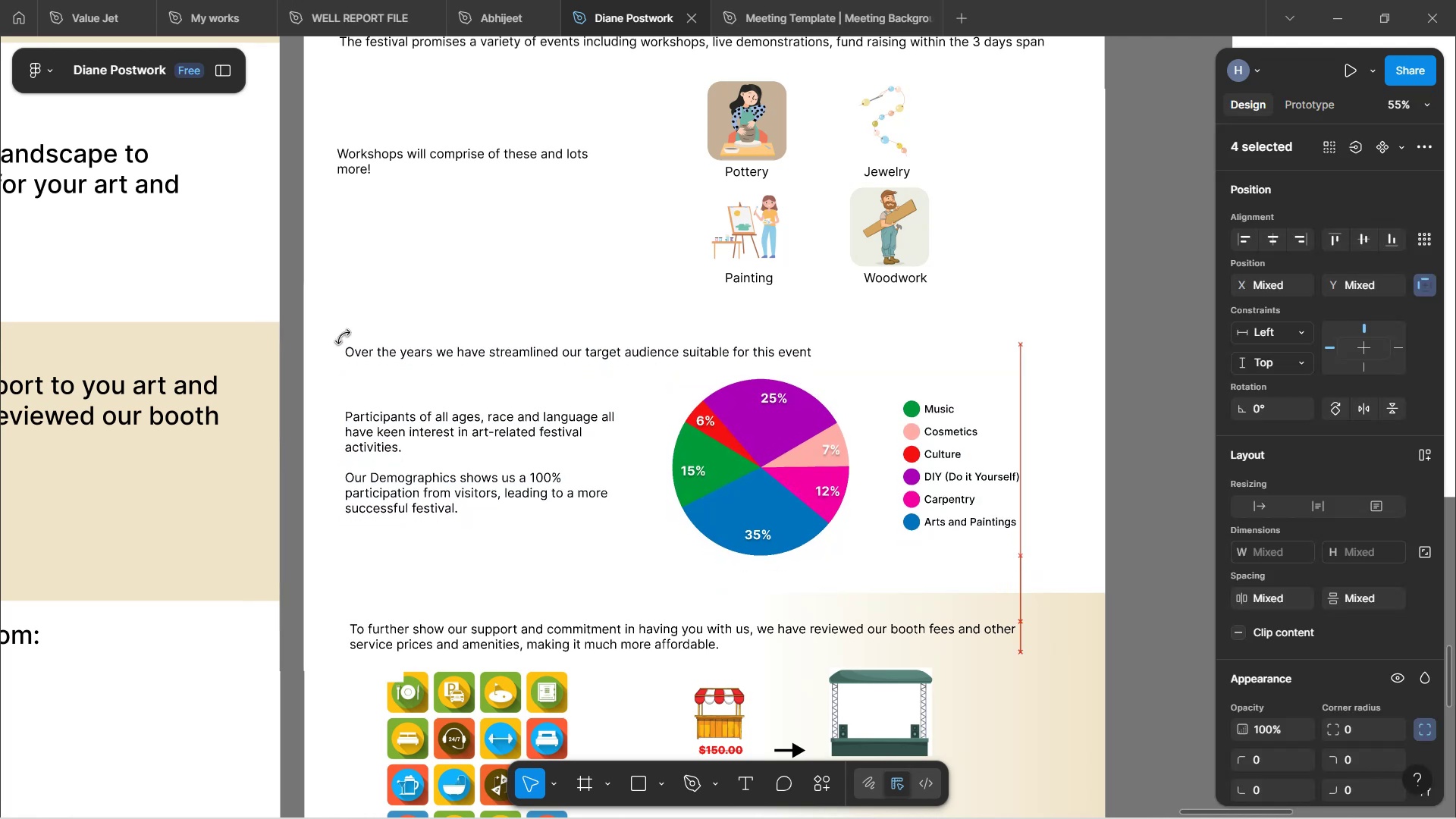 
key(ArrowUp)
 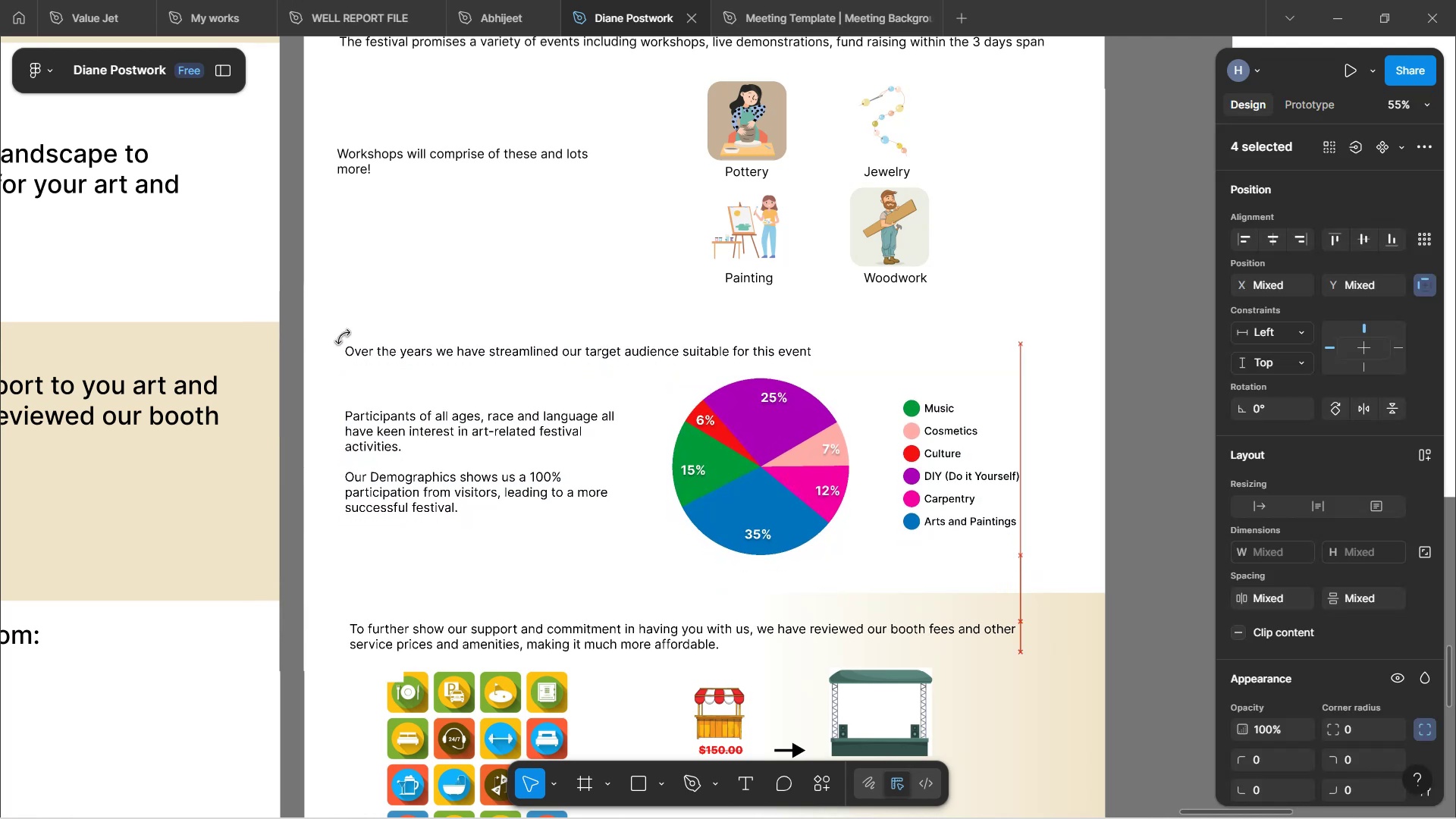 
key(ArrowUp)
 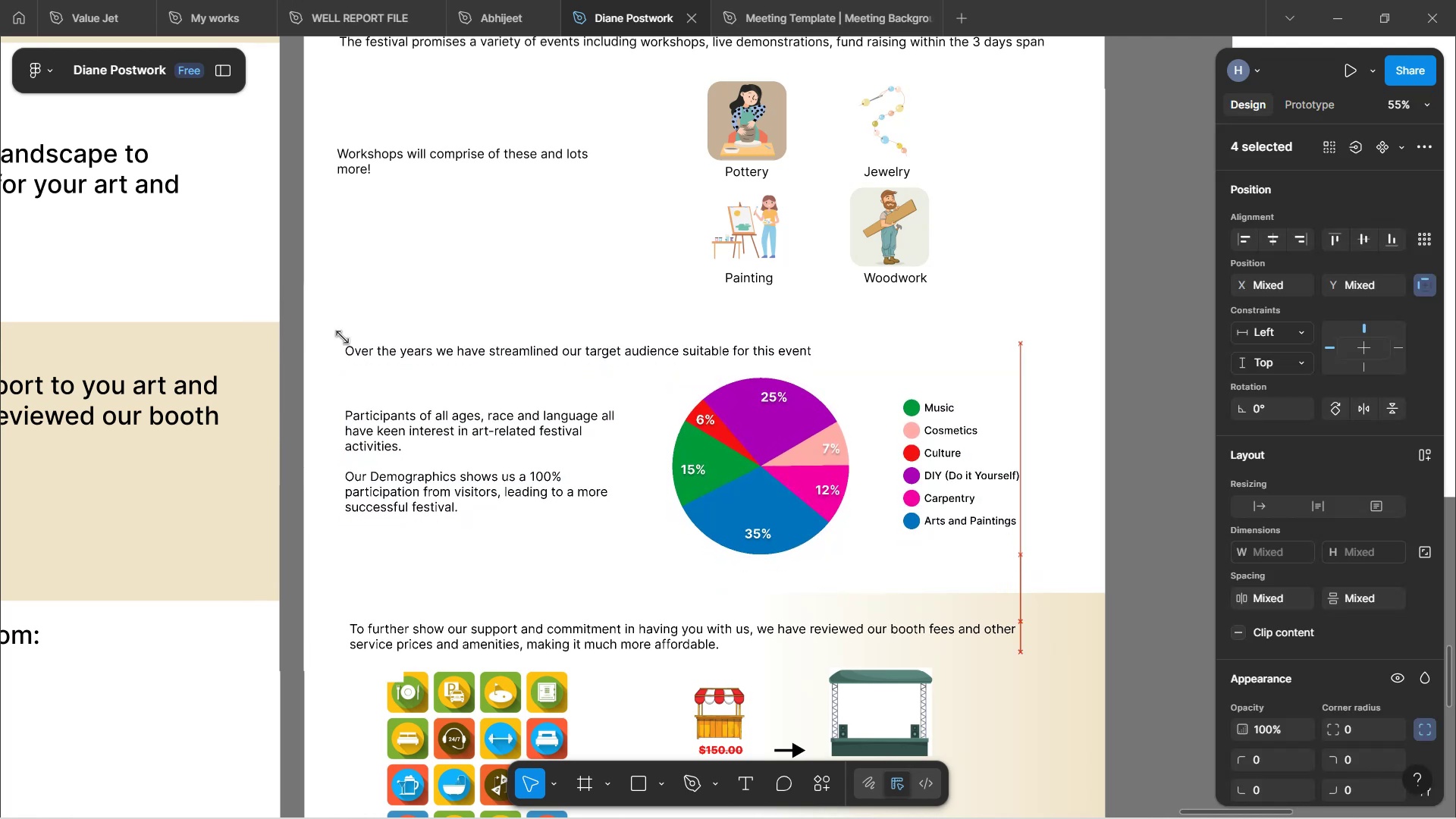 
key(ArrowUp)
 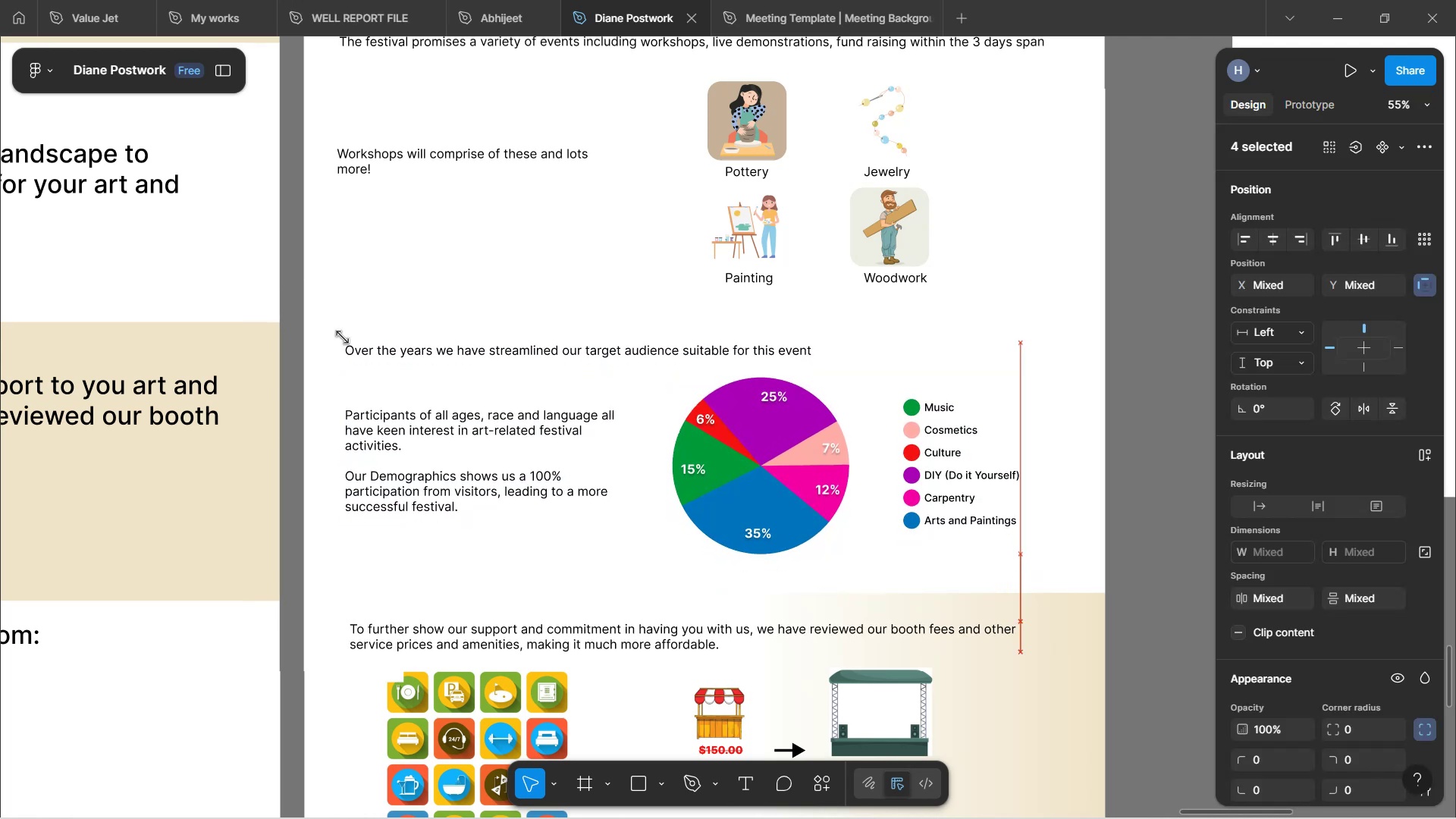 
key(ArrowUp)
 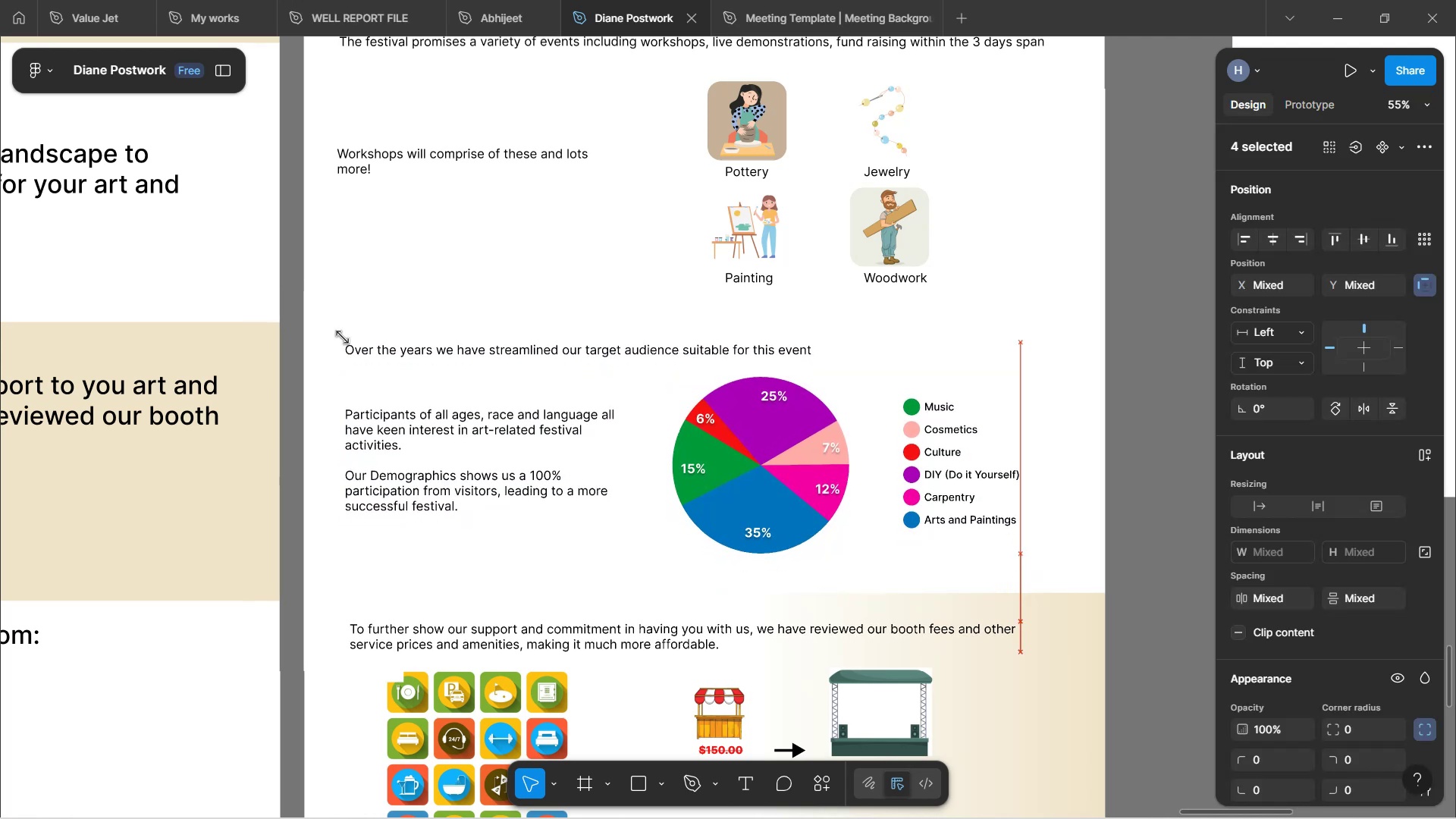 
key(ArrowUp)
 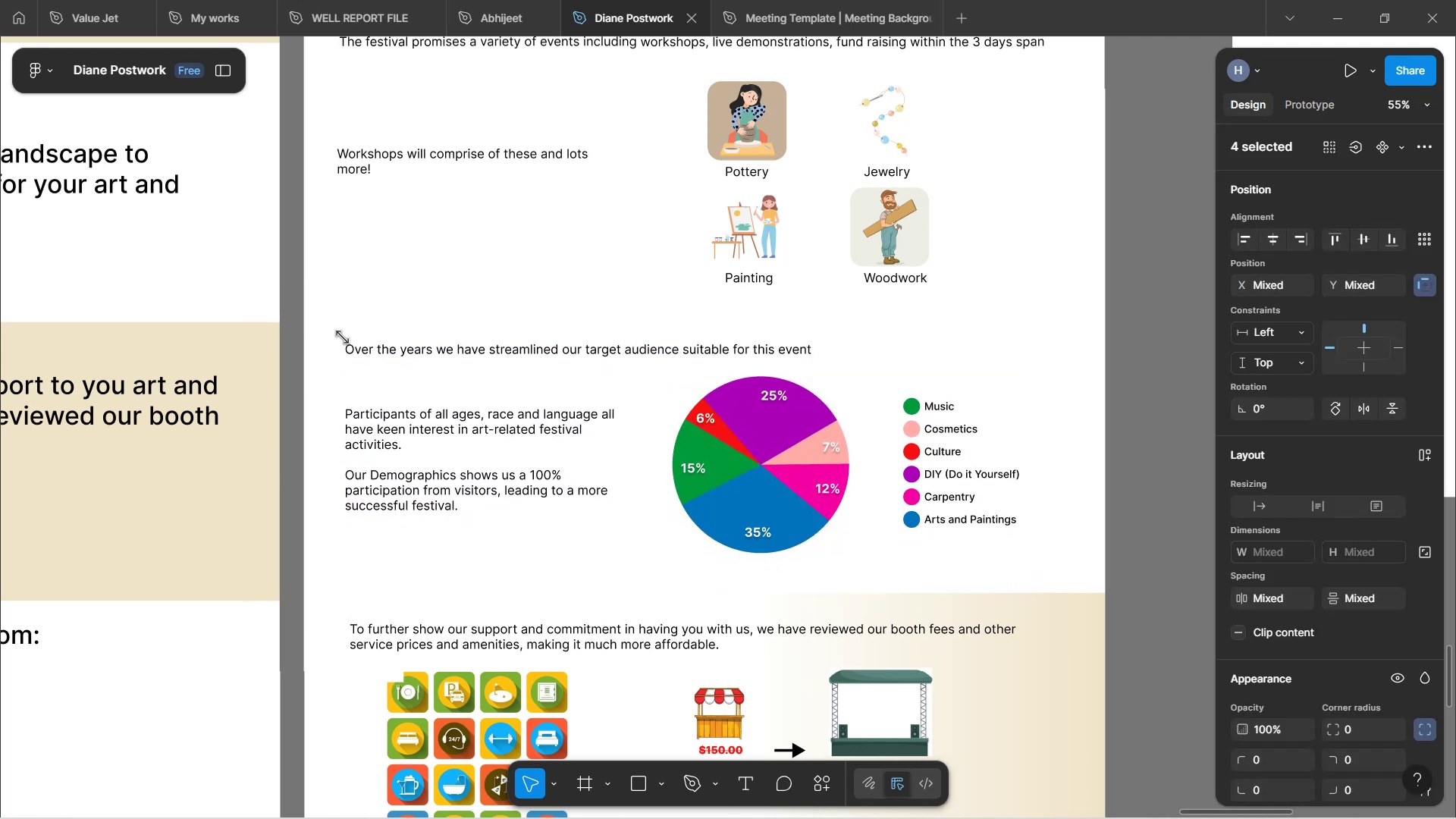 
scroll: coordinate [574, 335], scroll_direction: up, amount: 2.0
 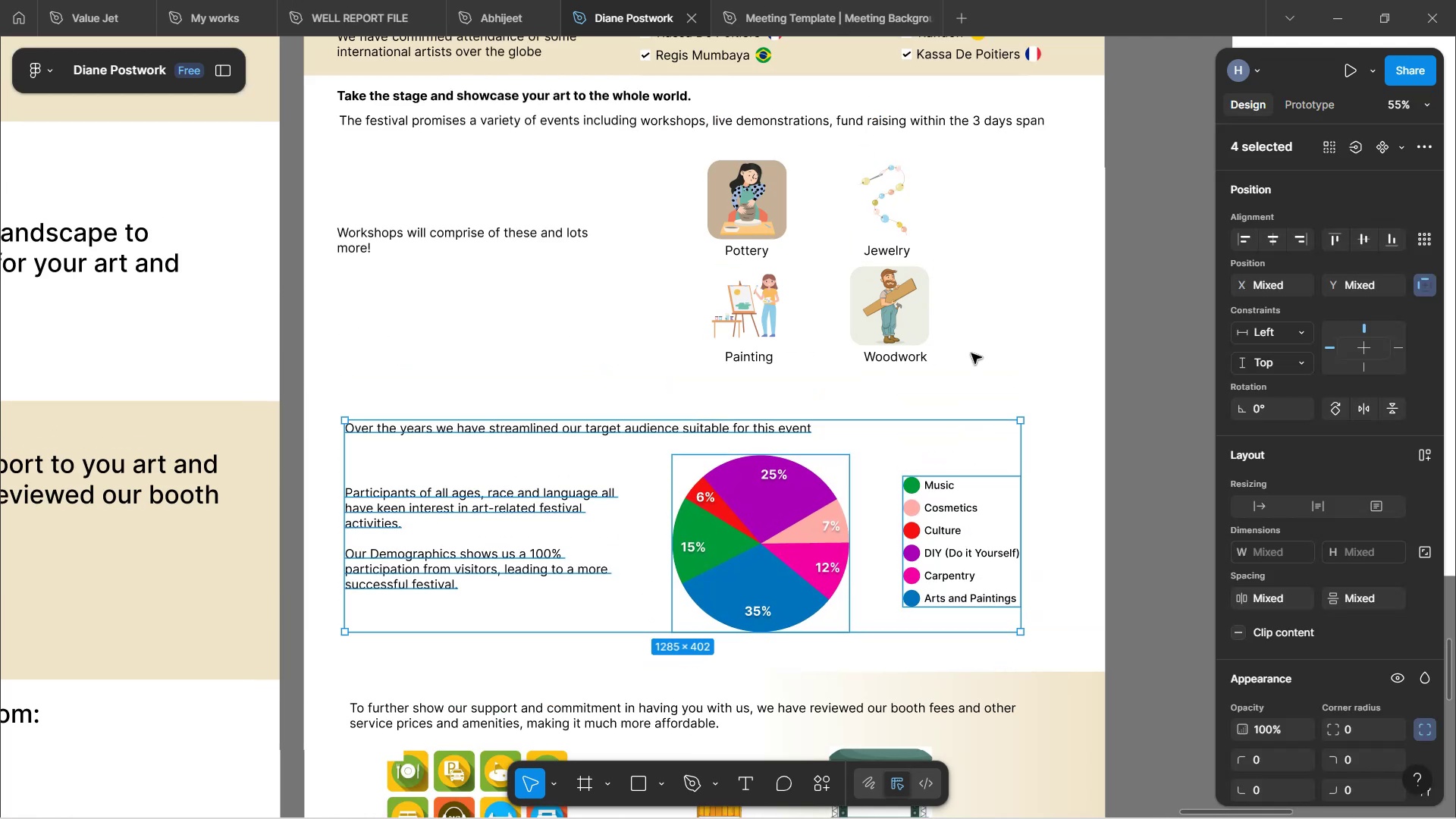 
left_click([982, 364])
 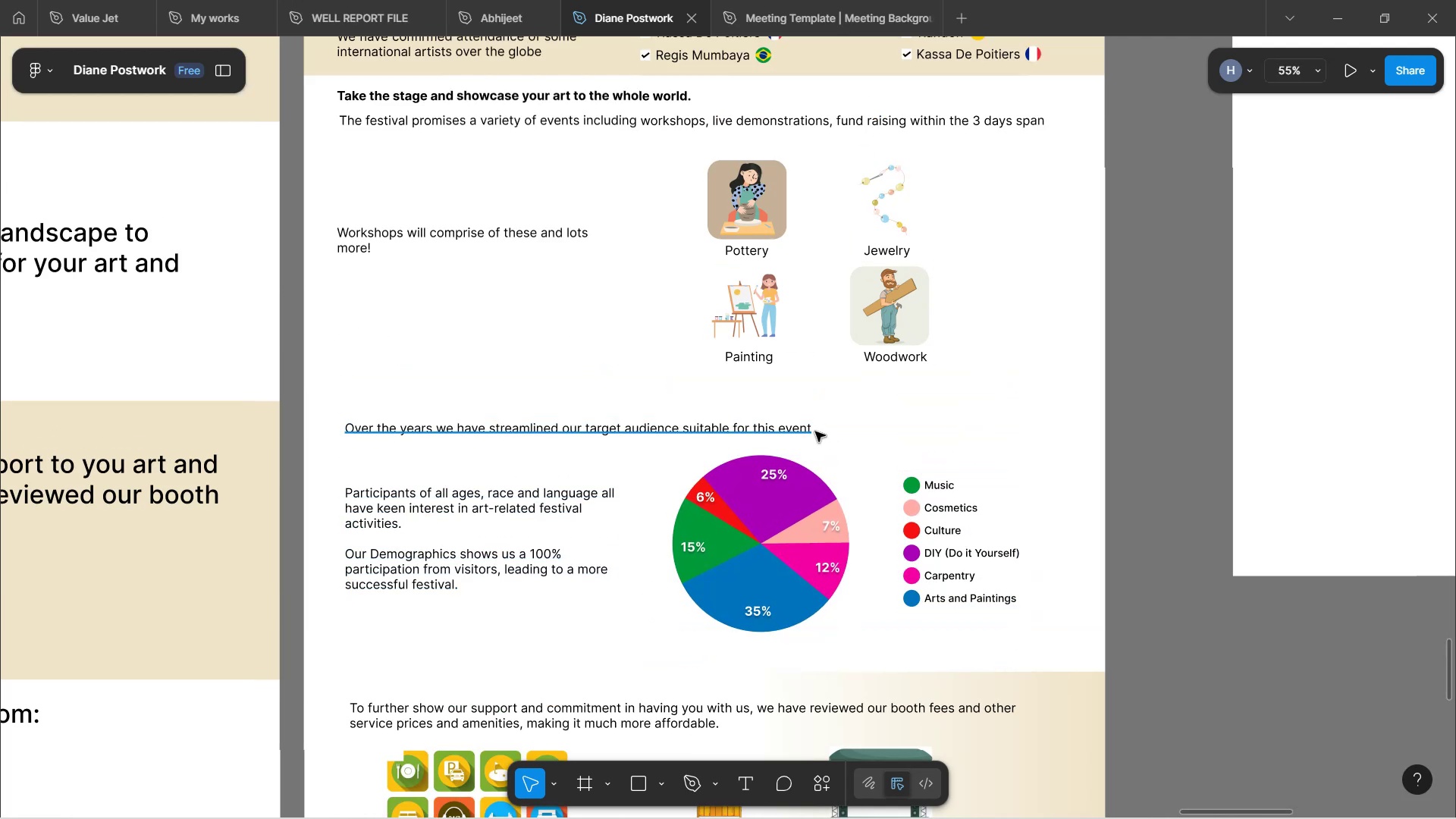 
left_click_drag(start_coordinate=[1042, 624], to_coordinate=[333, 400])
 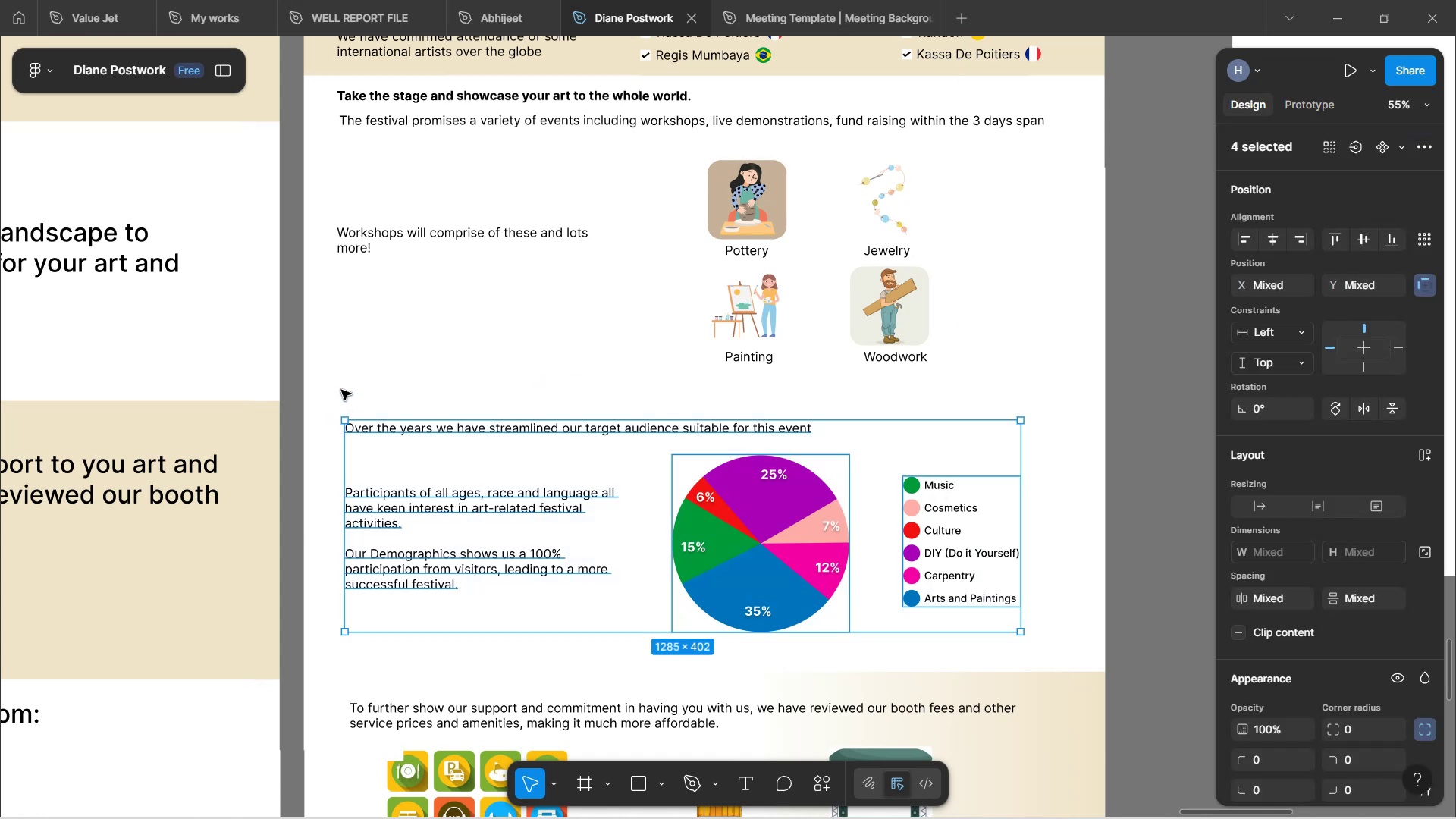 
hold_key(key=ArrowUp, duration=1.51)
 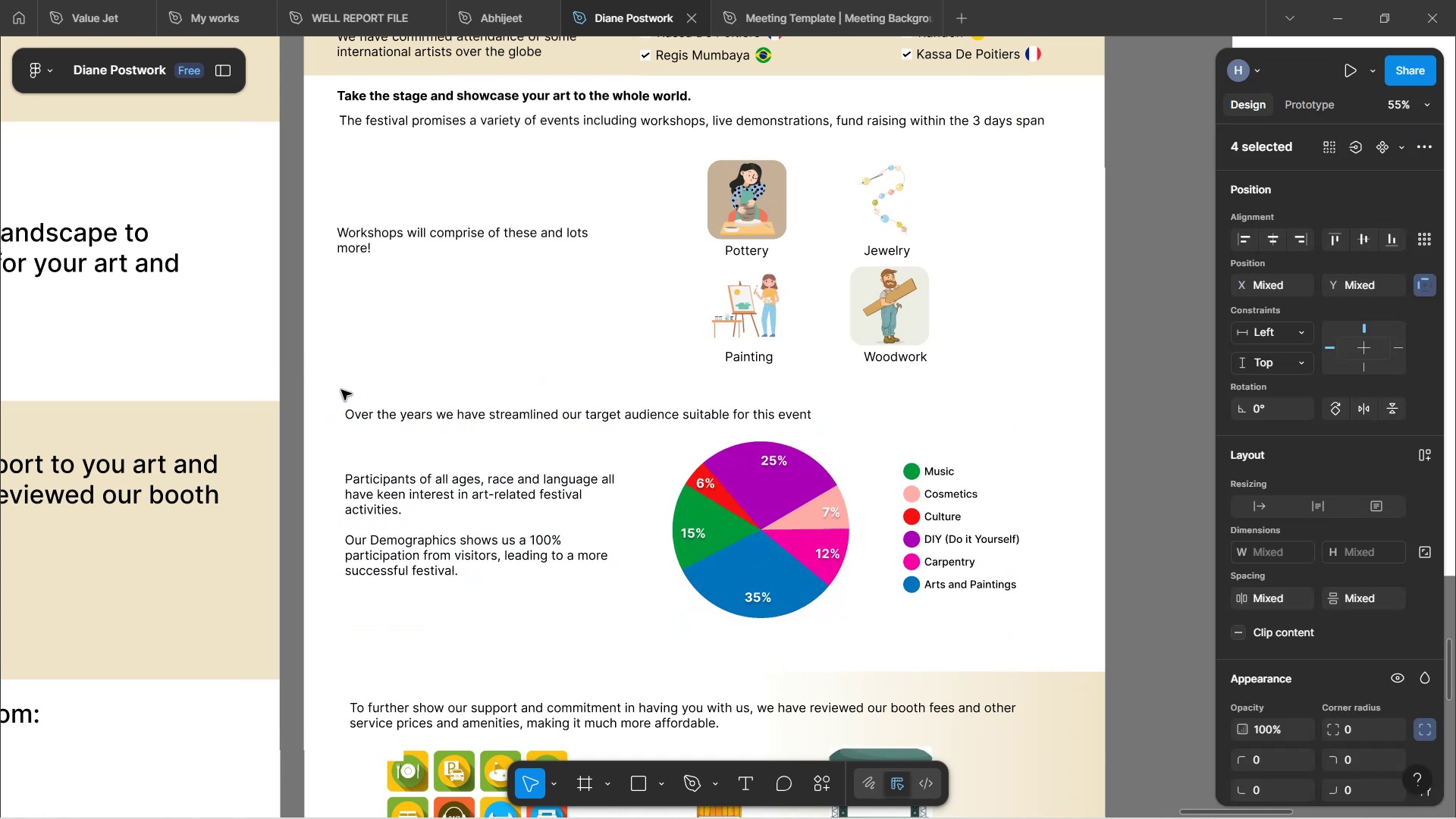 
key(ArrowUp)
 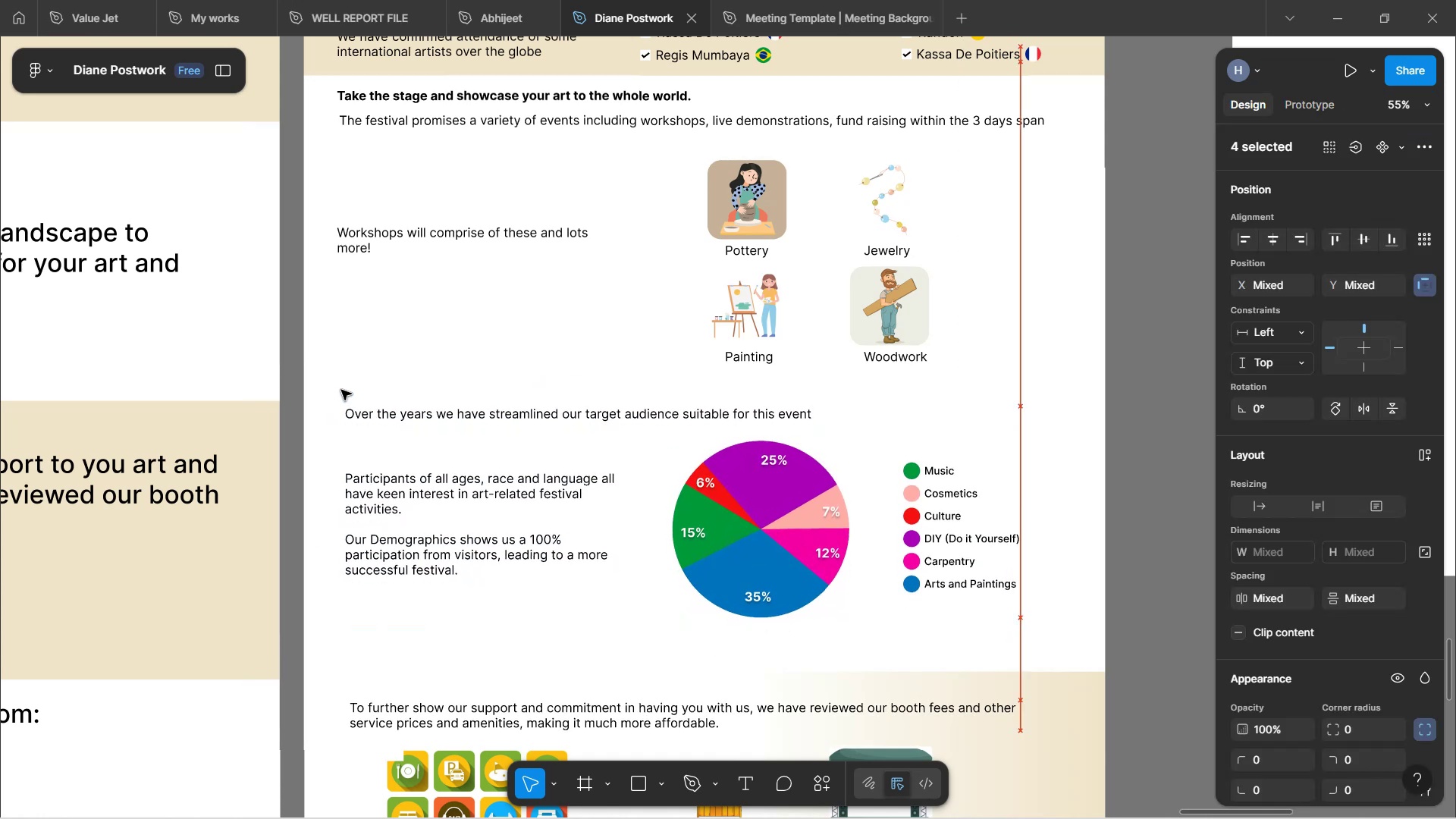 
key(ArrowUp)
 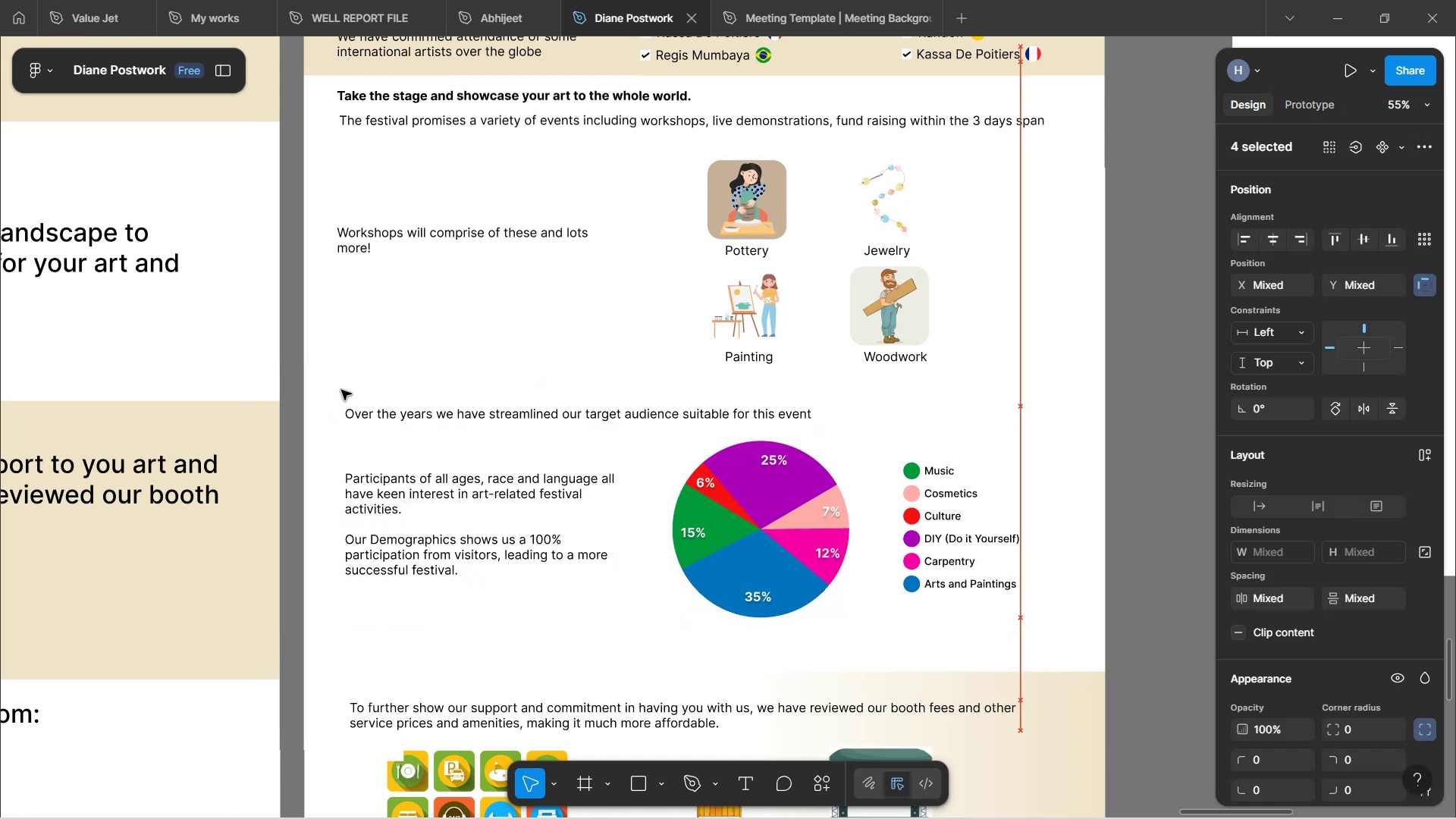 
key(ArrowUp)
 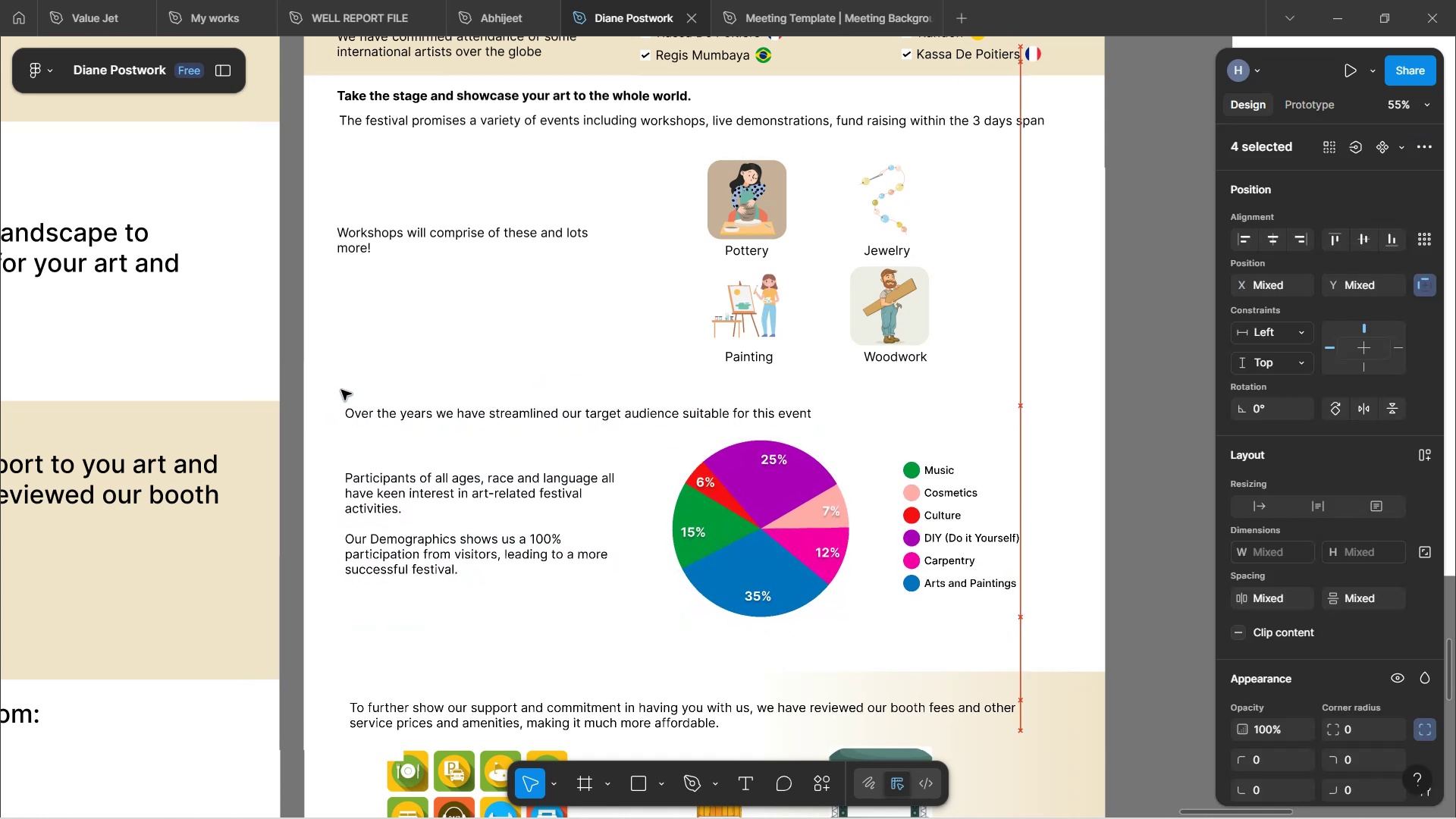 
key(ArrowUp)
 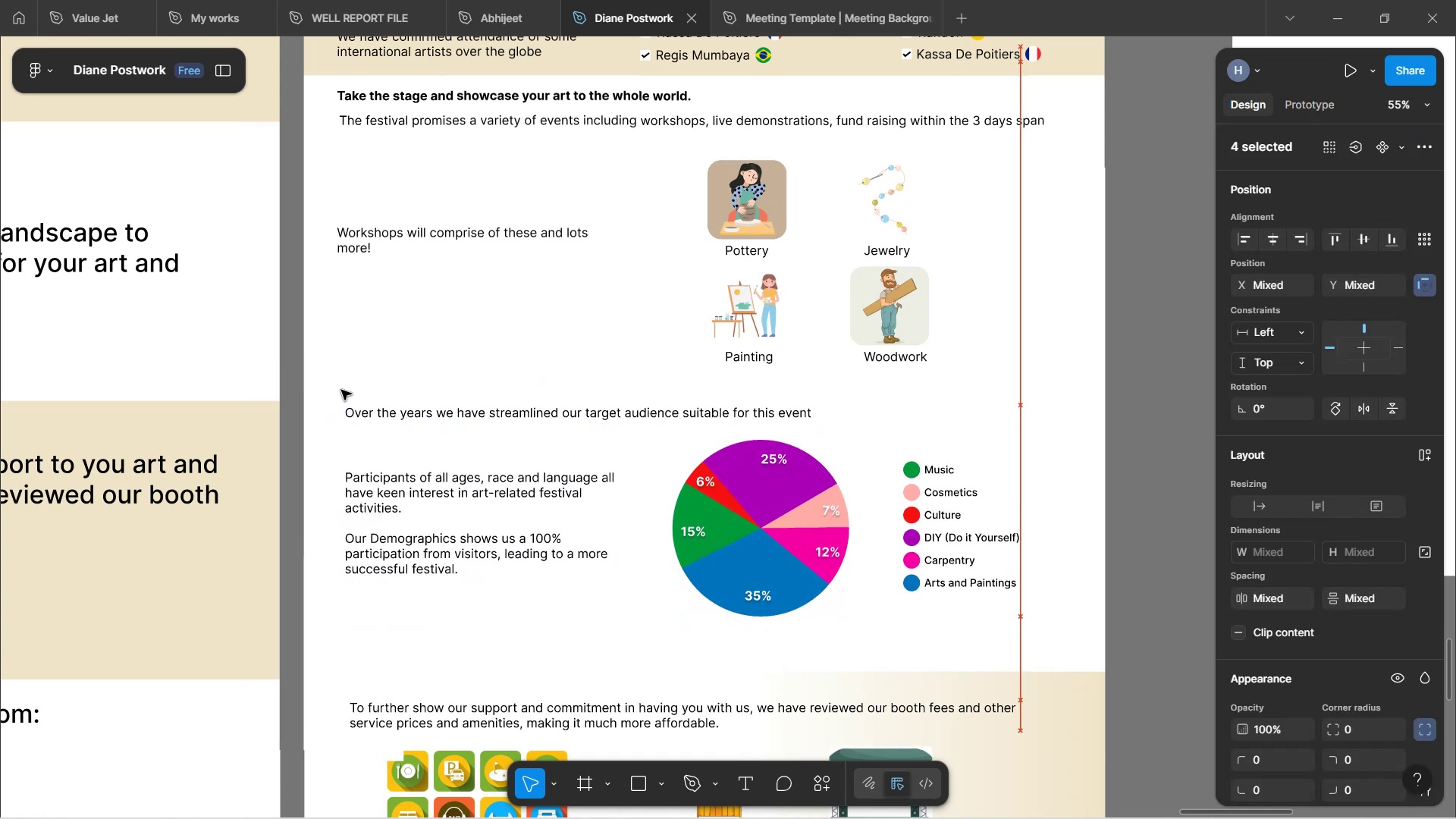 
key(ArrowUp)
 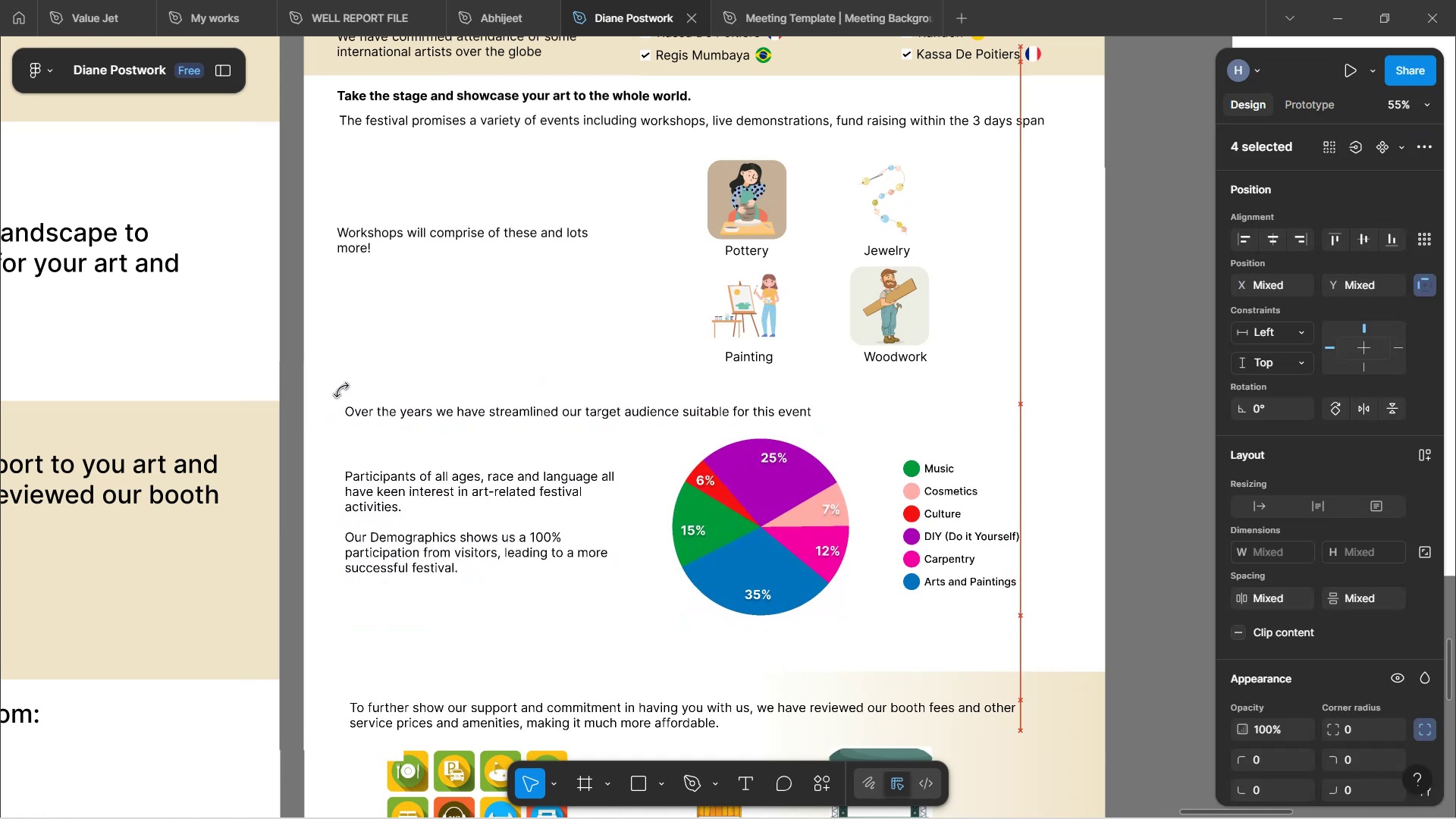 
key(ArrowUp)
 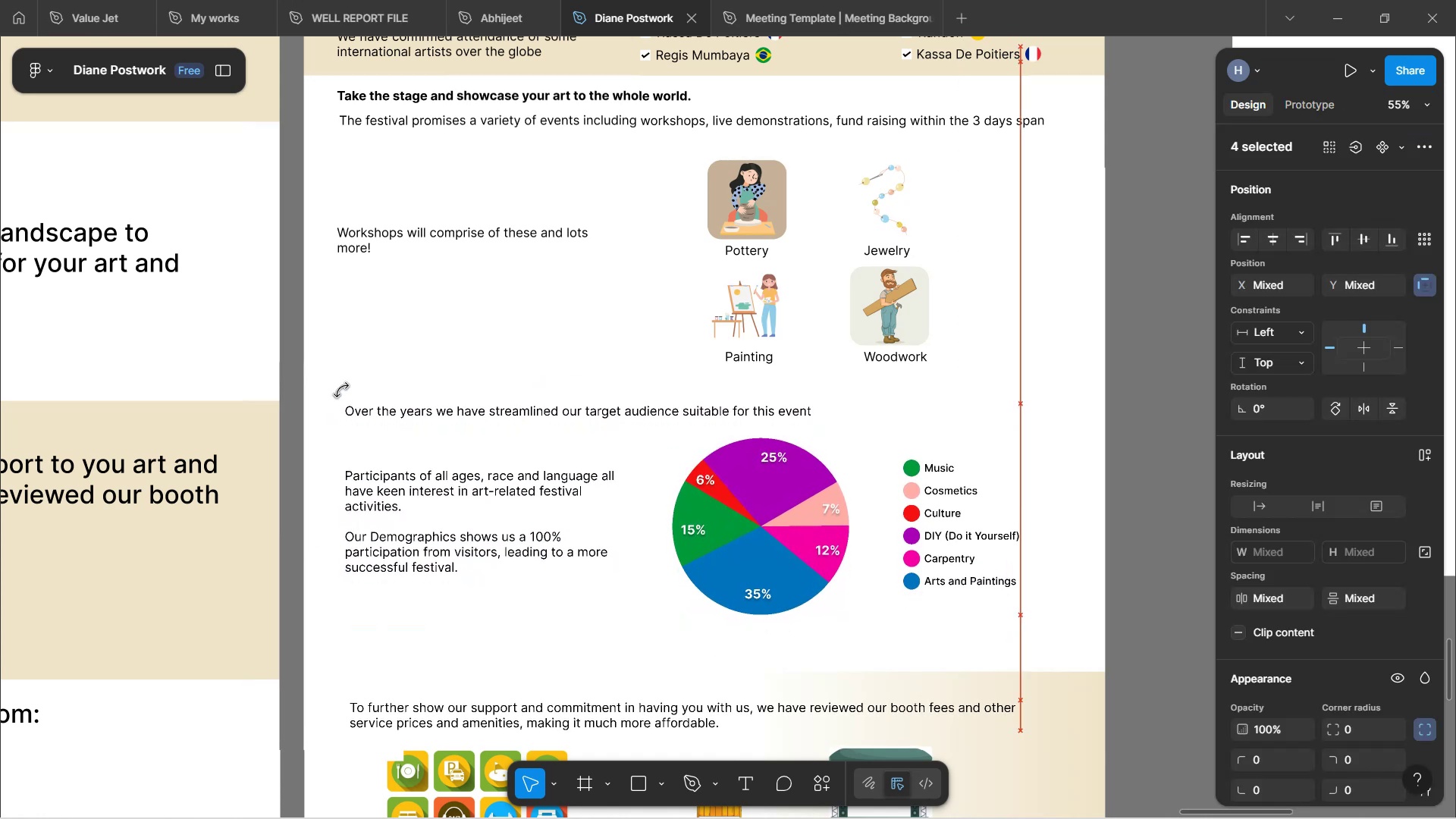 
key(ArrowUp)
 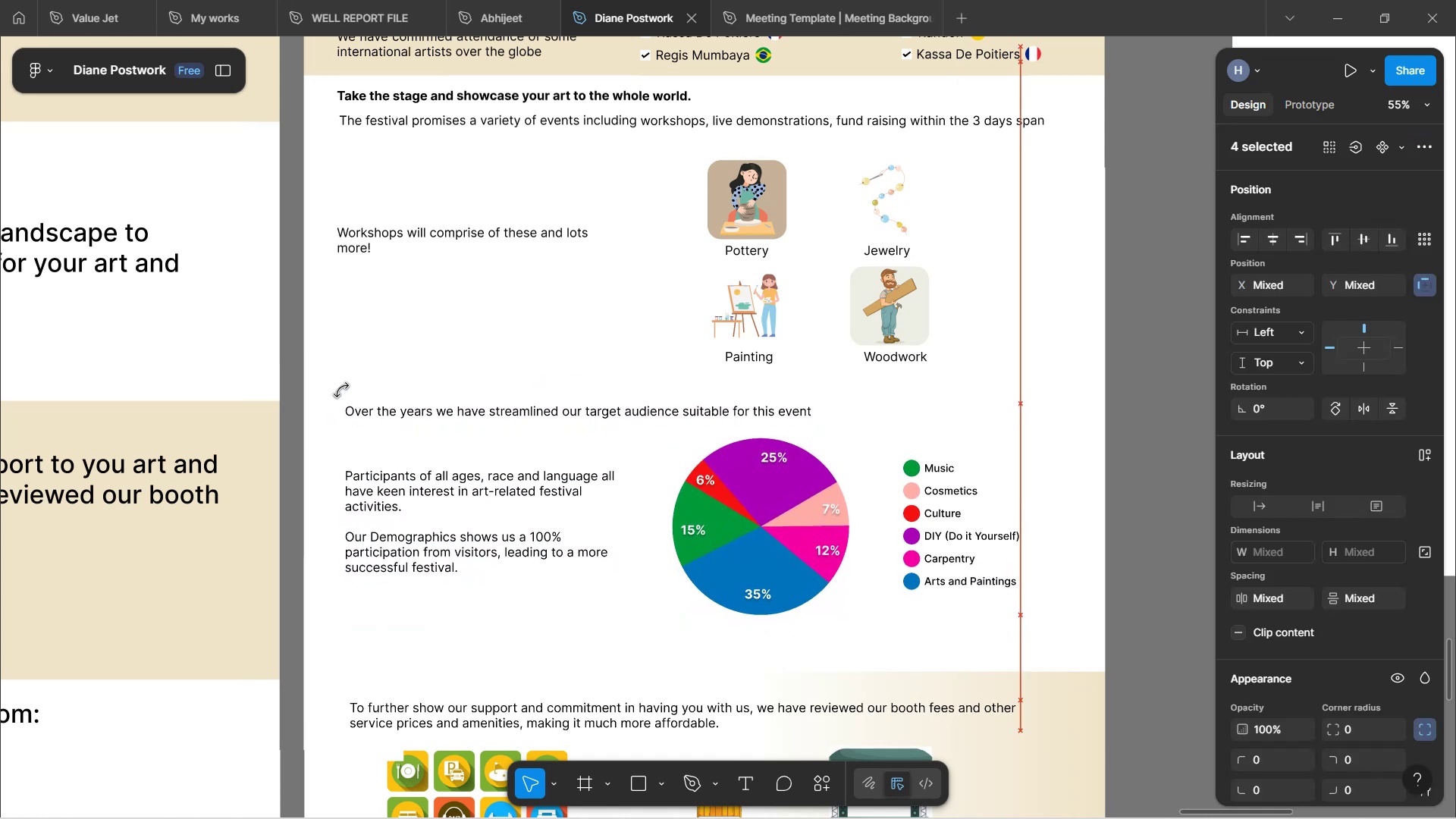 
key(ArrowUp)
 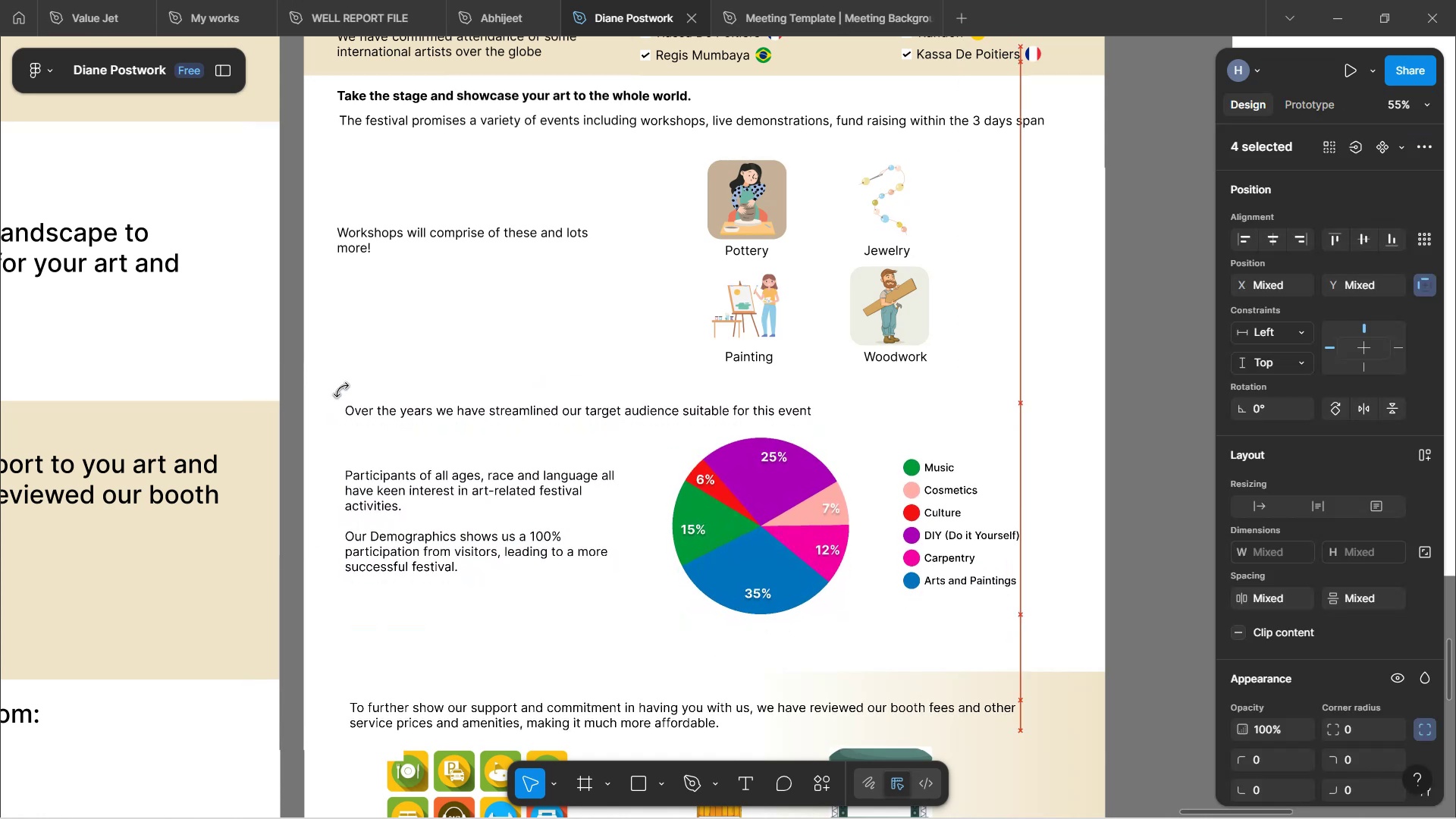 
key(ArrowUp)
 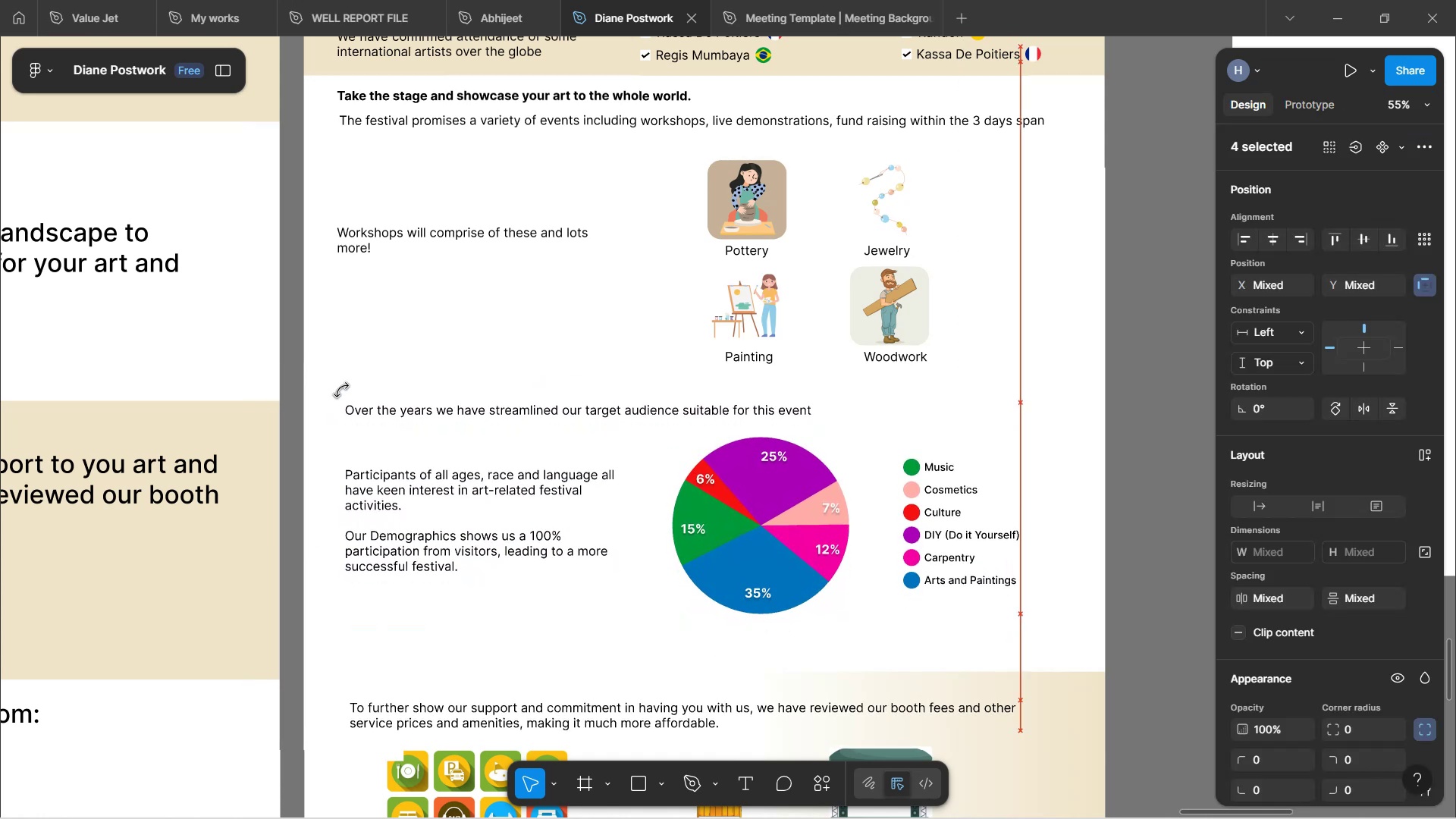 
key(ArrowUp)
 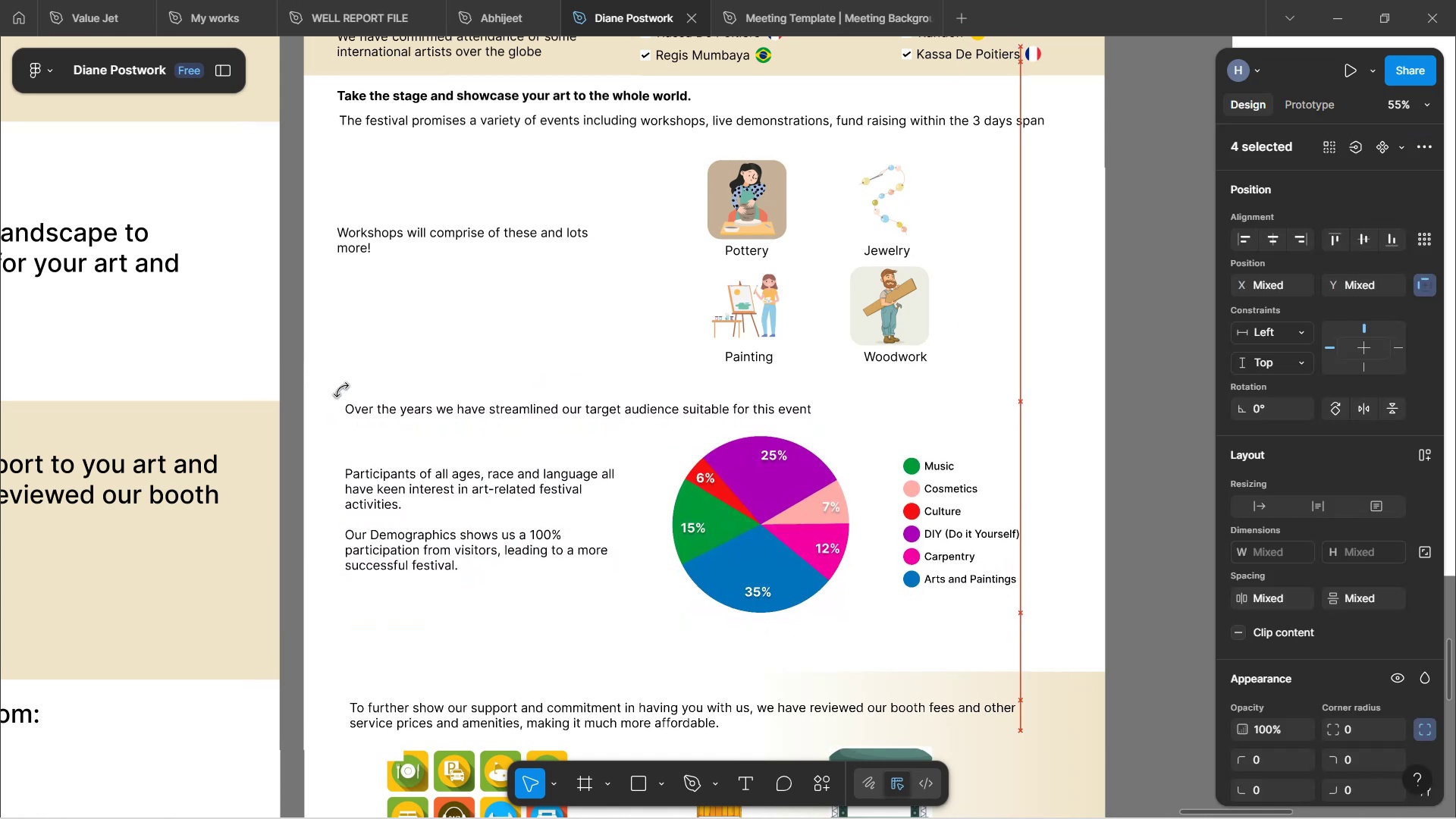 
key(ArrowUp)
 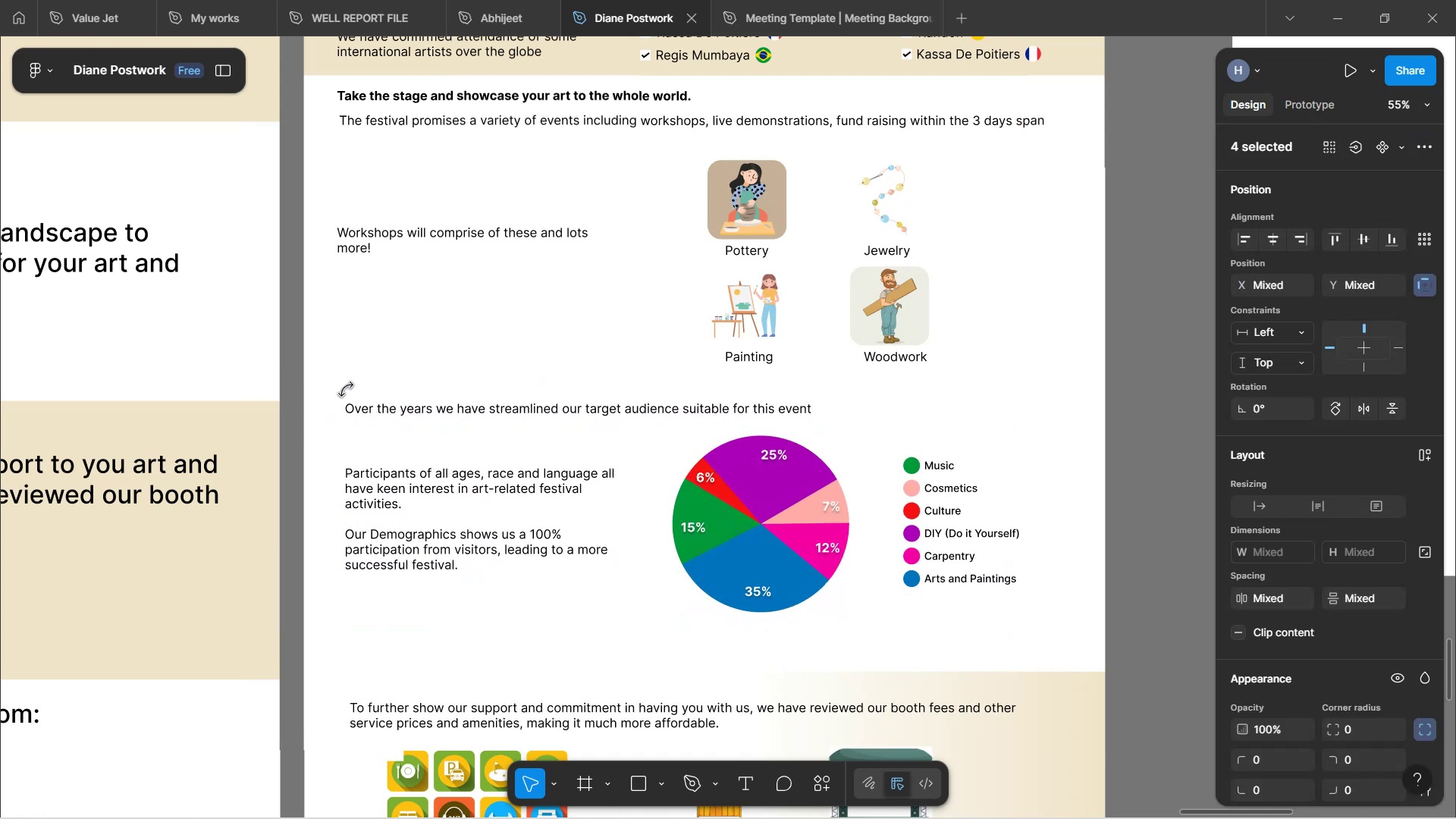 
scroll: coordinate [874, 592], scroll_direction: down, amount: 4.0
 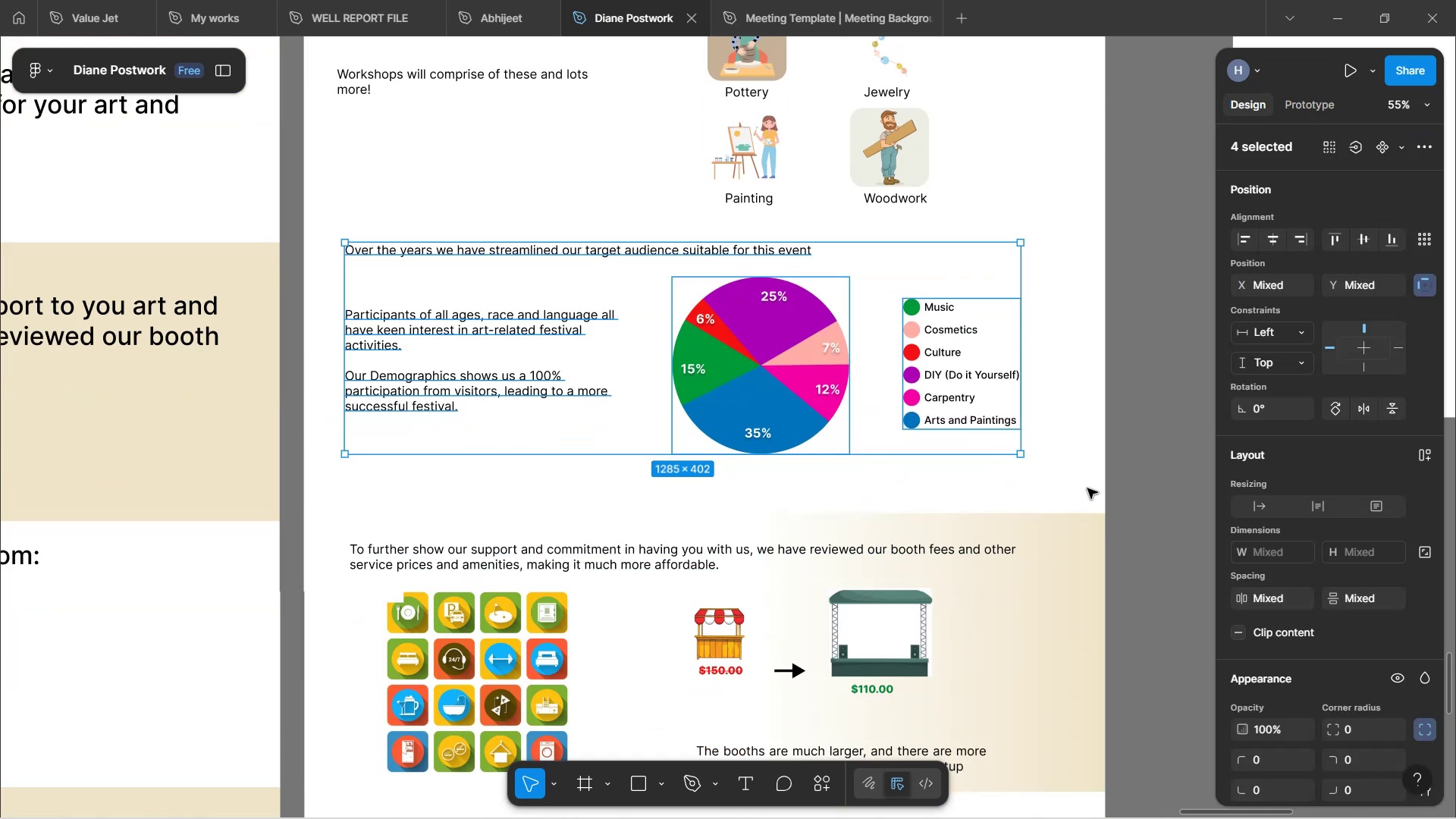 
left_click([1094, 482])
 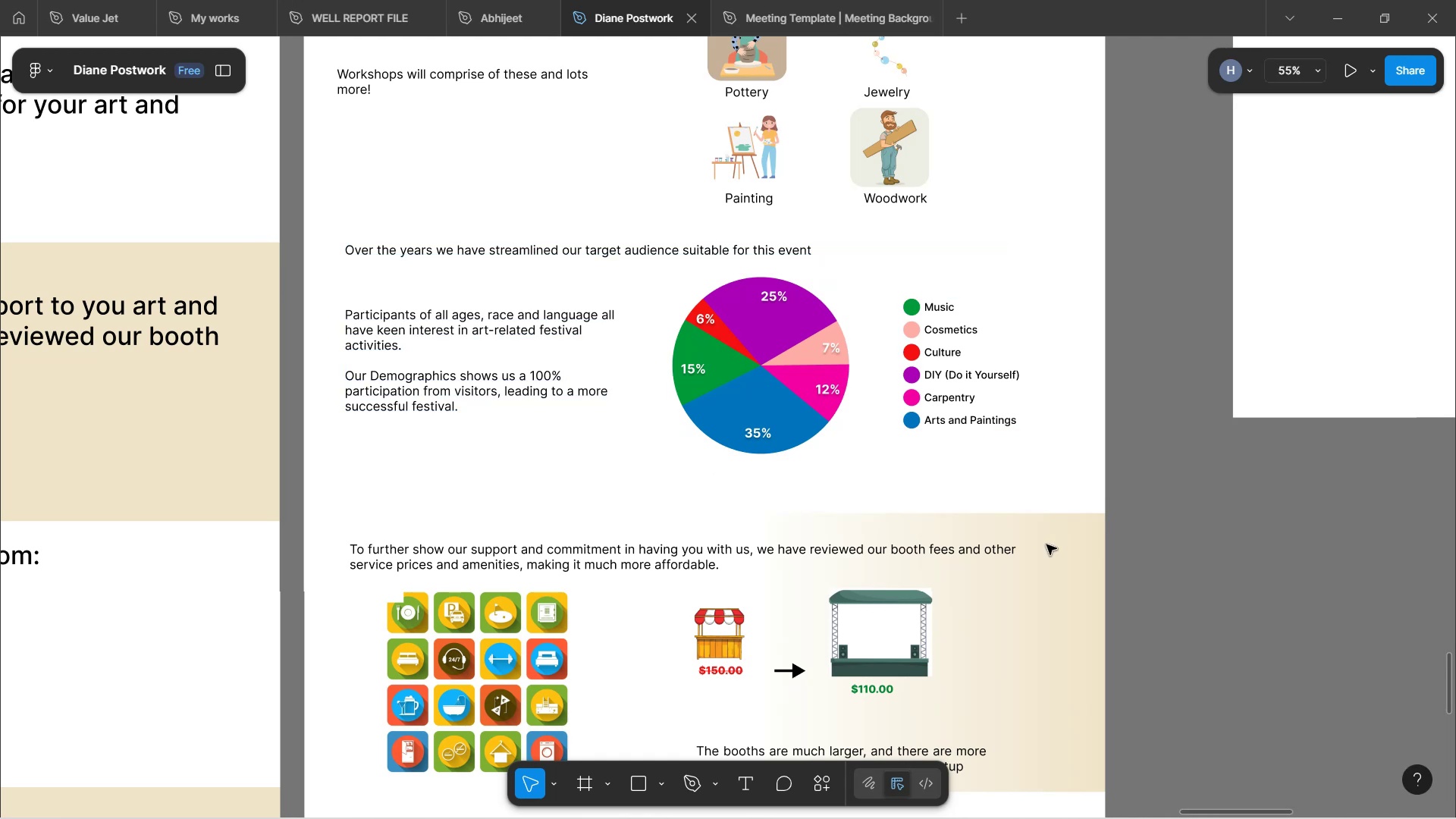 
scroll: coordinate [1040, 547], scroll_direction: down, amount: 3.0
 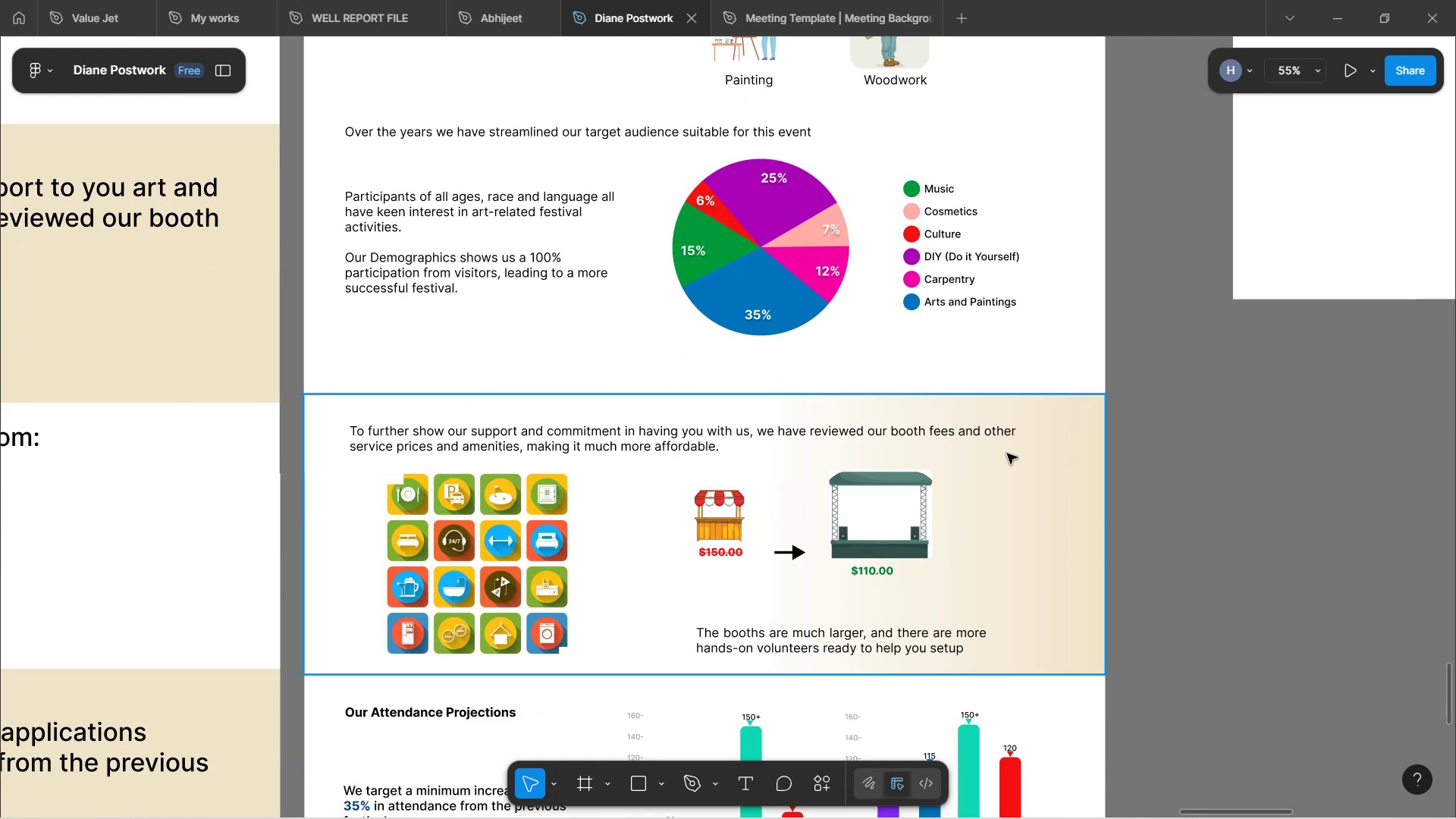 
left_click([1007, 453])
 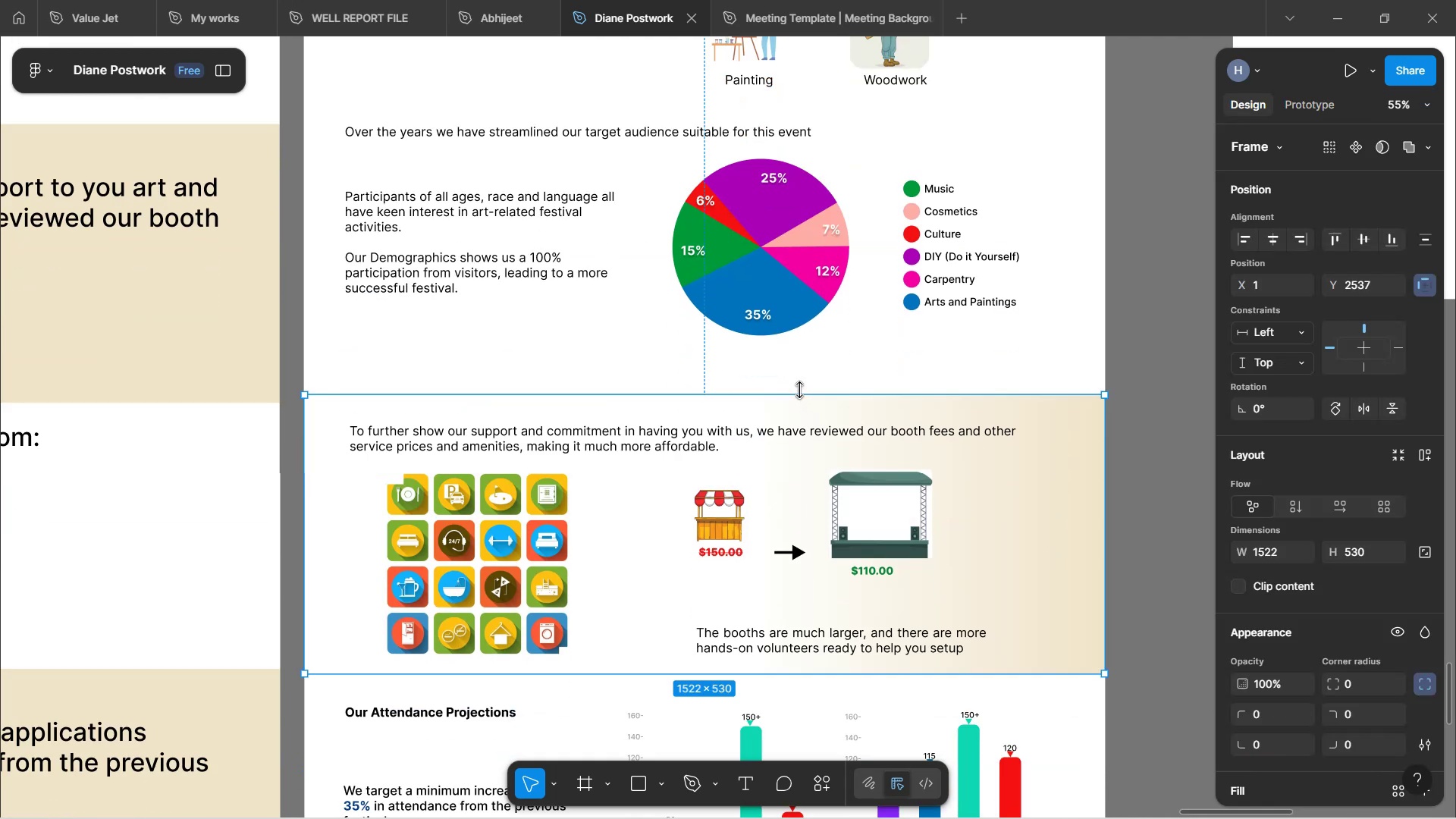 
left_click_drag(start_coordinate=[800, 390], to_coordinate=[804, 360])
 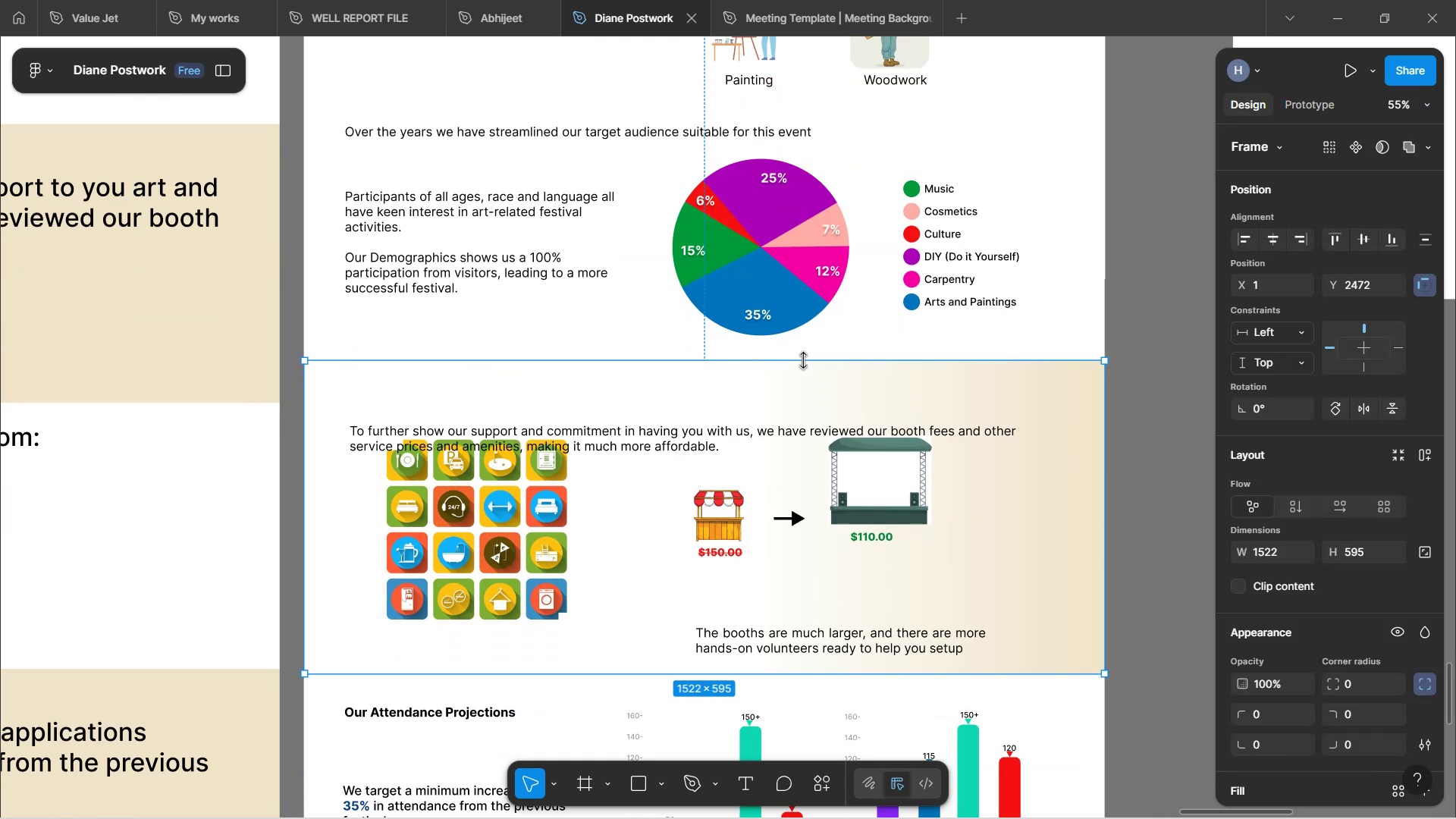 
key(Control+Z)
 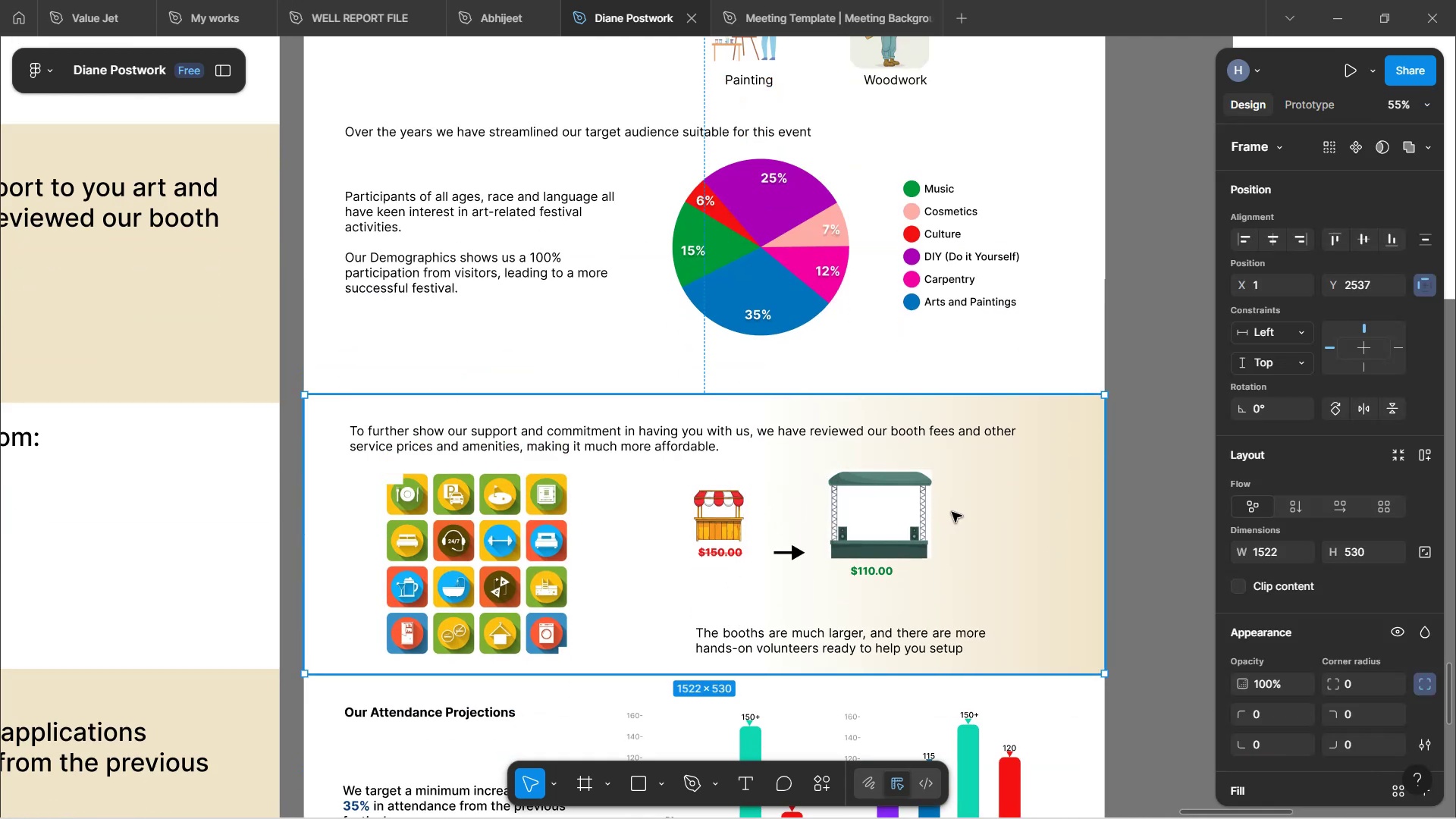 
left_click_drag(start_coordinate=[1000, 565], to_coordinate=[1005, 540])
 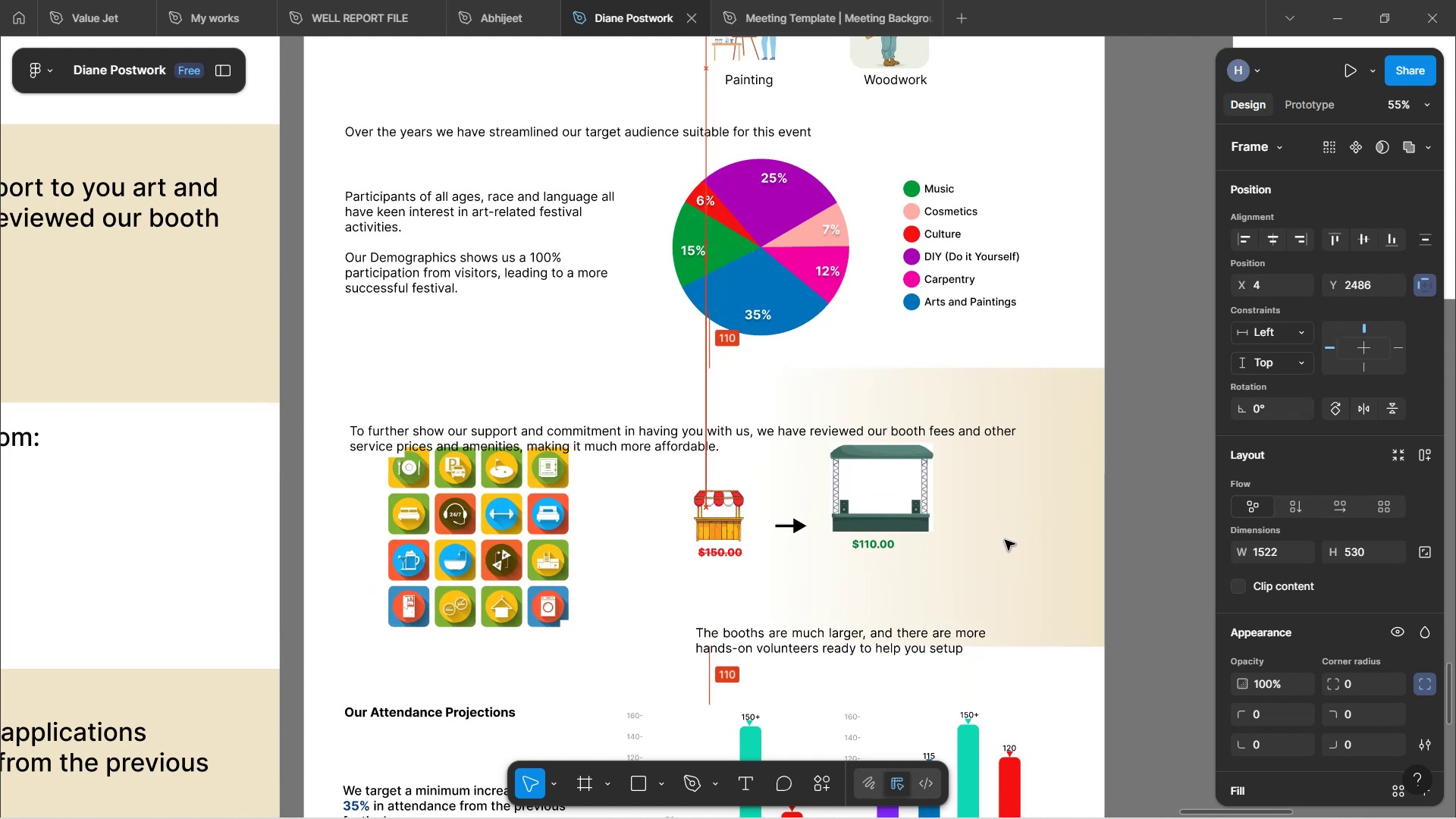 
key(Control+Z)
 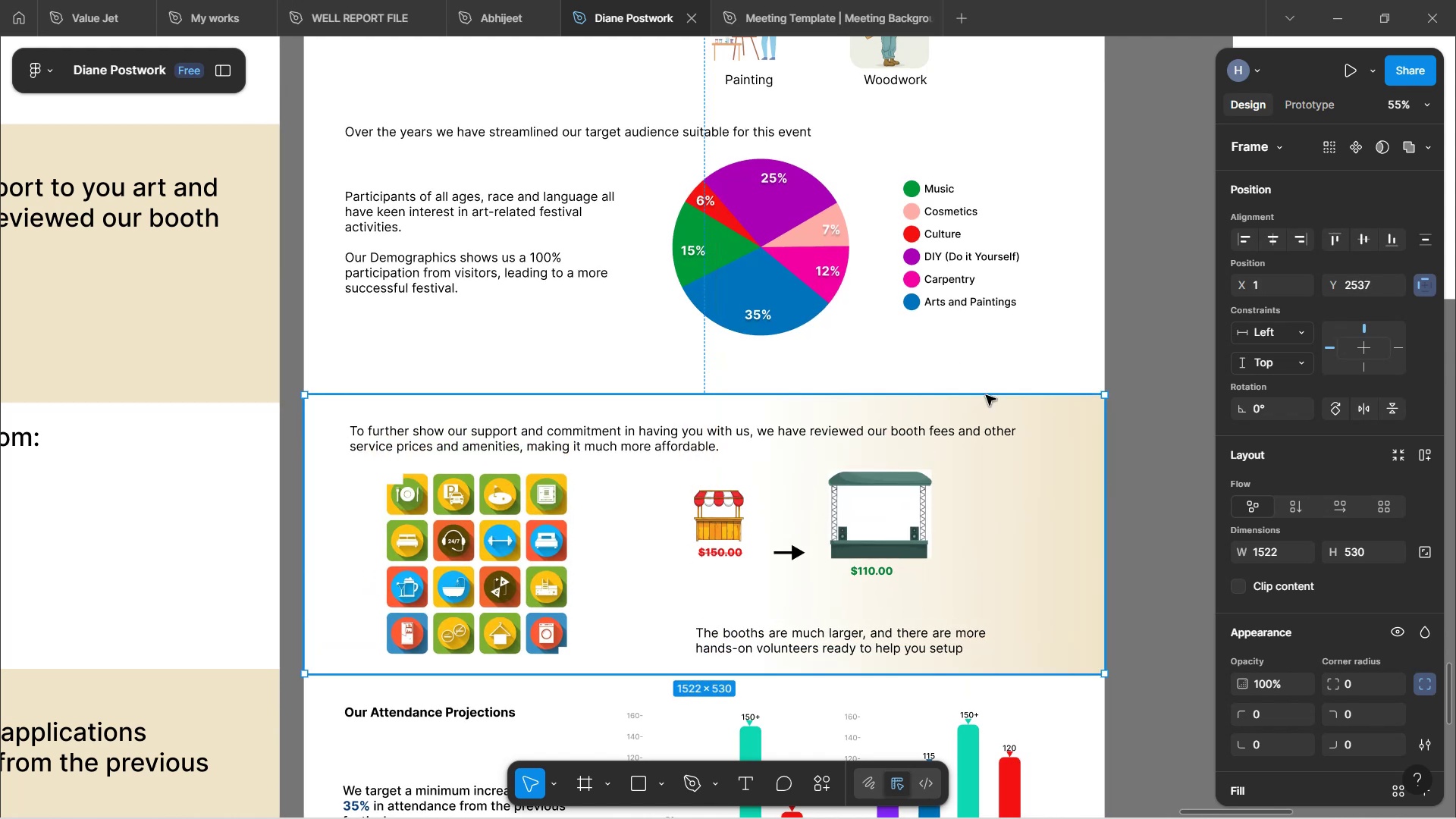 
left_click_drag(start_coordinate=[993, 394], to_coordinate=[988, 362])
 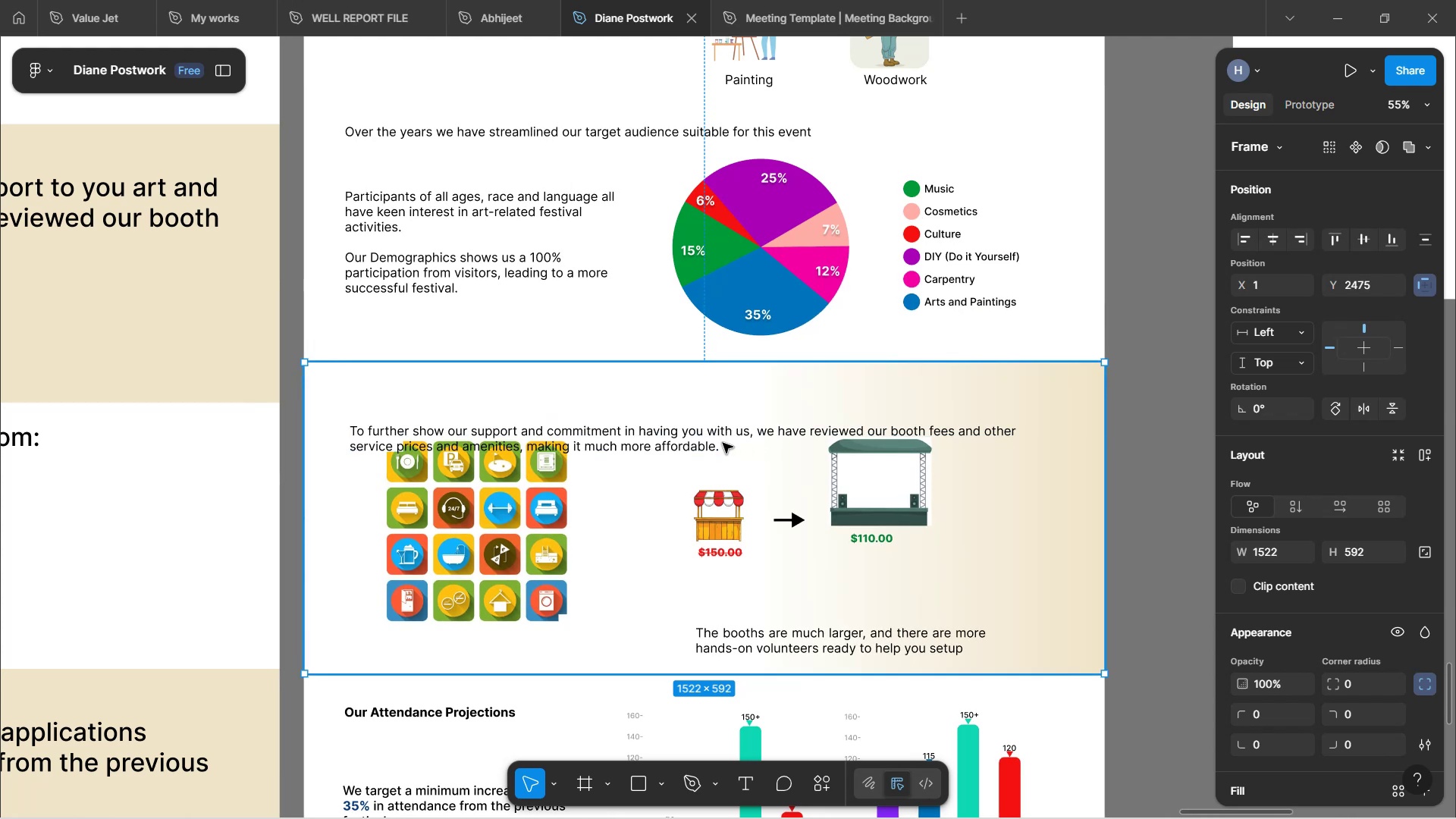 
left_click([700, 439])
 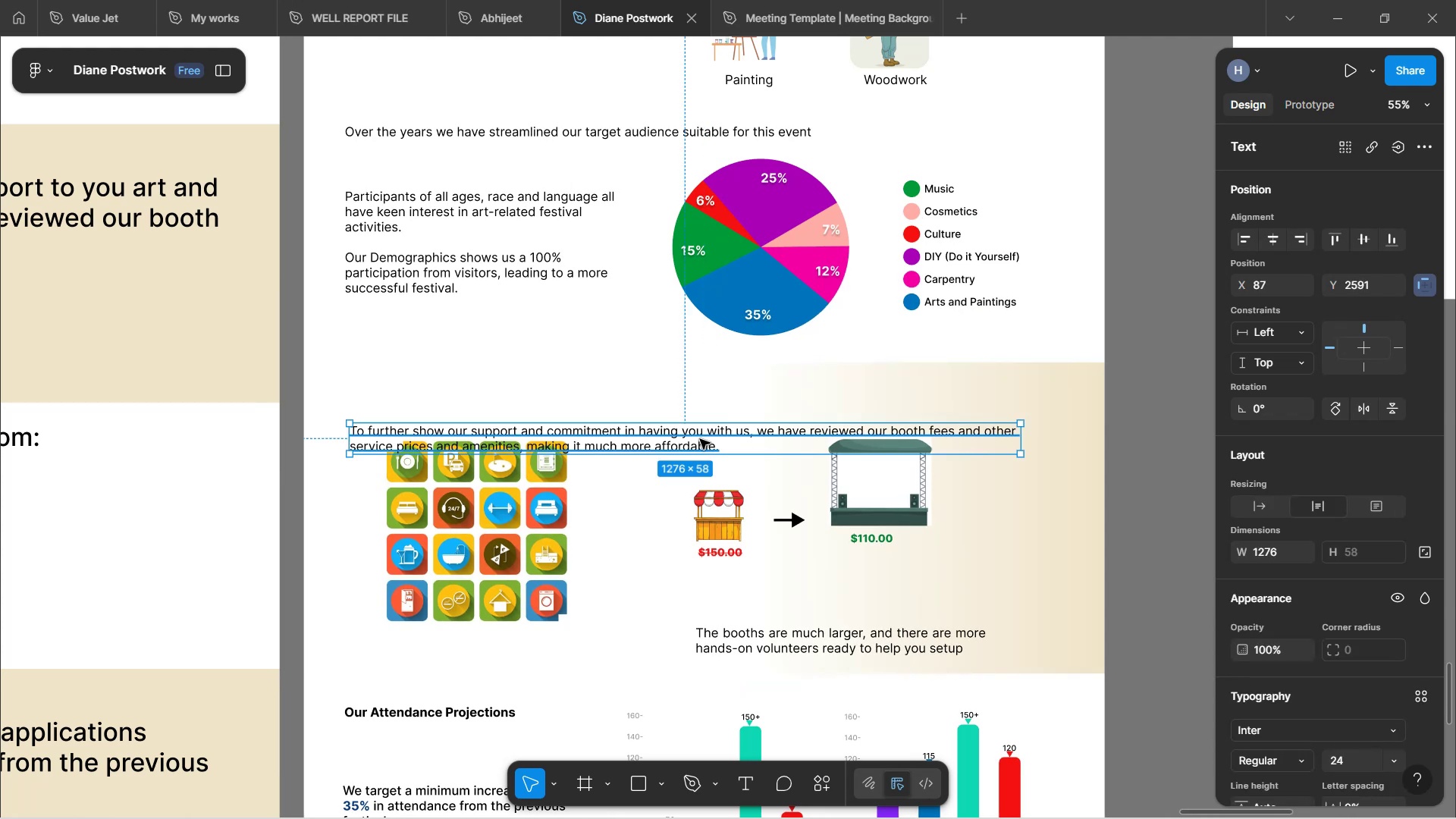 
hold_key(key=ArrowUp, duration=1.53)
 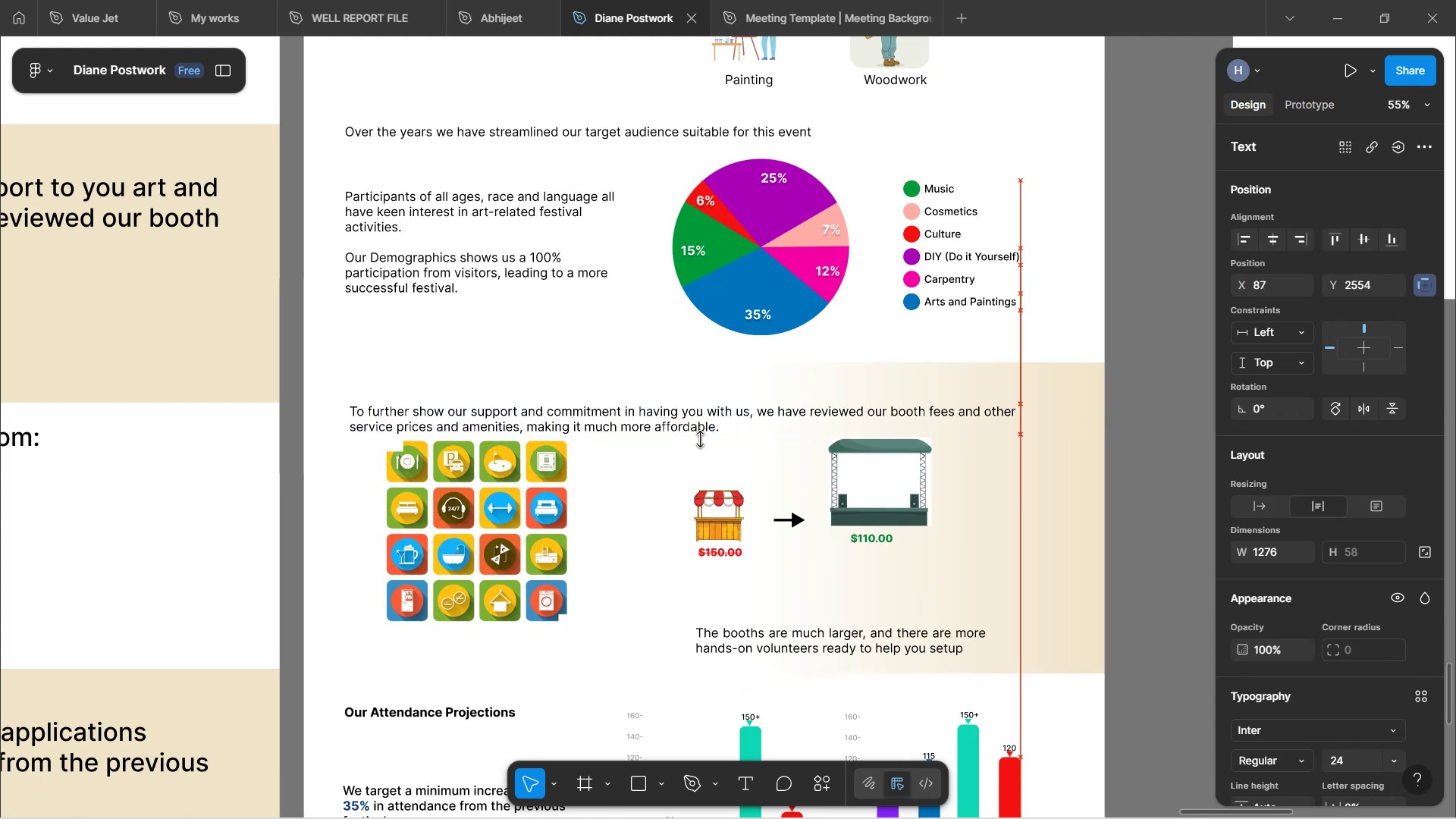 
hold_key(key=ArrowUp, duration=1.5)
 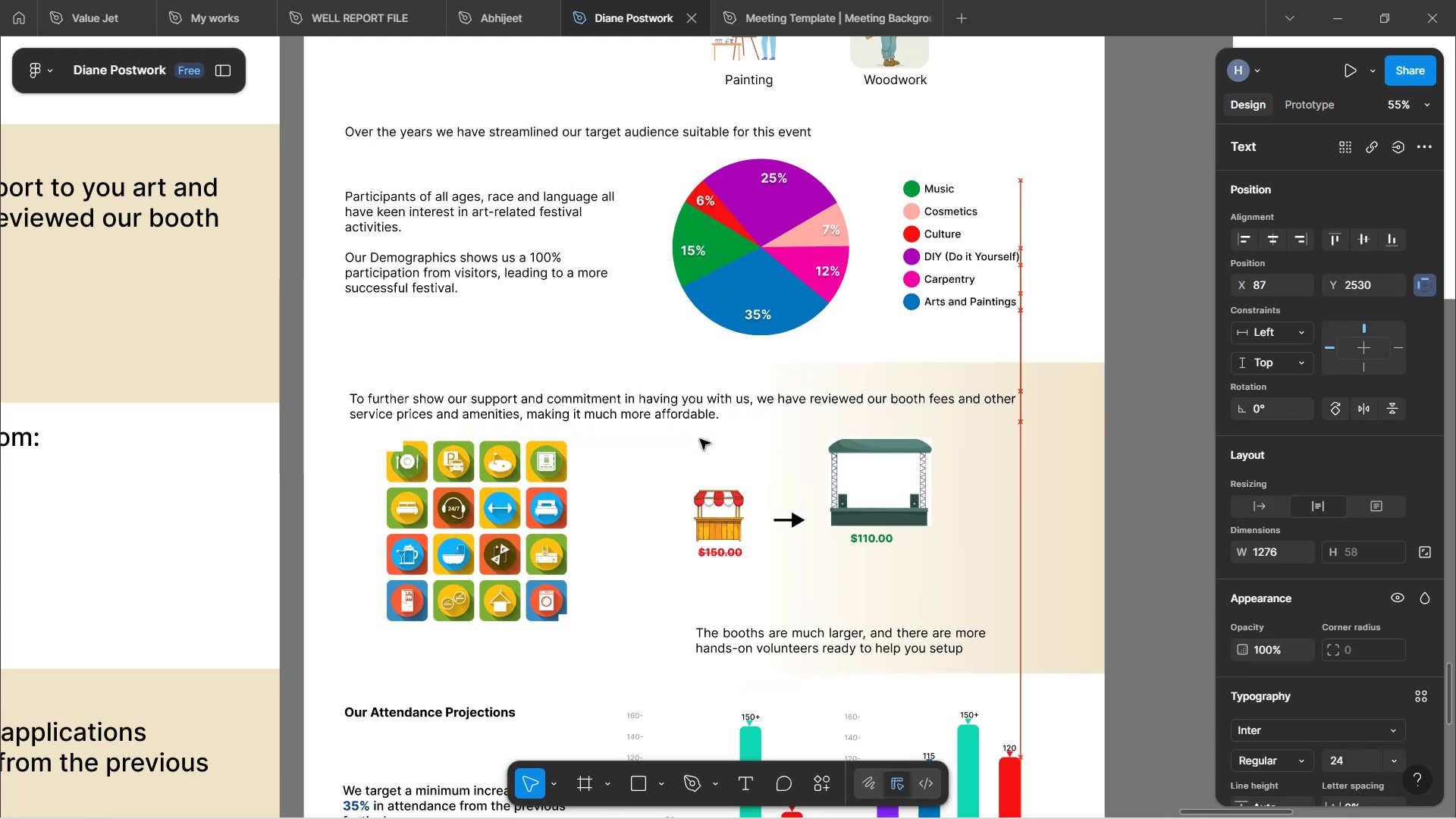 
key(ArrowUp)
 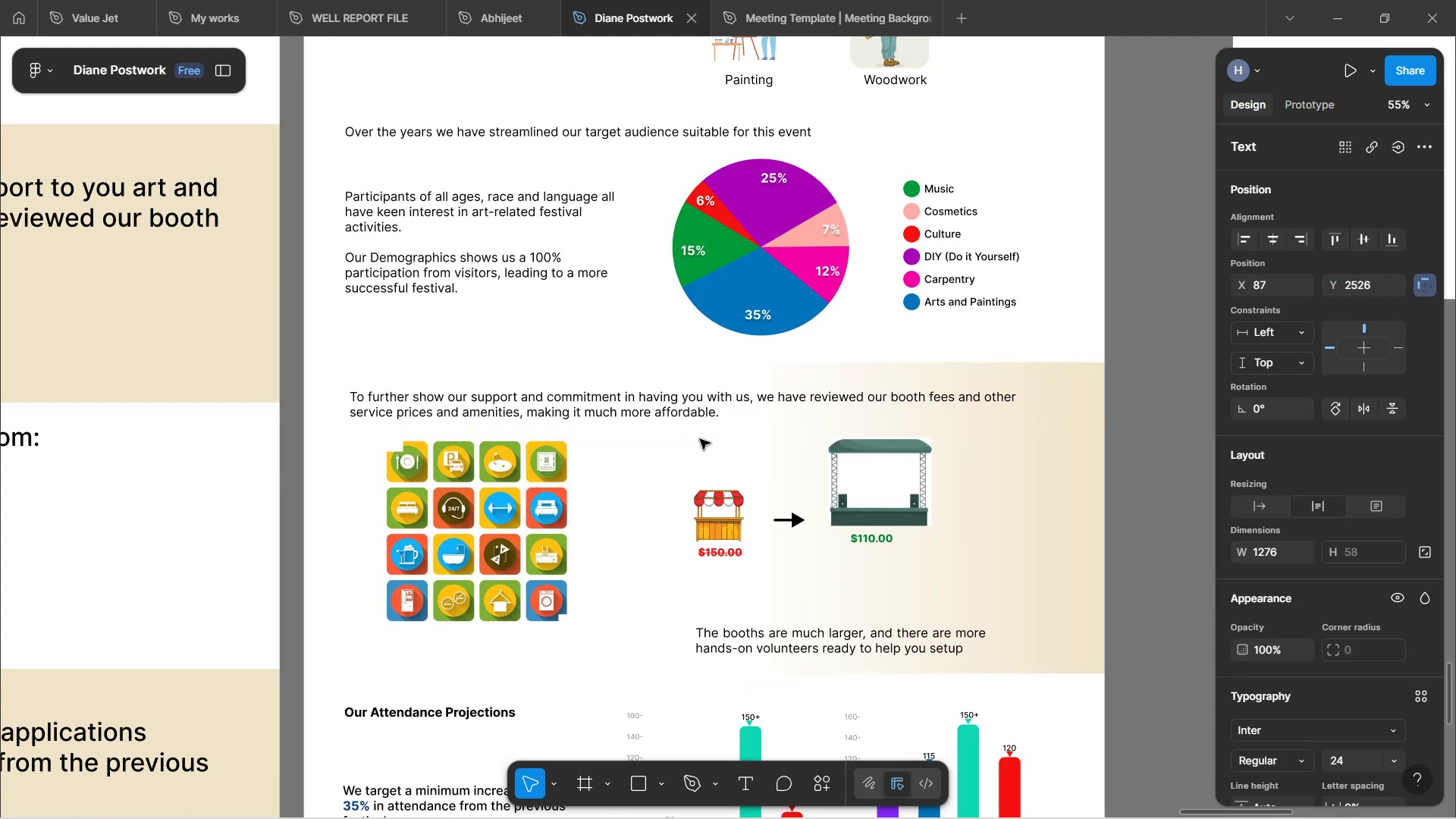 
key(ArrowUp)
 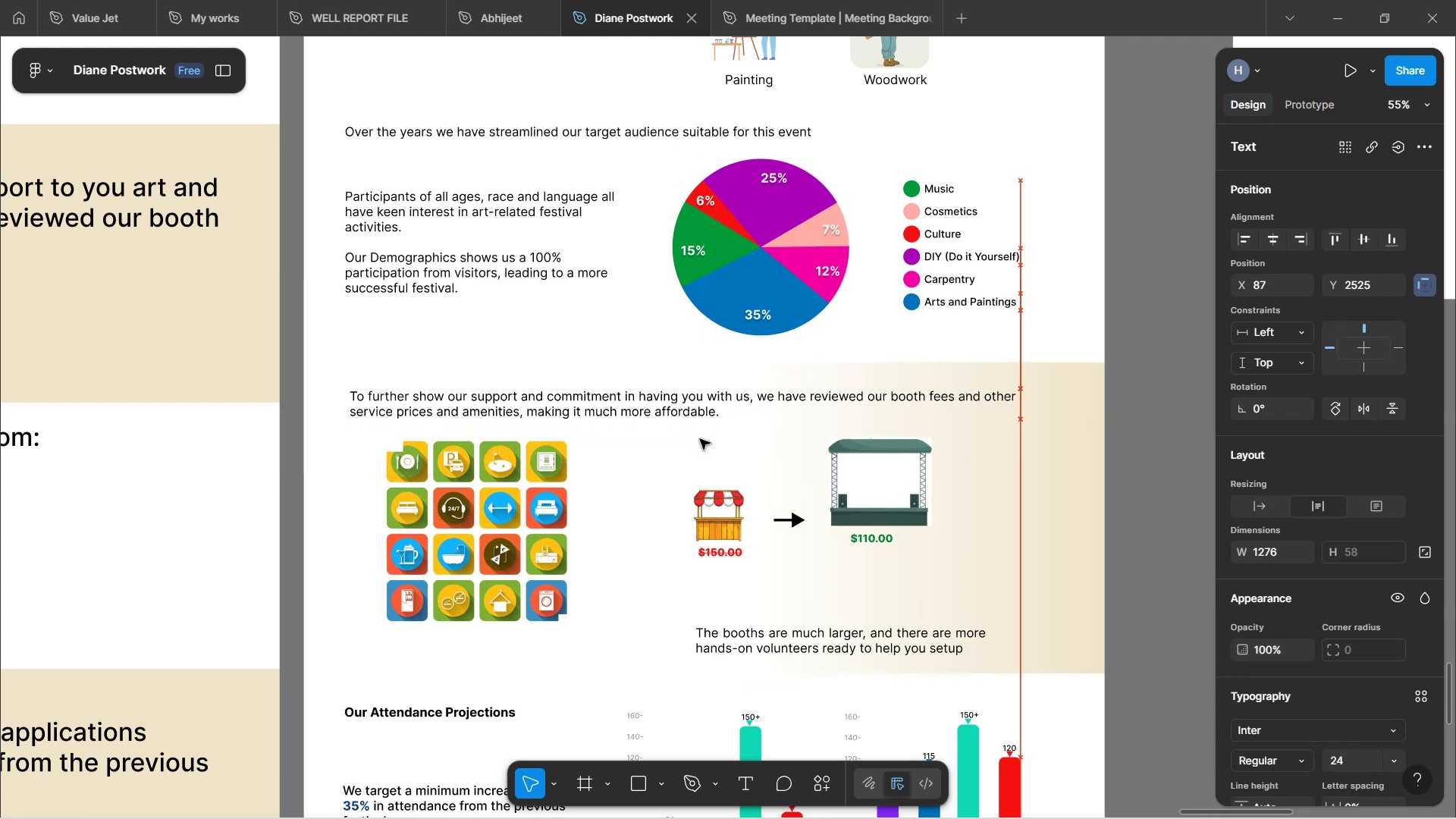 
key(ArrowUp)
 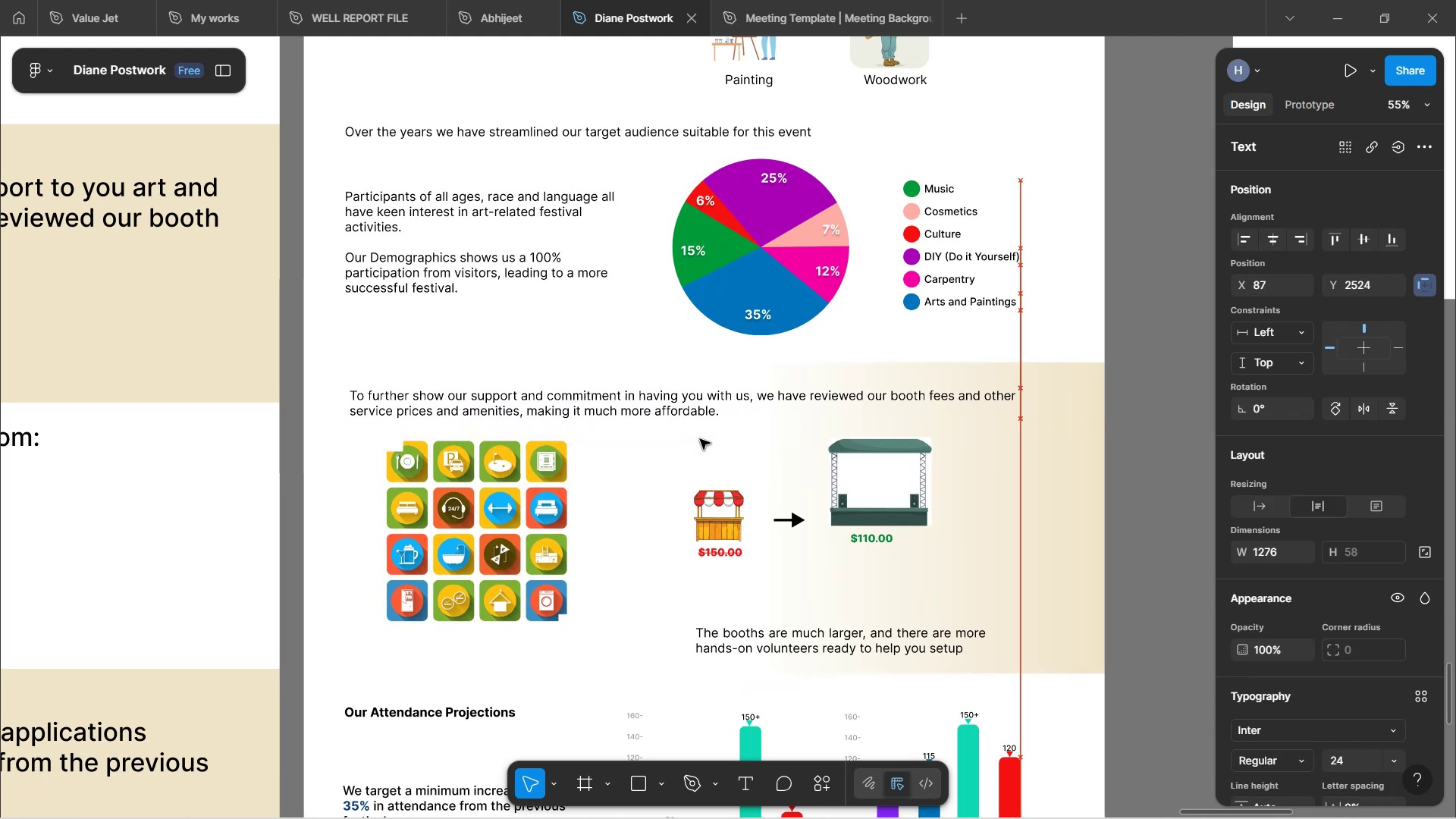 
hold_key(key=ArrowUp, duration=0.61)
 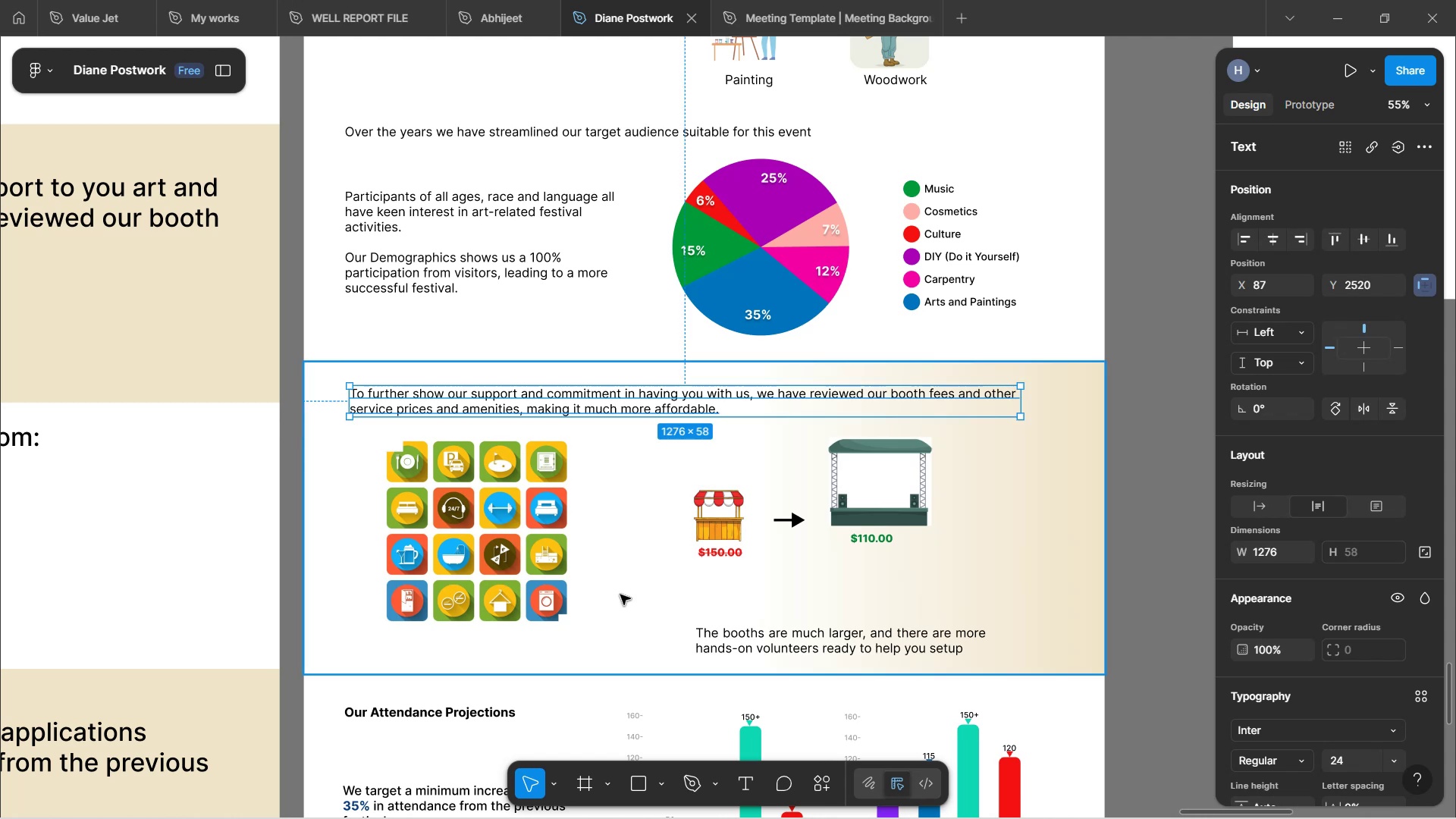 
left_click([620, 686])
 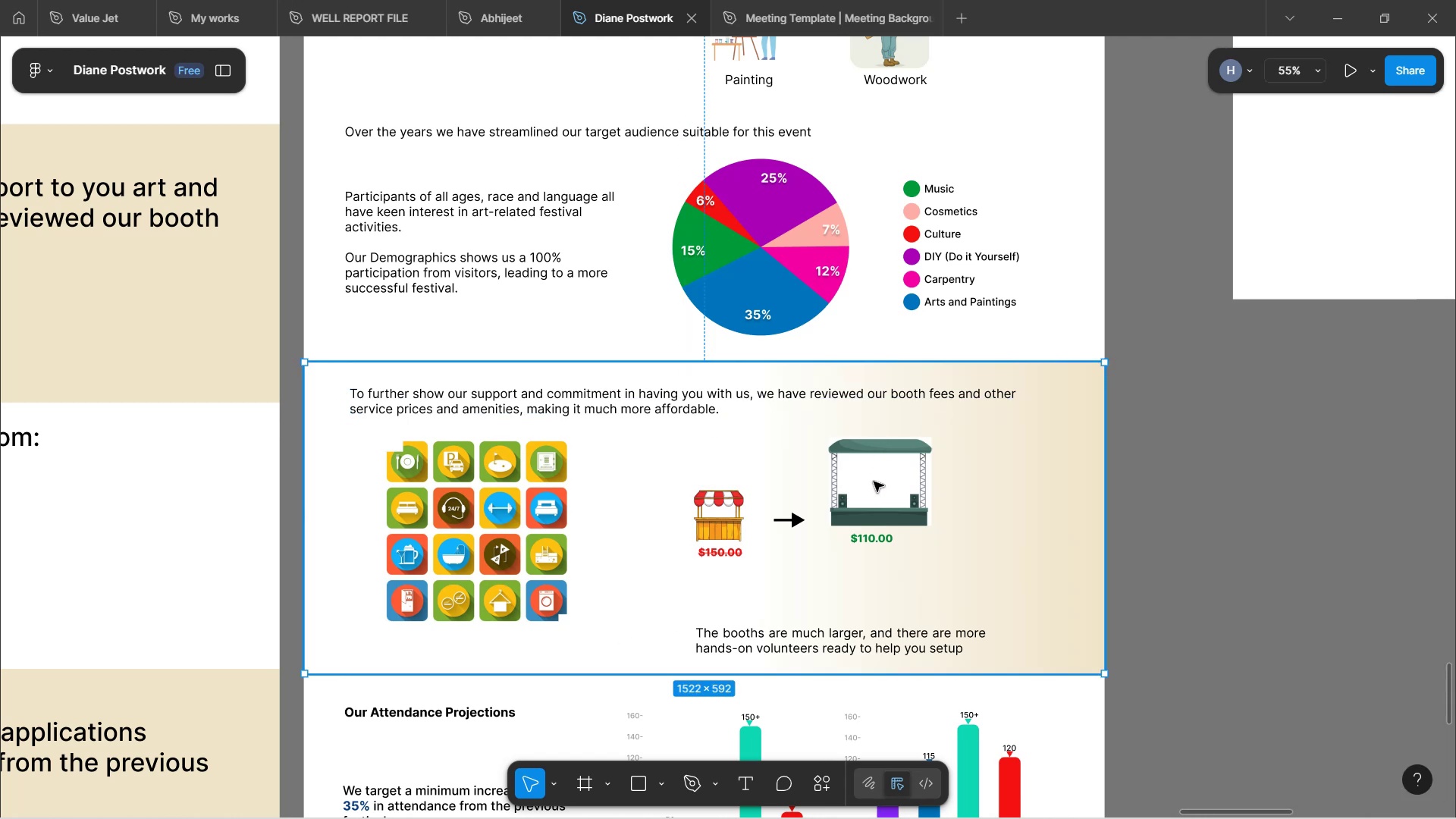 
double_click([874, 482])
 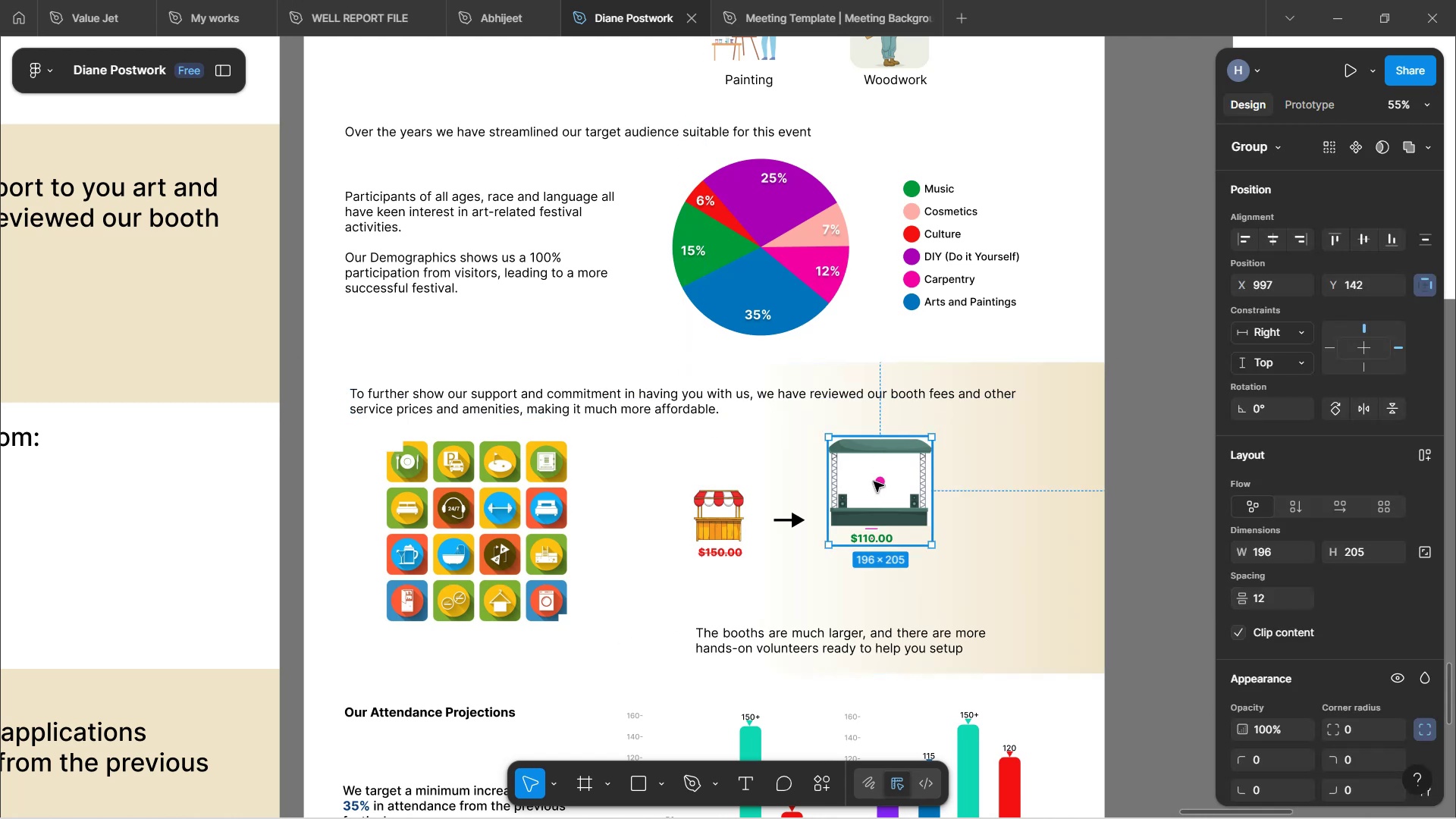 
triple_click([874, 482])
 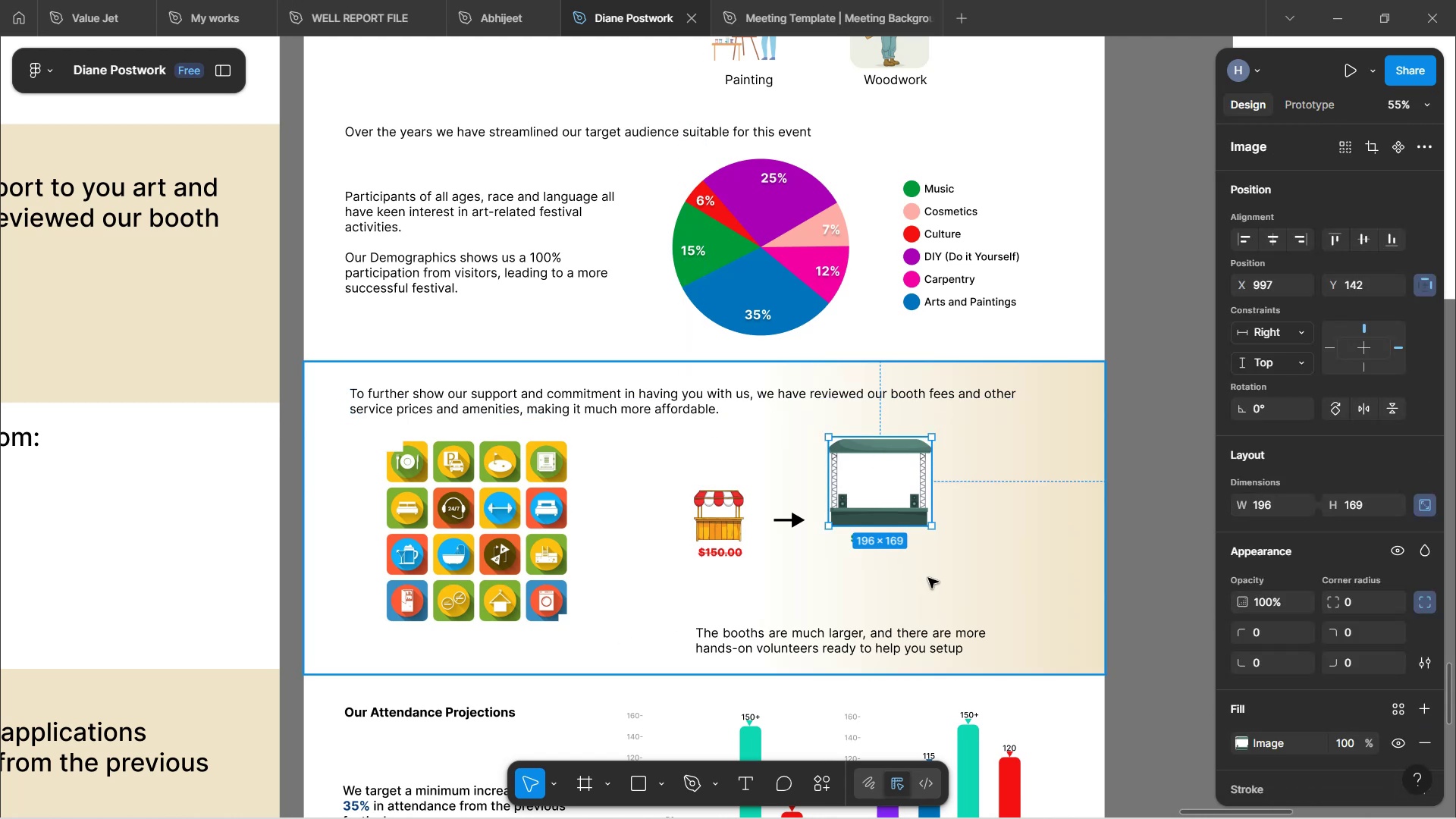 
double_click([928, 578])
 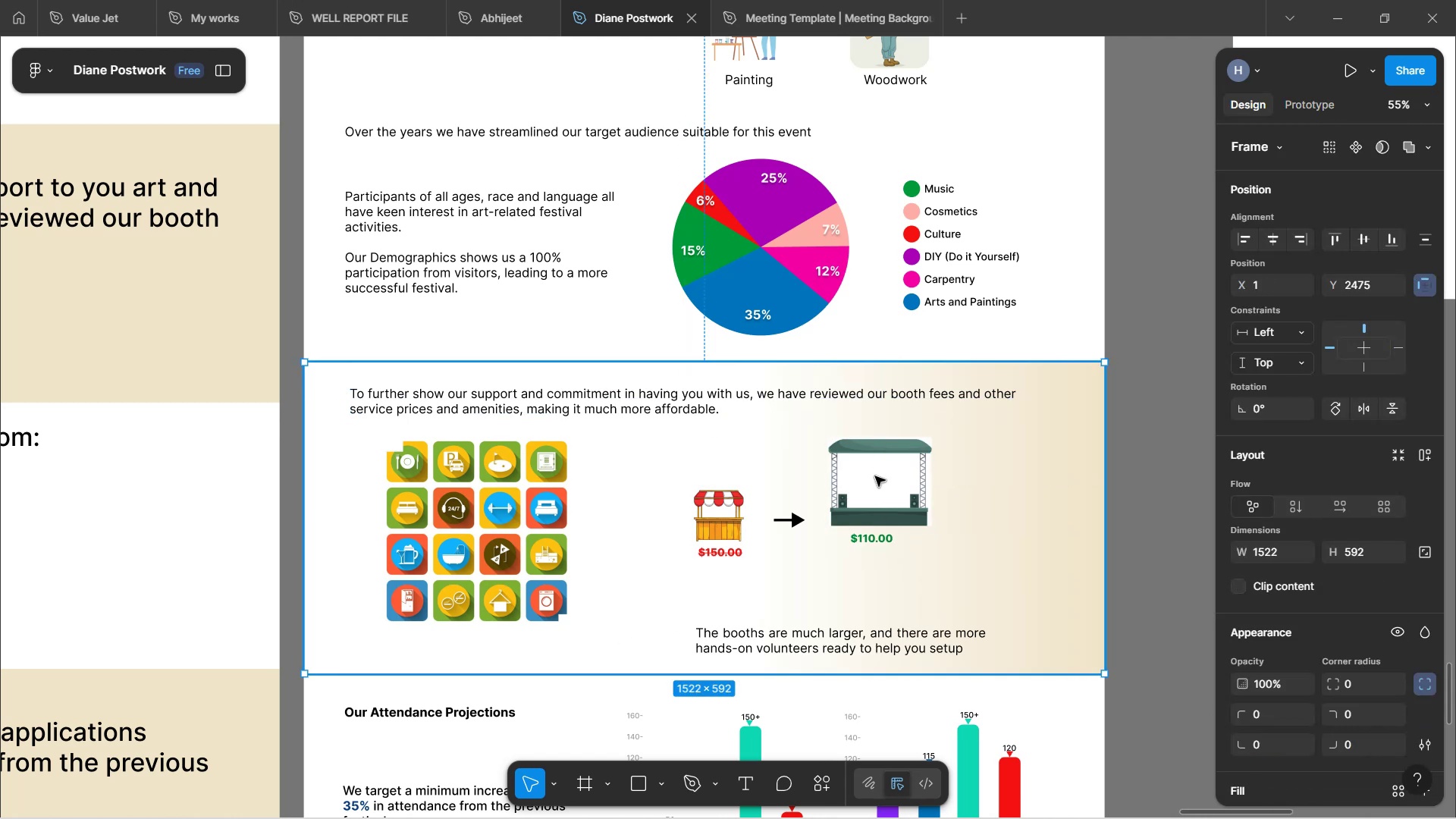 
left_click([875, 476])
 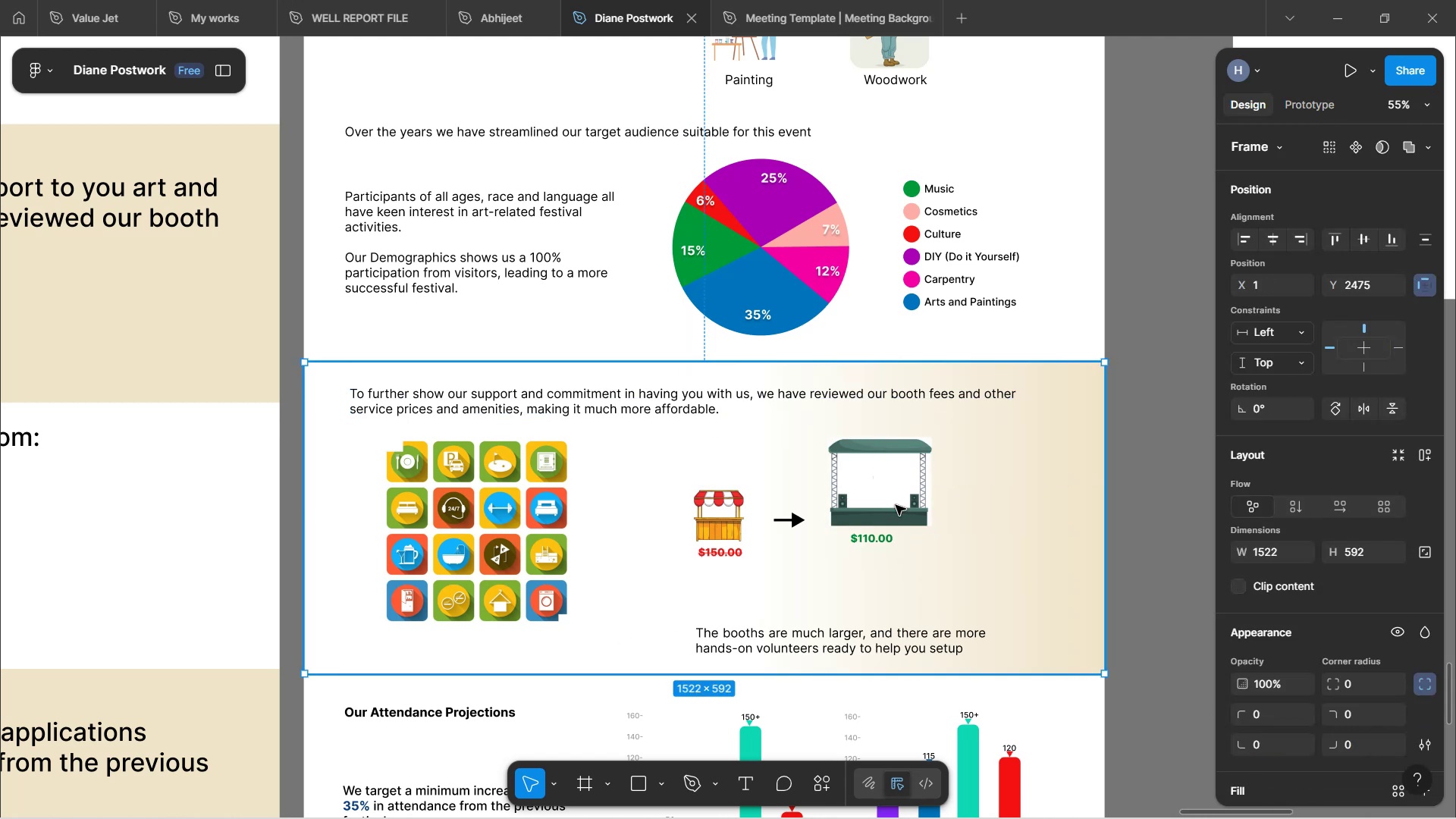 
double_click([896, 505])
 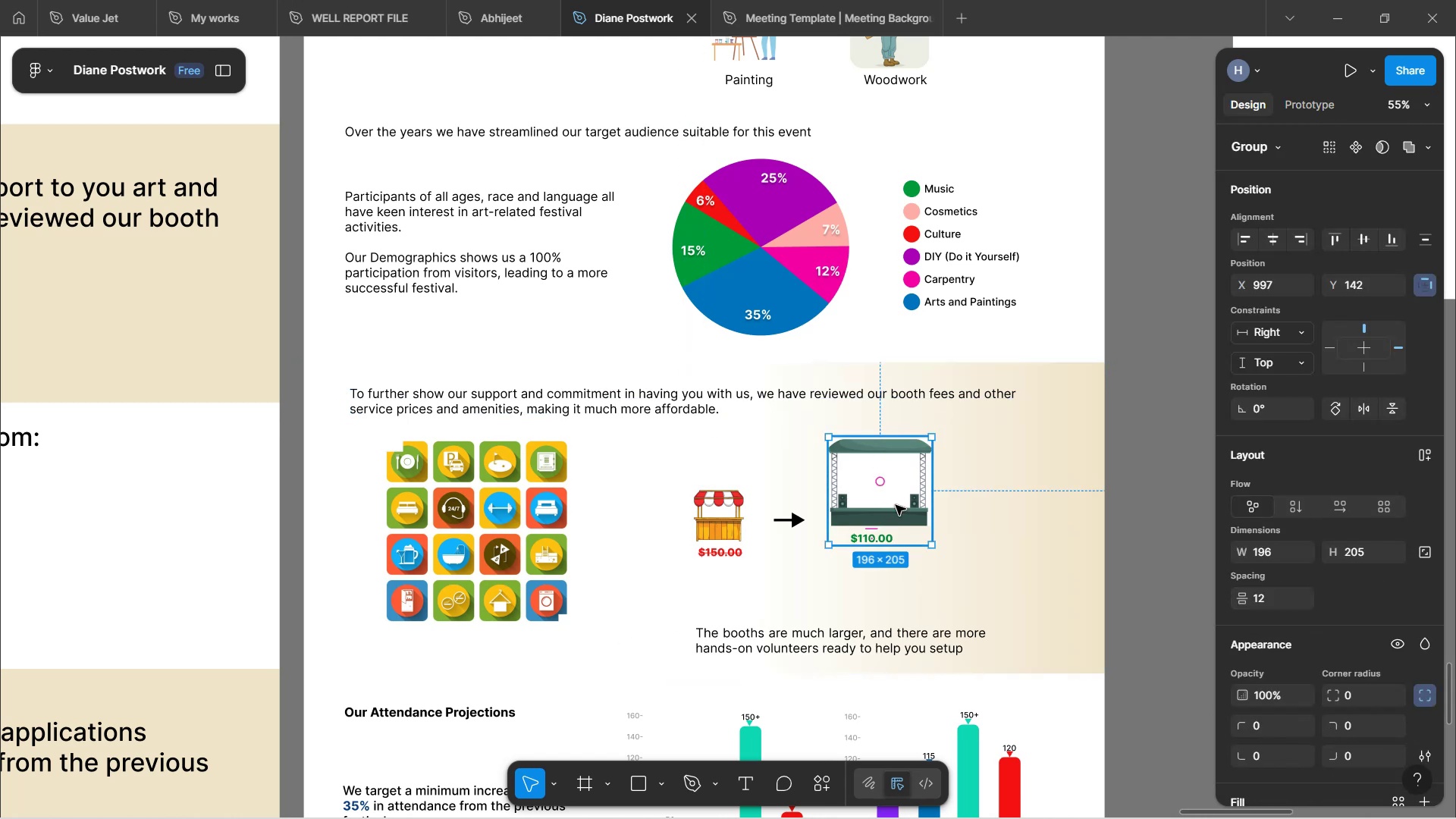 
left_click_drag(start_coordinate=[896, 505], to_coordinate=[930, 523])
 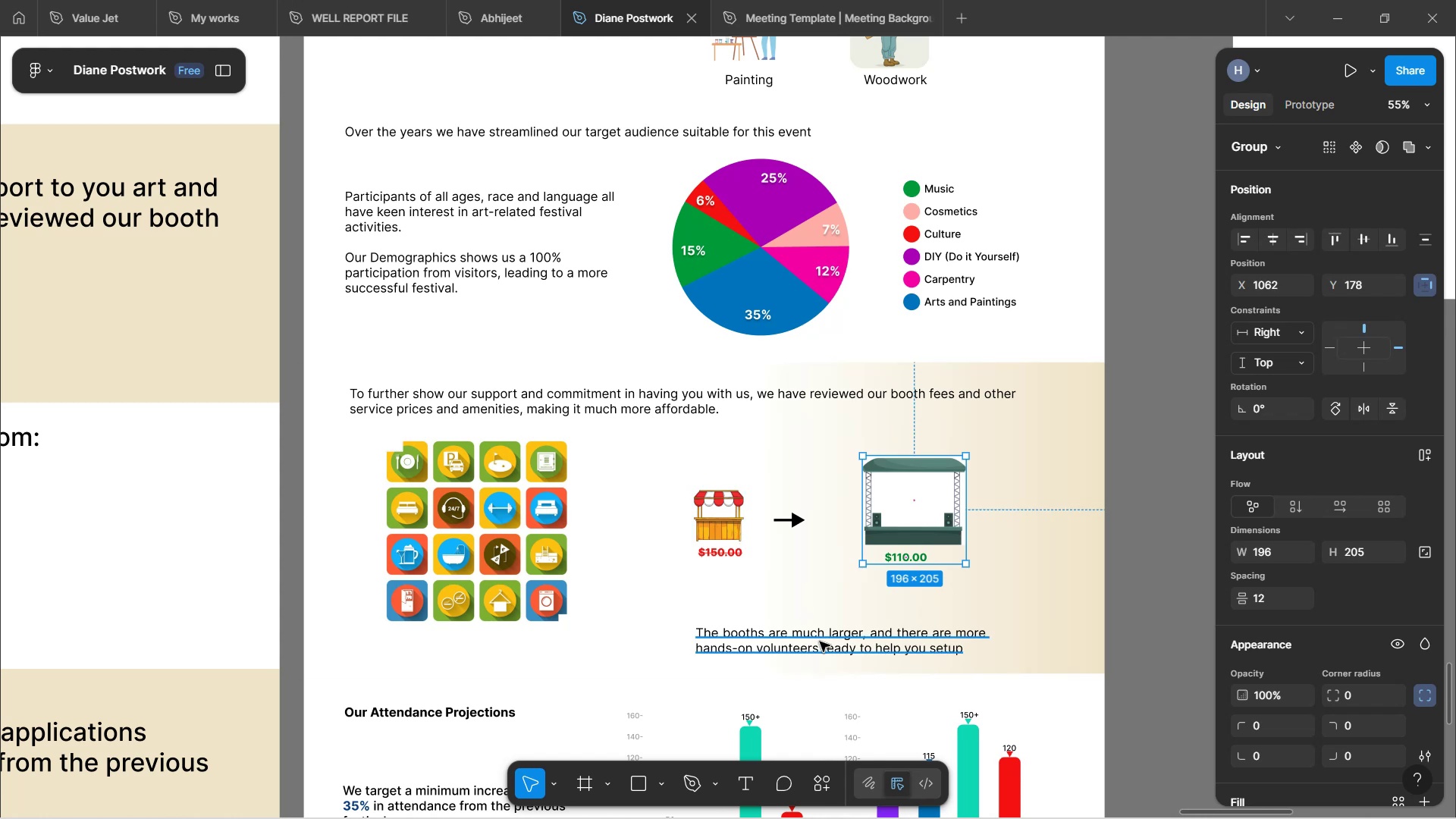 
left_click_drag(start_coordinate=[820, 651], to_coordinate=[820, 623])
 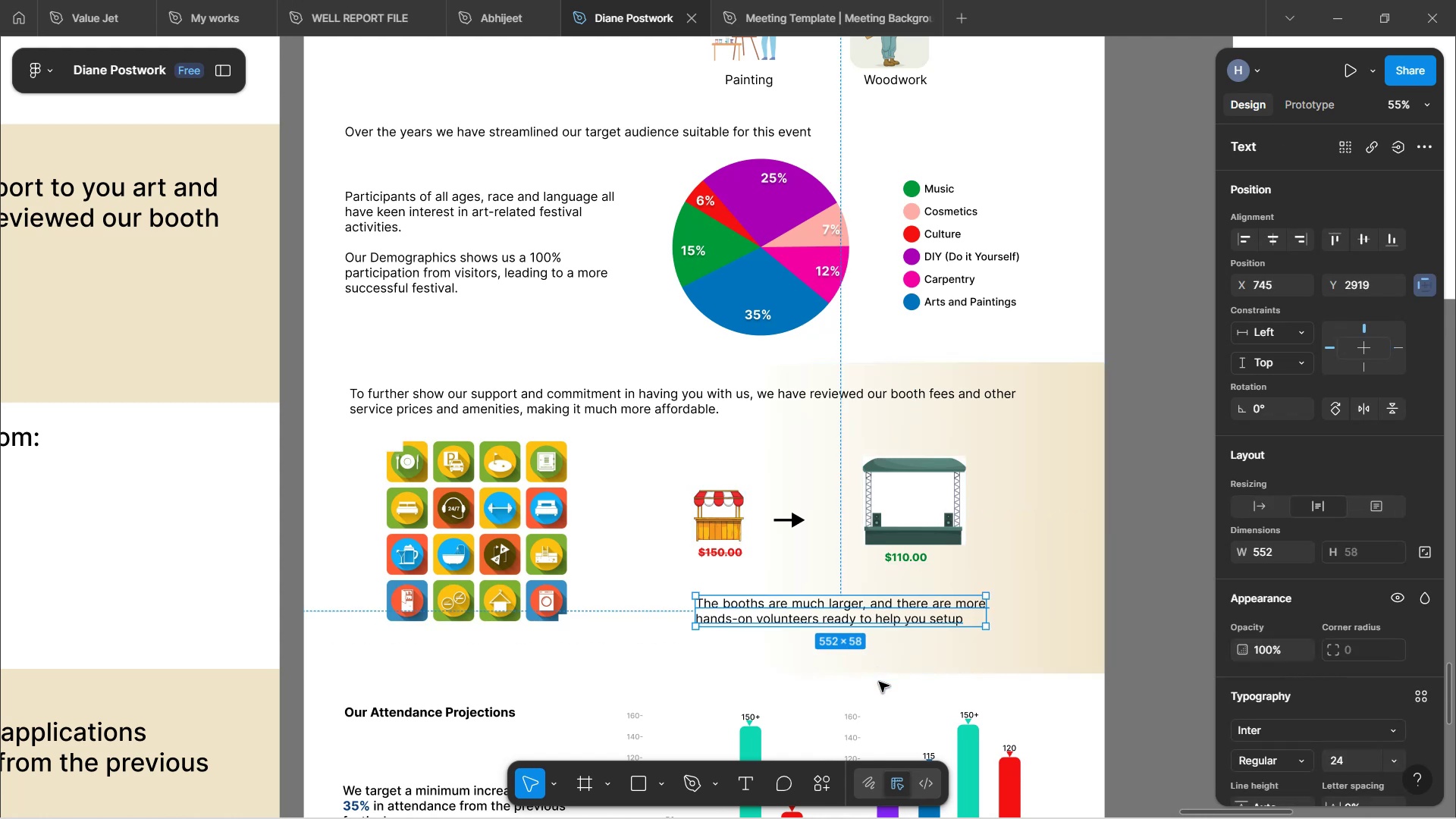 
left_click([879, 692])
 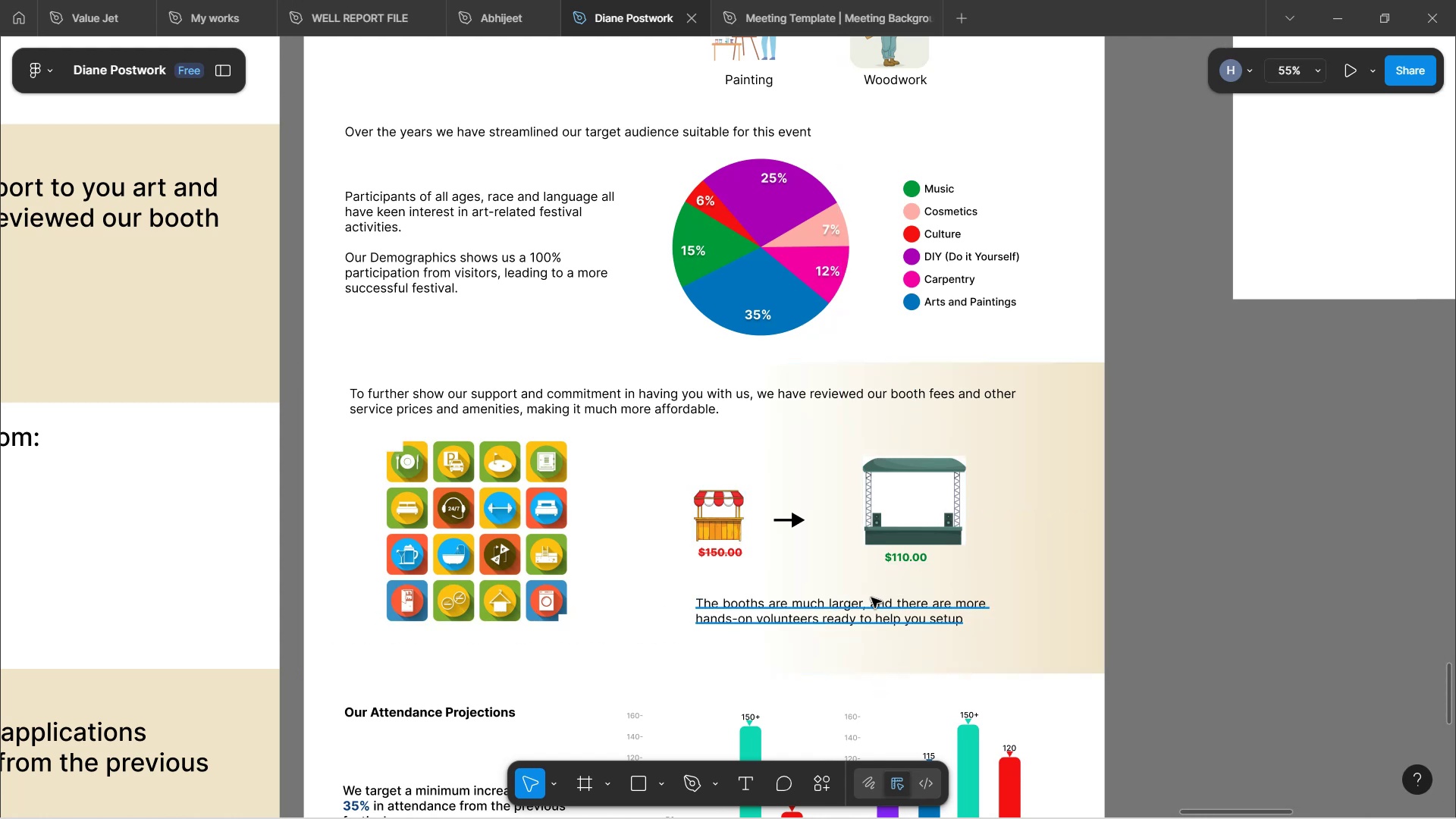 
hold_key(key=ControlLeft, duration=1.56)
scroll: coordinate [879, 567], scroll_direction: up, amount: 4.0
 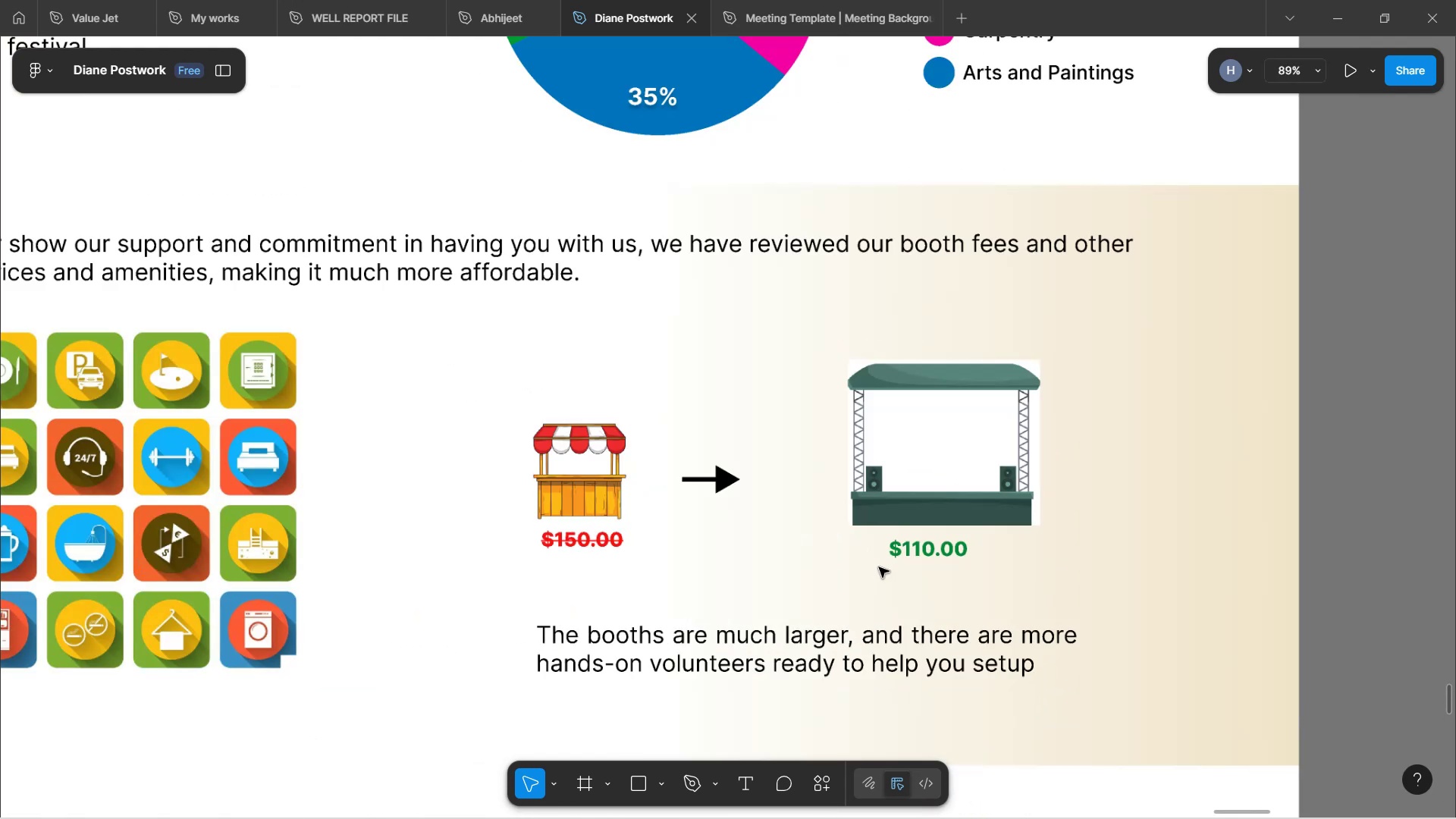 
hold_key(key=ControlLeft, duration=0.77)
 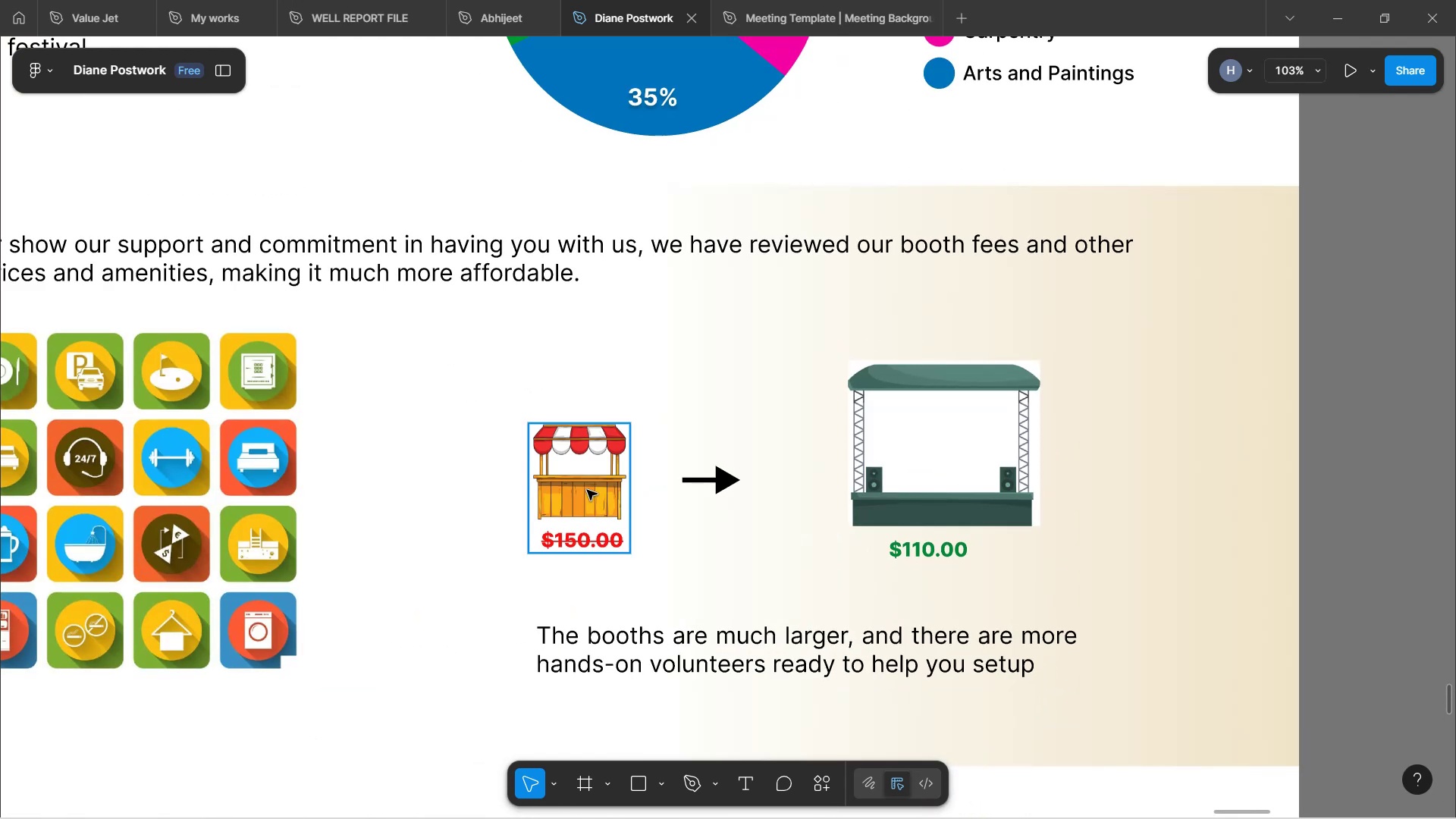 
left_click([585, 488])
 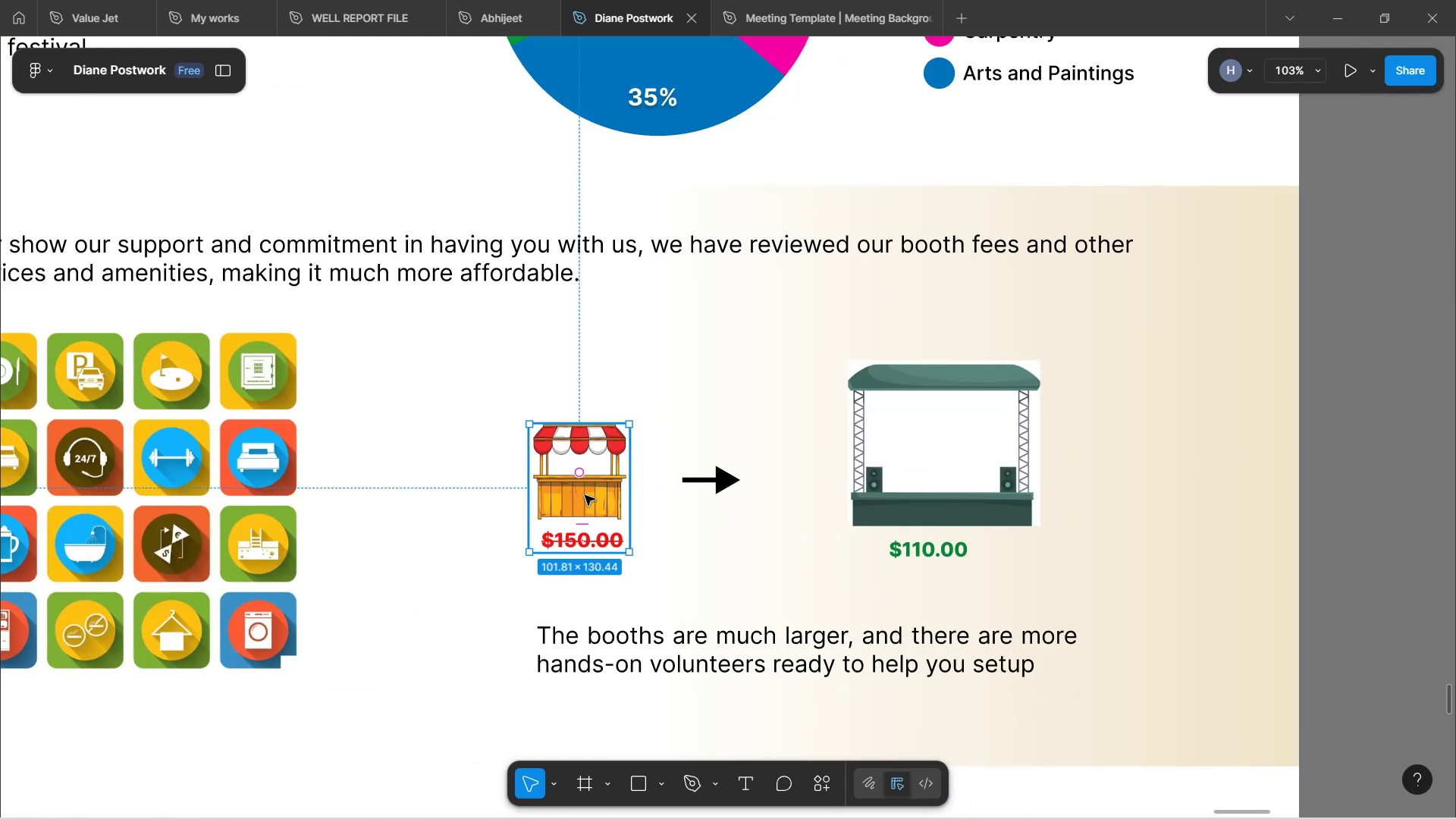 
left_click_drag(start_coordinate=[585, 495], to_coordinate=[585, 484])
 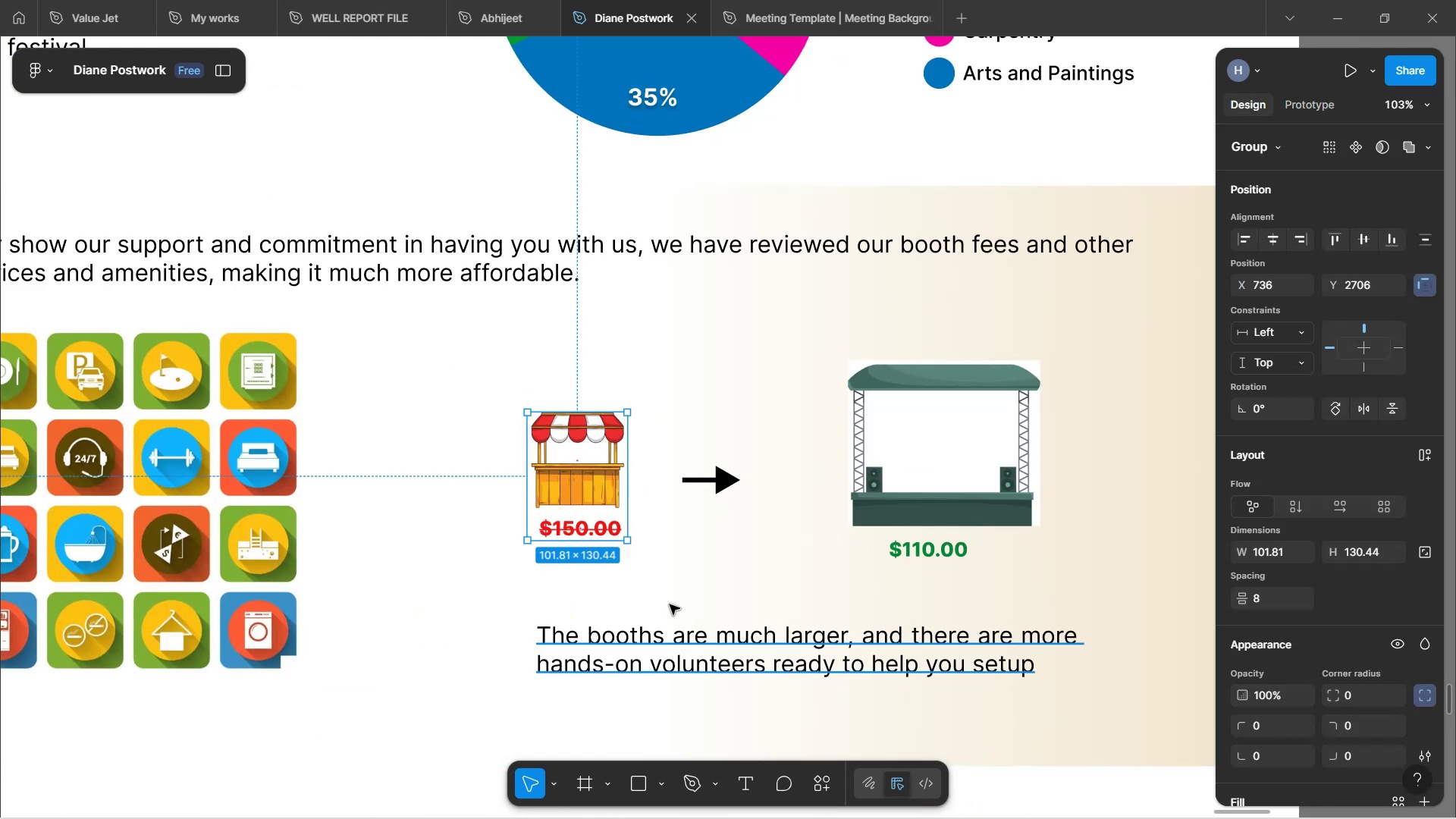 
left_click([670, 600])
 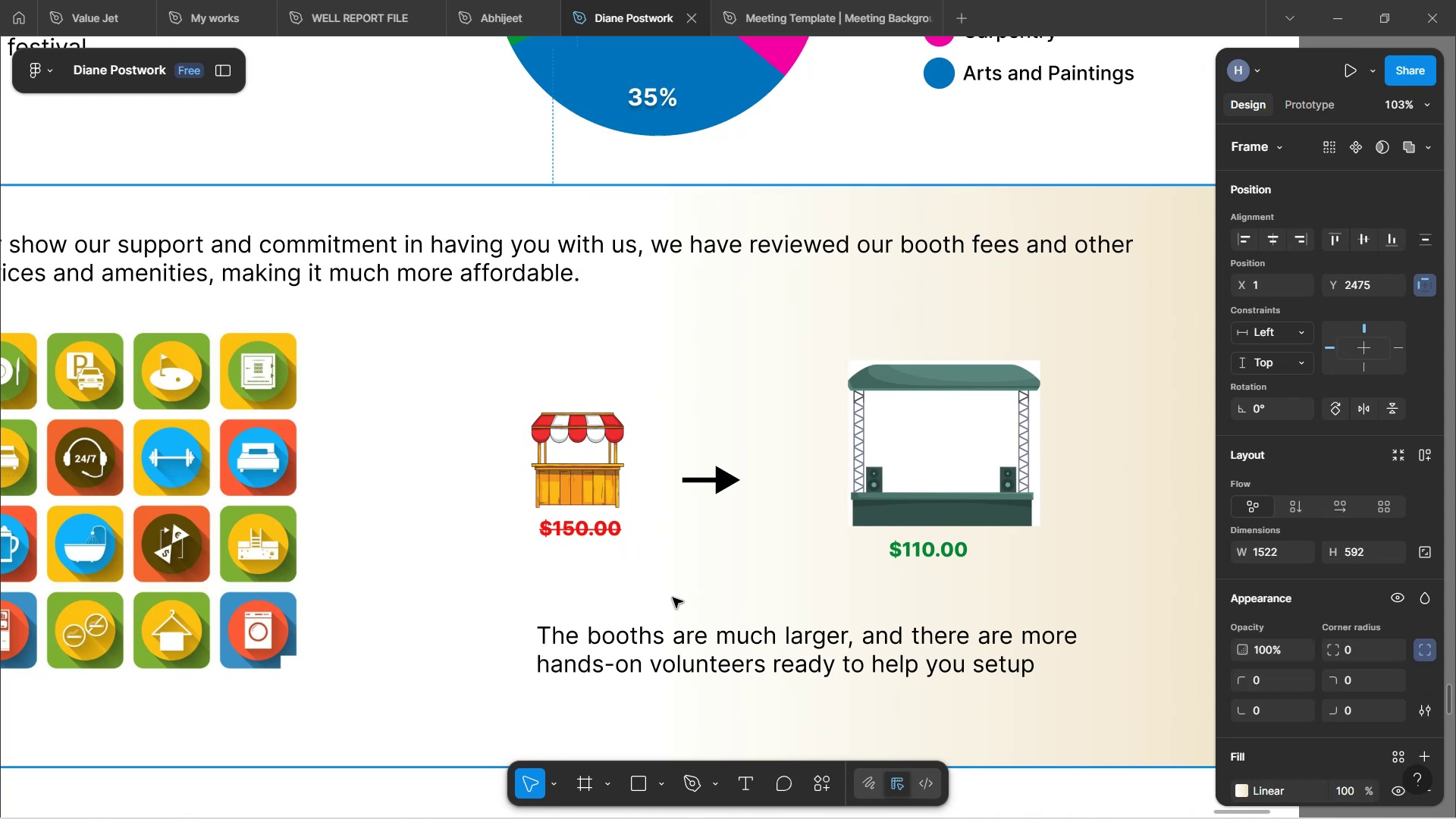 
hold_key(key=ControlLeft, duration=1.5)
scroll: coordinate [688, 582], scroll_direction: down, amount: 3.0
 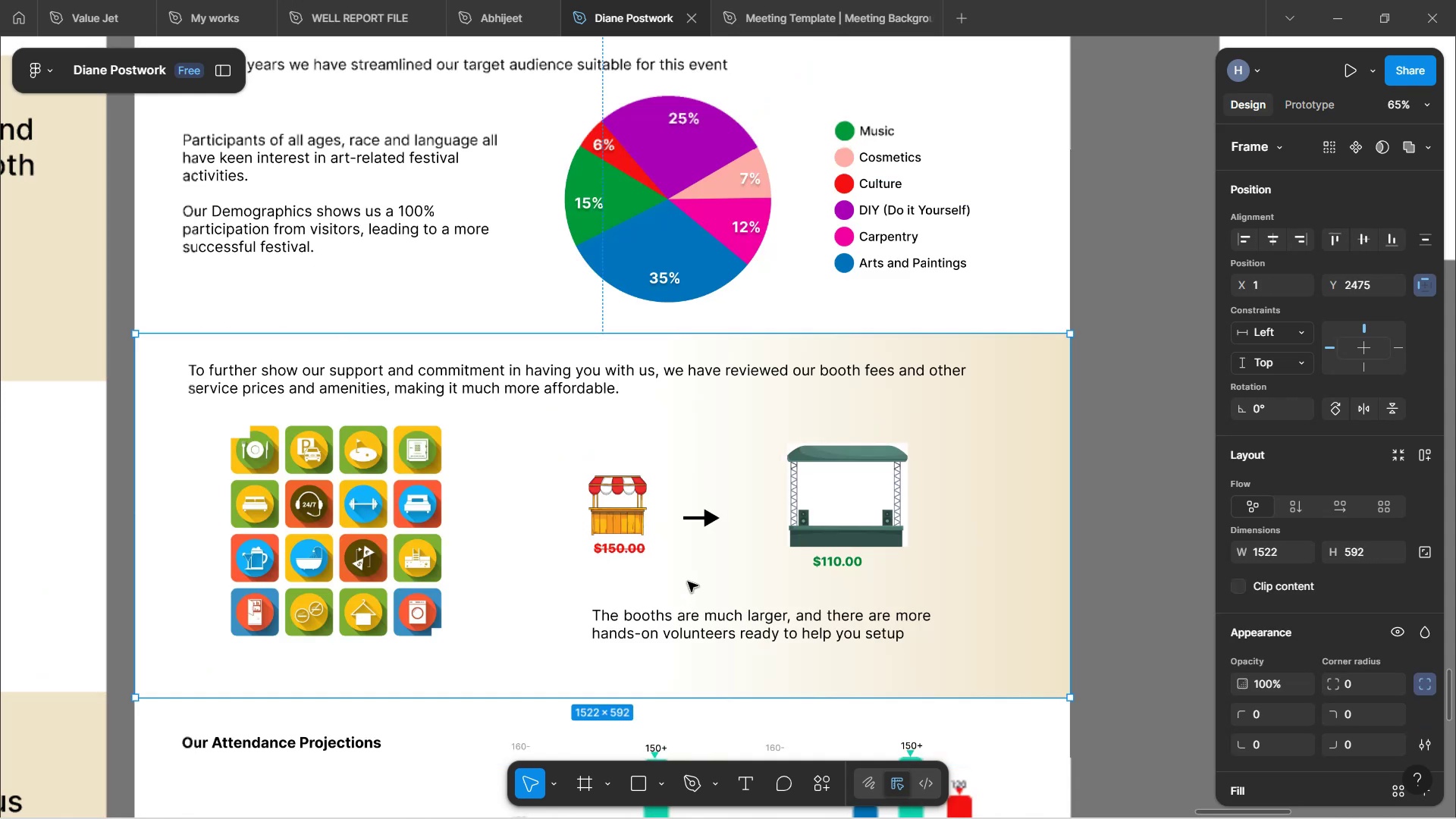 
hold_key(key=ControlLeft, duration=0.53)
 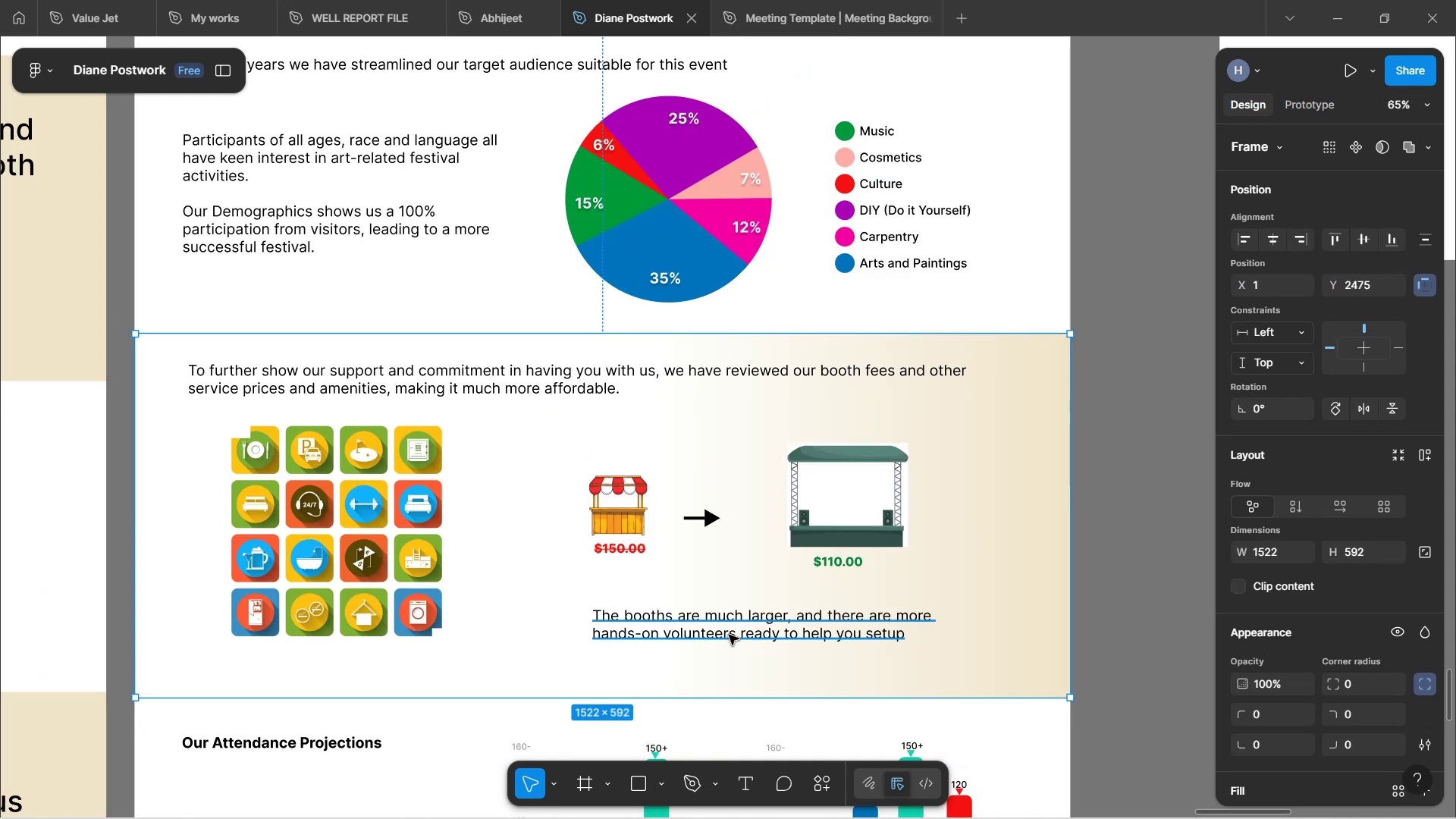 
wait(8.19)
 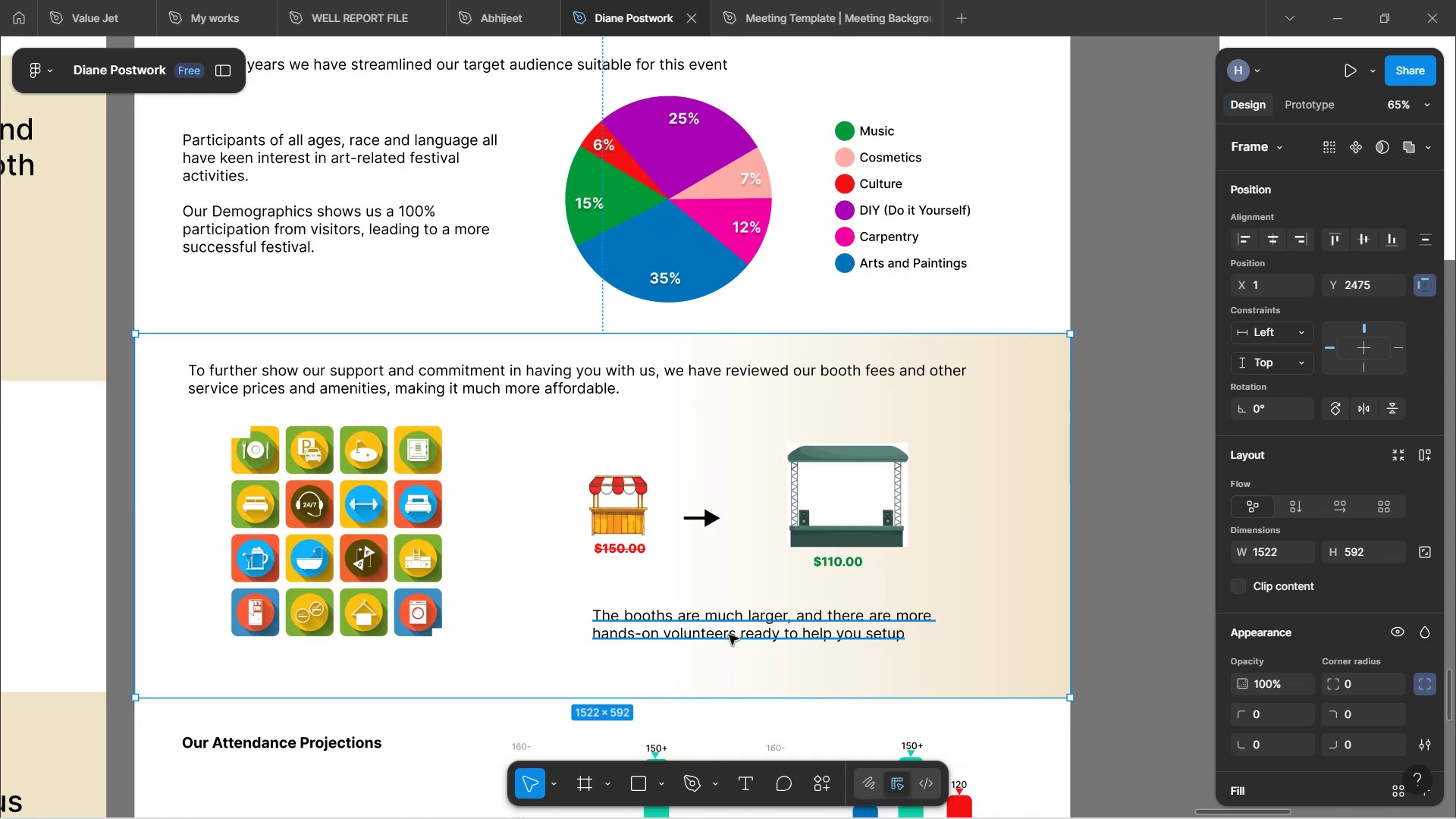 
double_click([833, 633])
 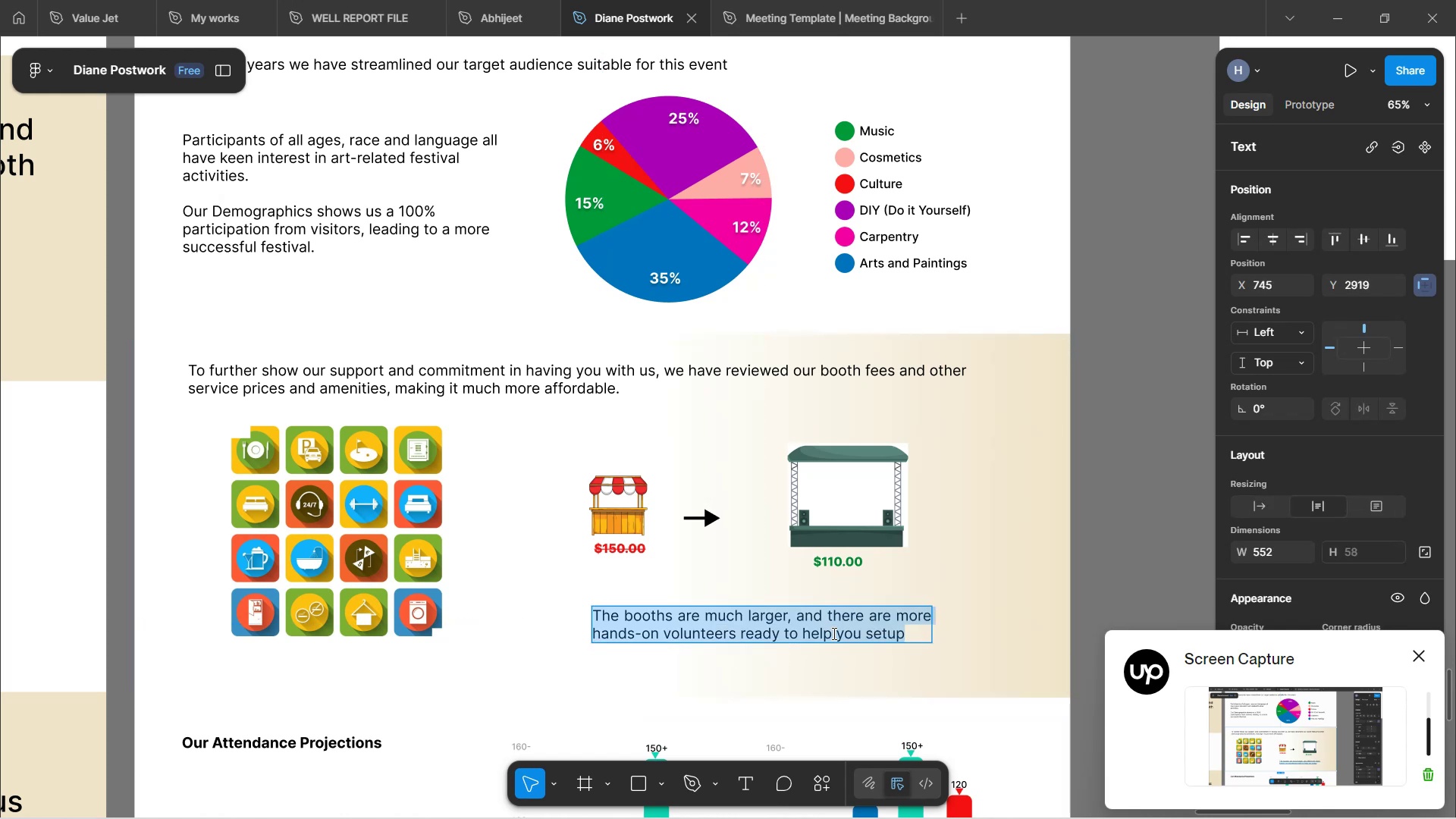 
left_click([833, 627])
 